 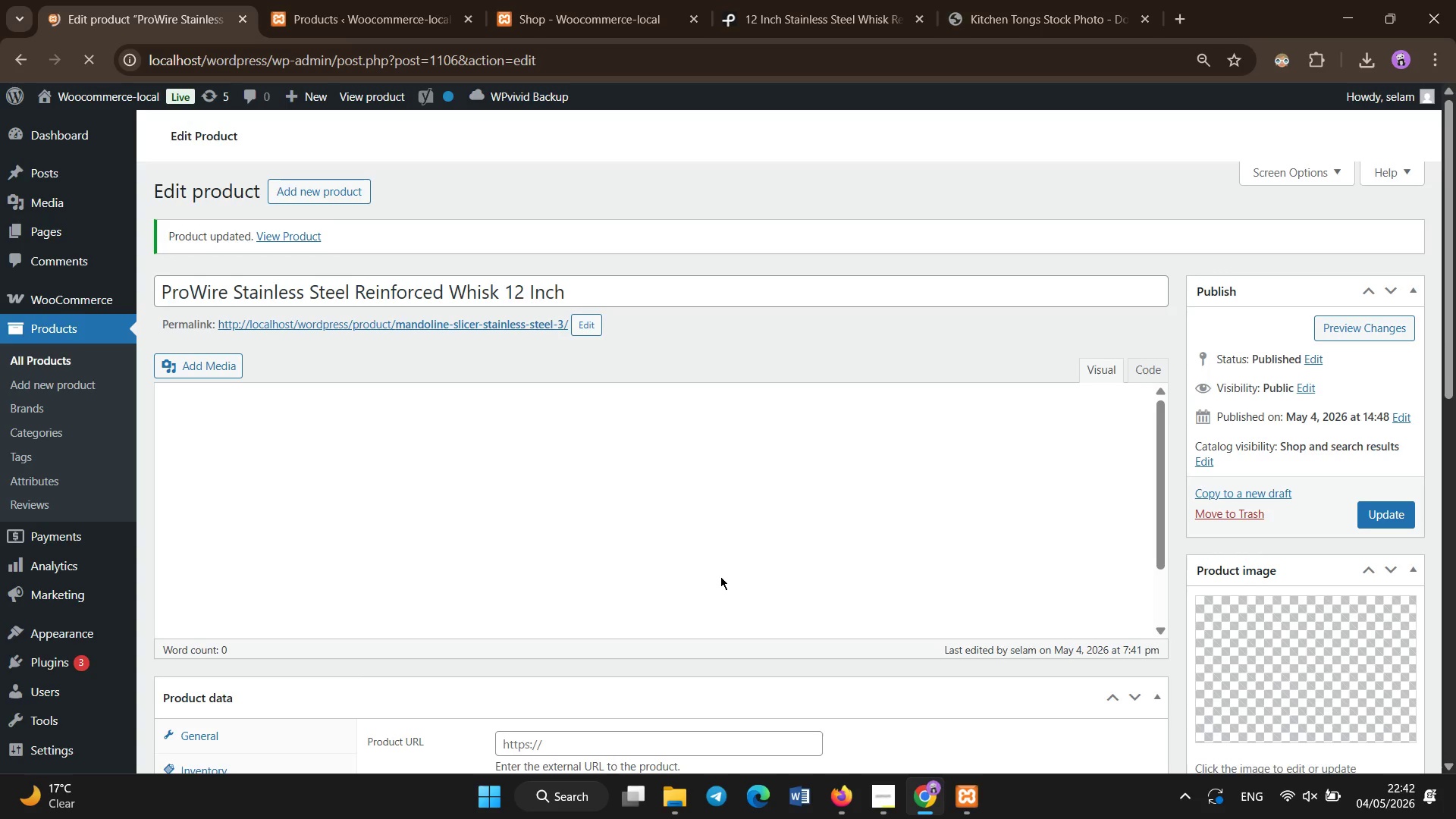 
left_click([94, 368])
 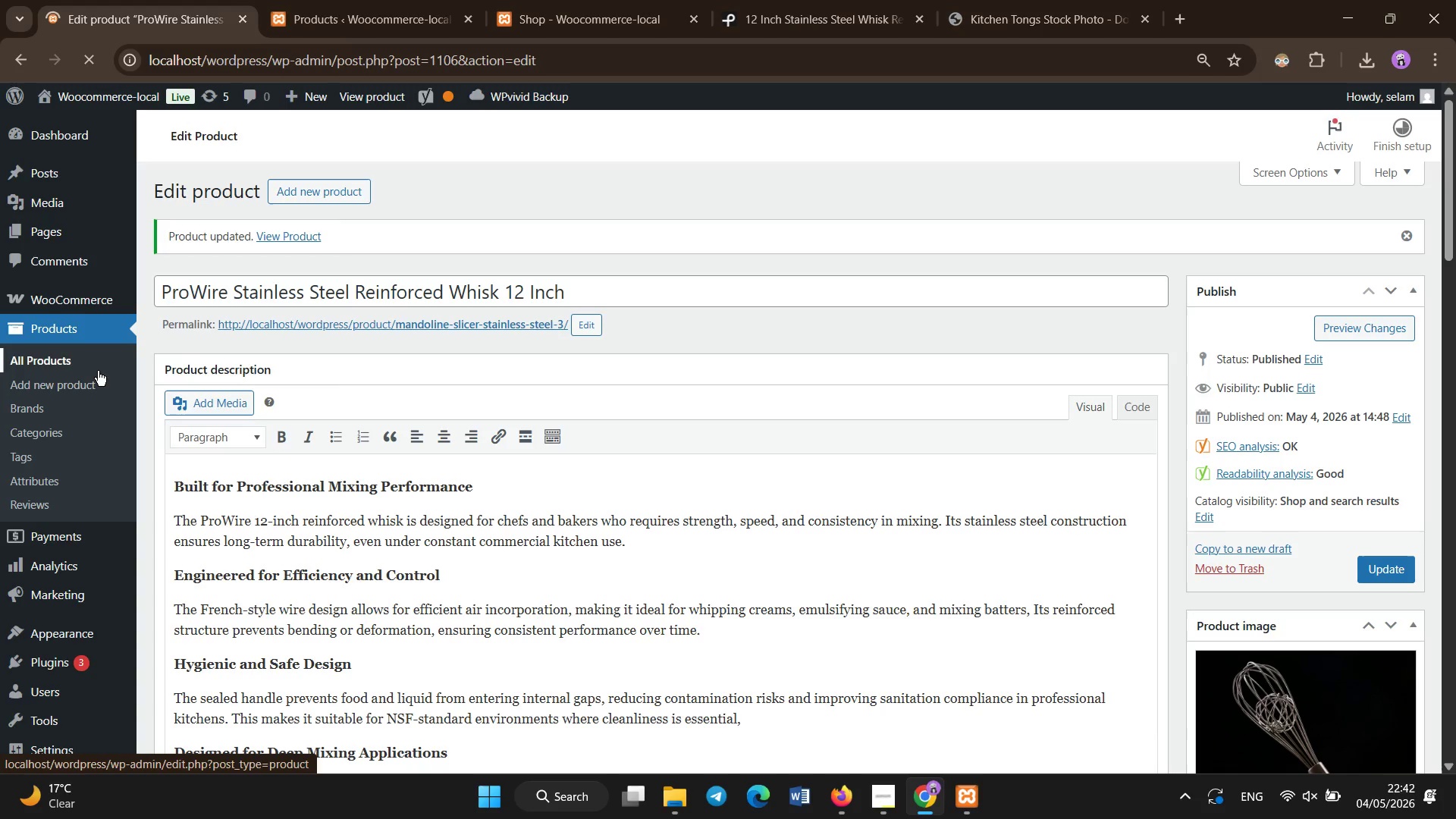 
wait(14.59)
 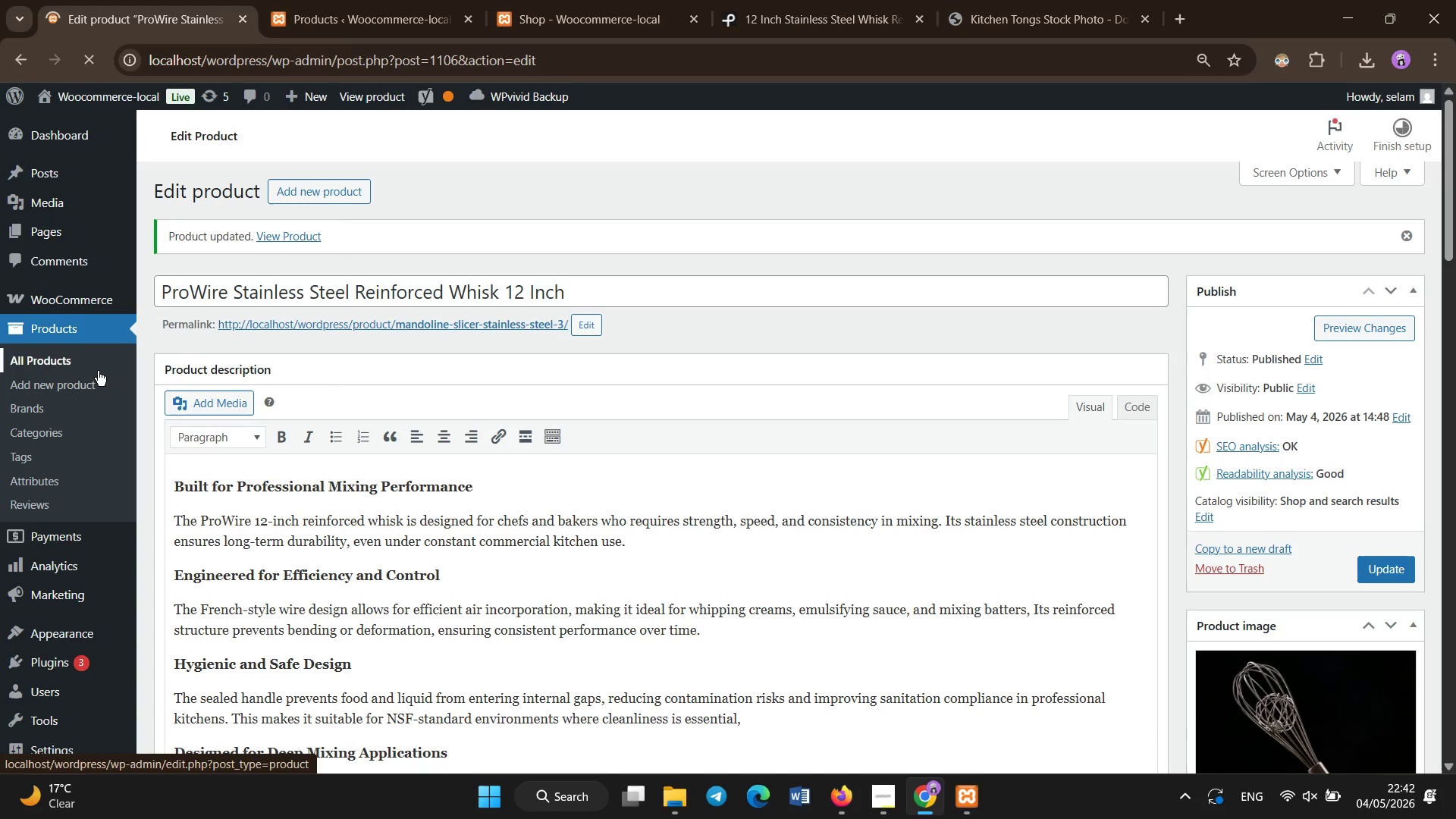 
scroll: coordinate [506, 519], scroll_direction: down, amount: 5.0
 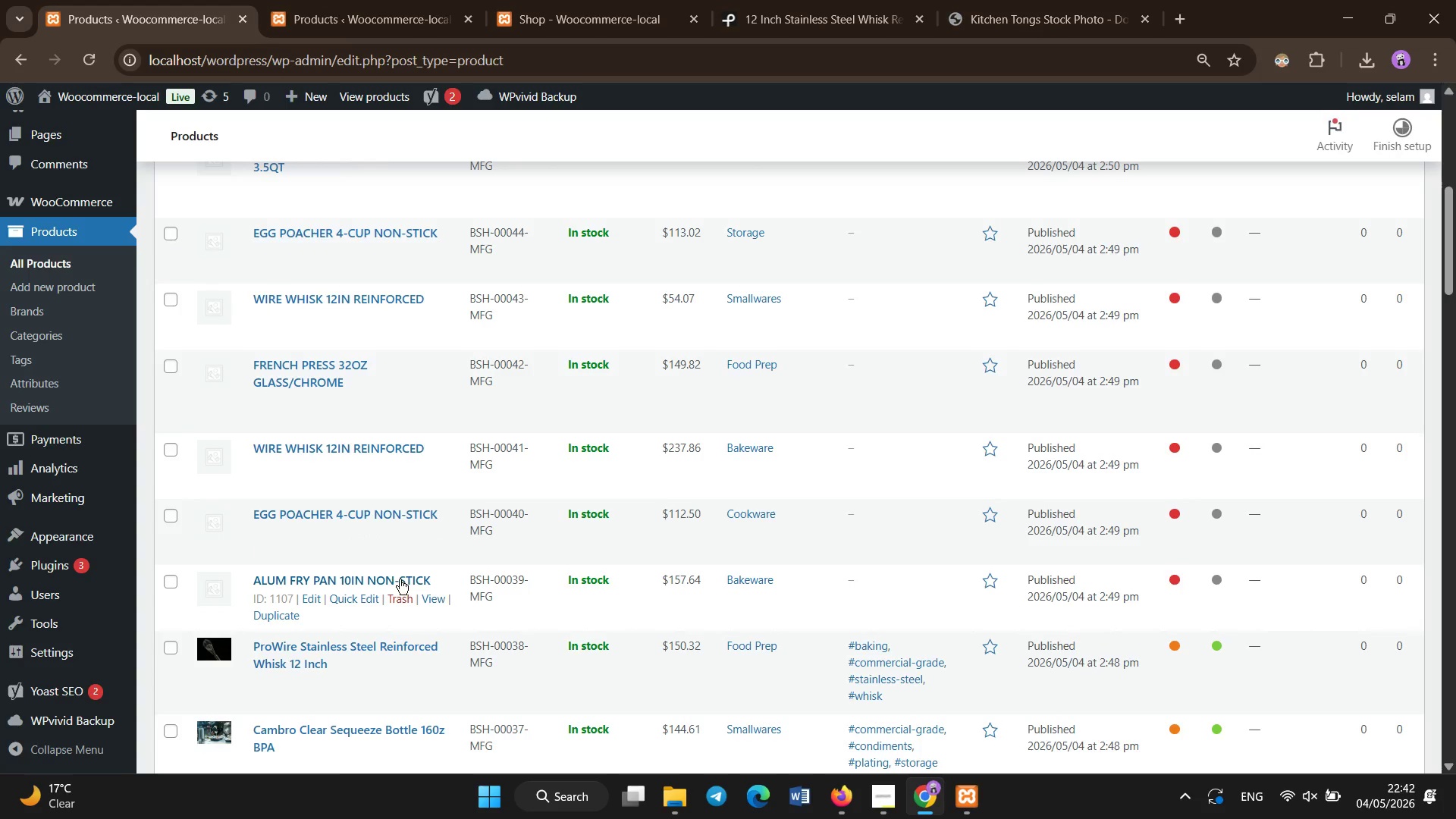 
left_click([400, 579])
 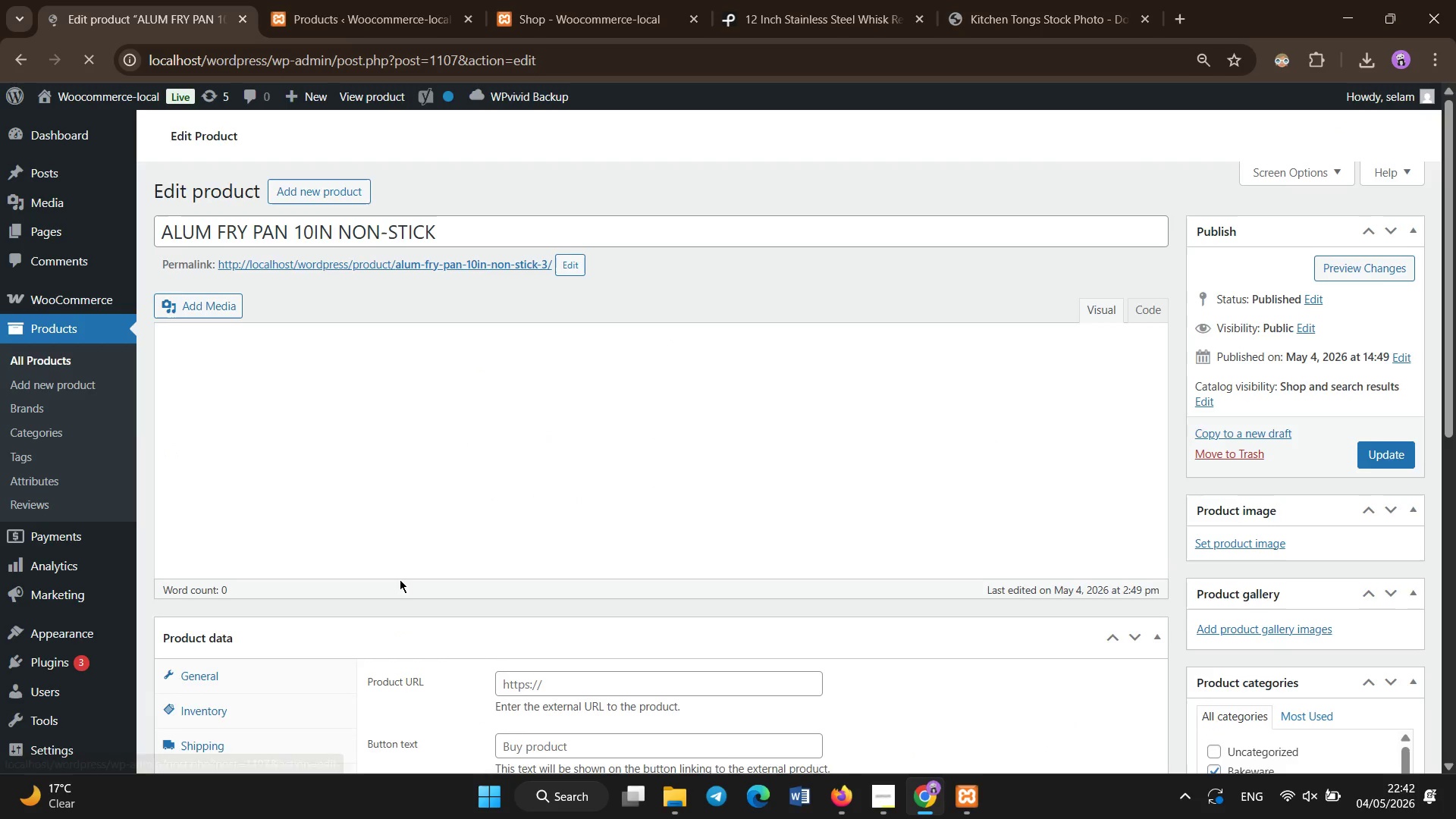 
wait(7.5)
 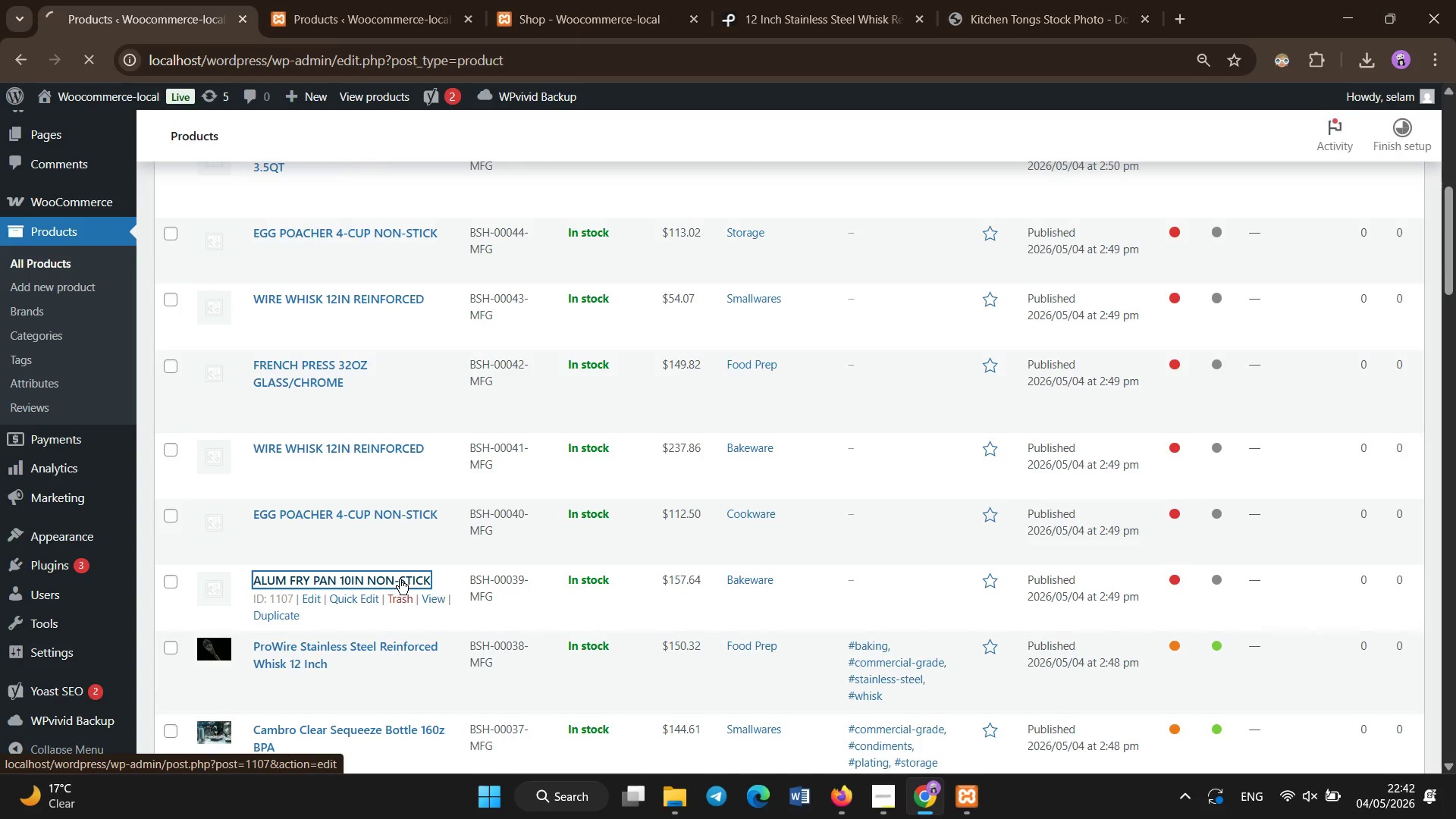 
left_click([500, 247])
 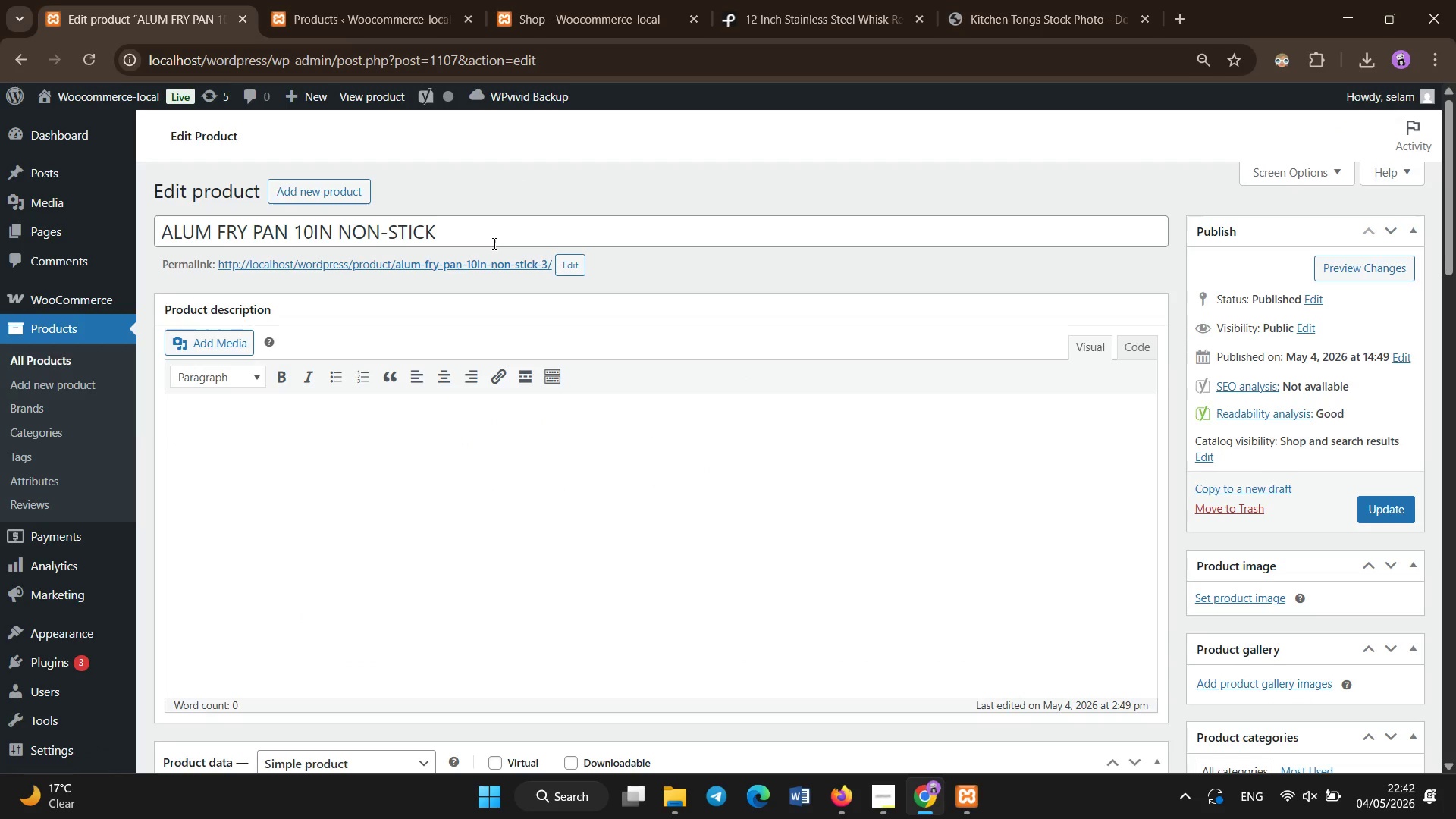 
left_click([494, 243])
 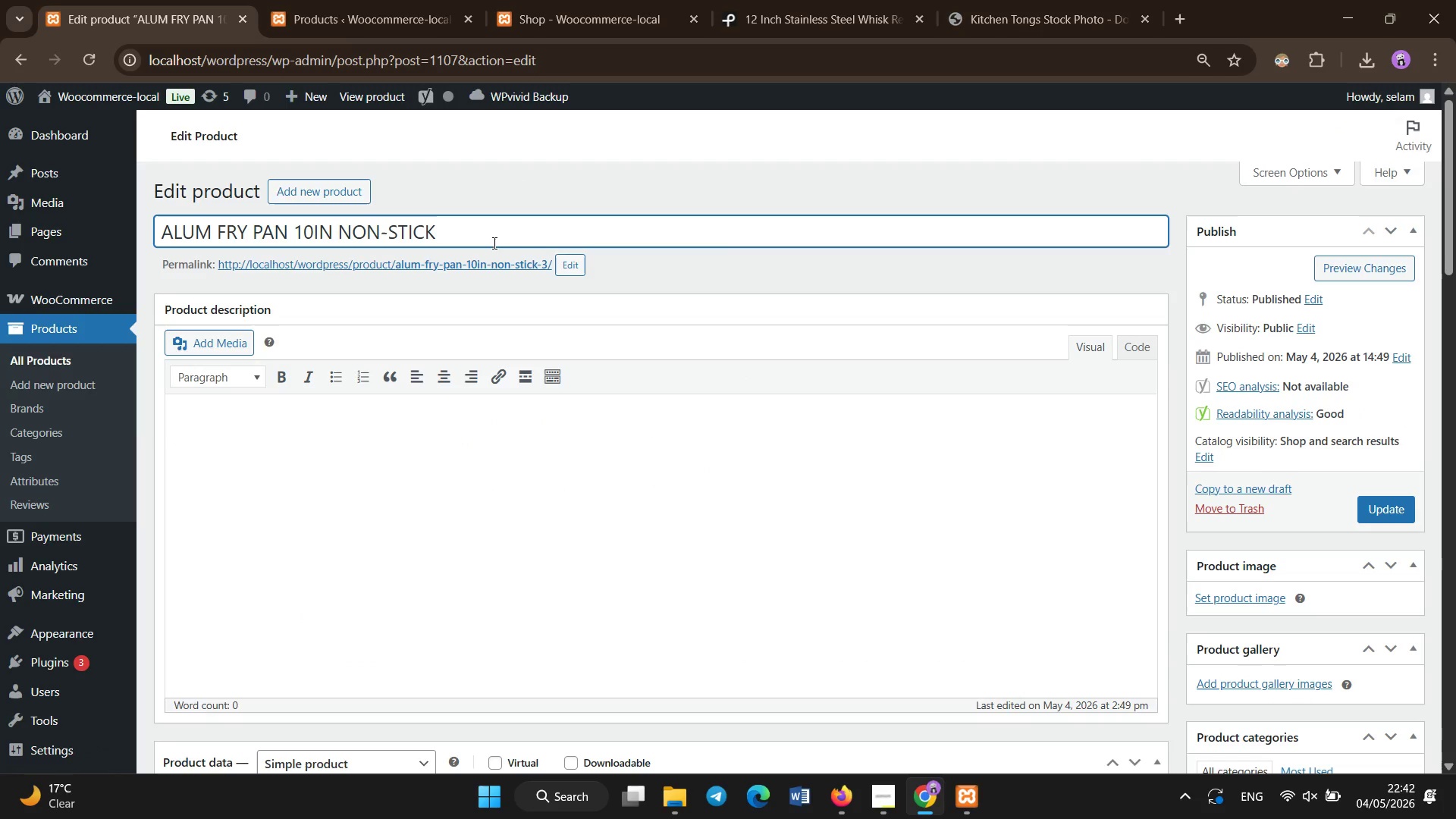 
hold_key(key=ControlLeft, duration=0.56)
 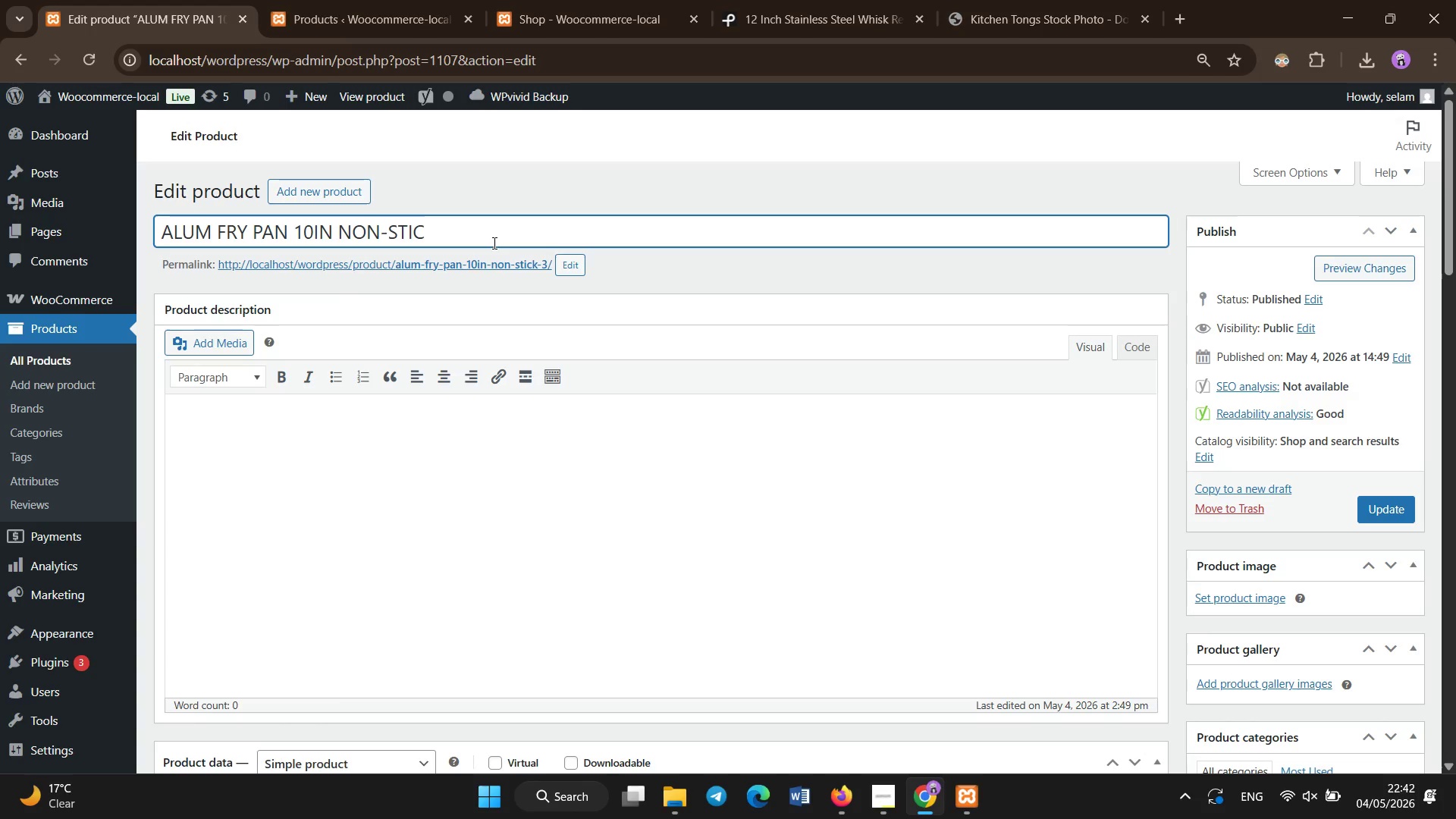 
key(Control+Shift+ShiftLeft)
 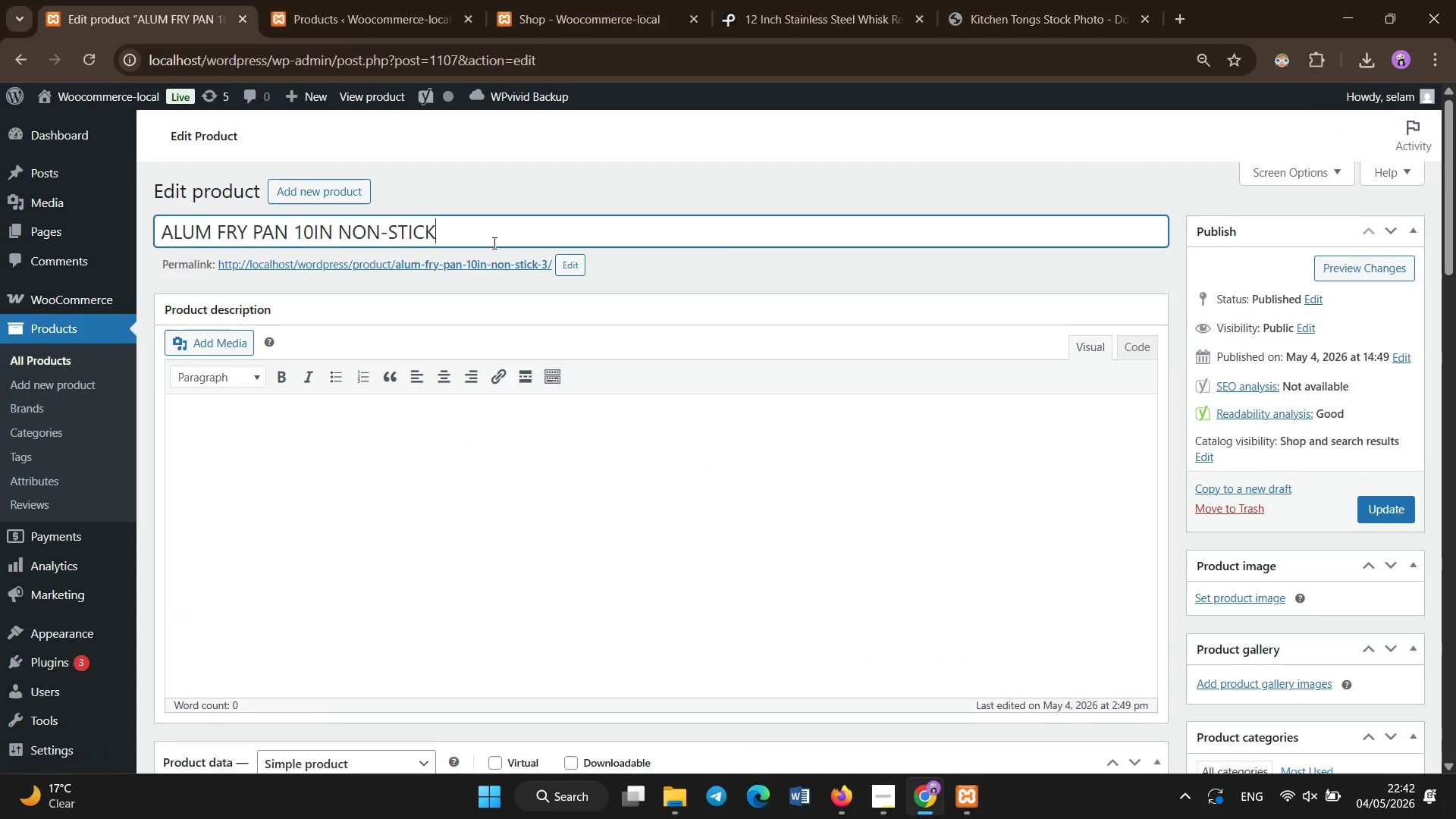 
key(Backspace)
 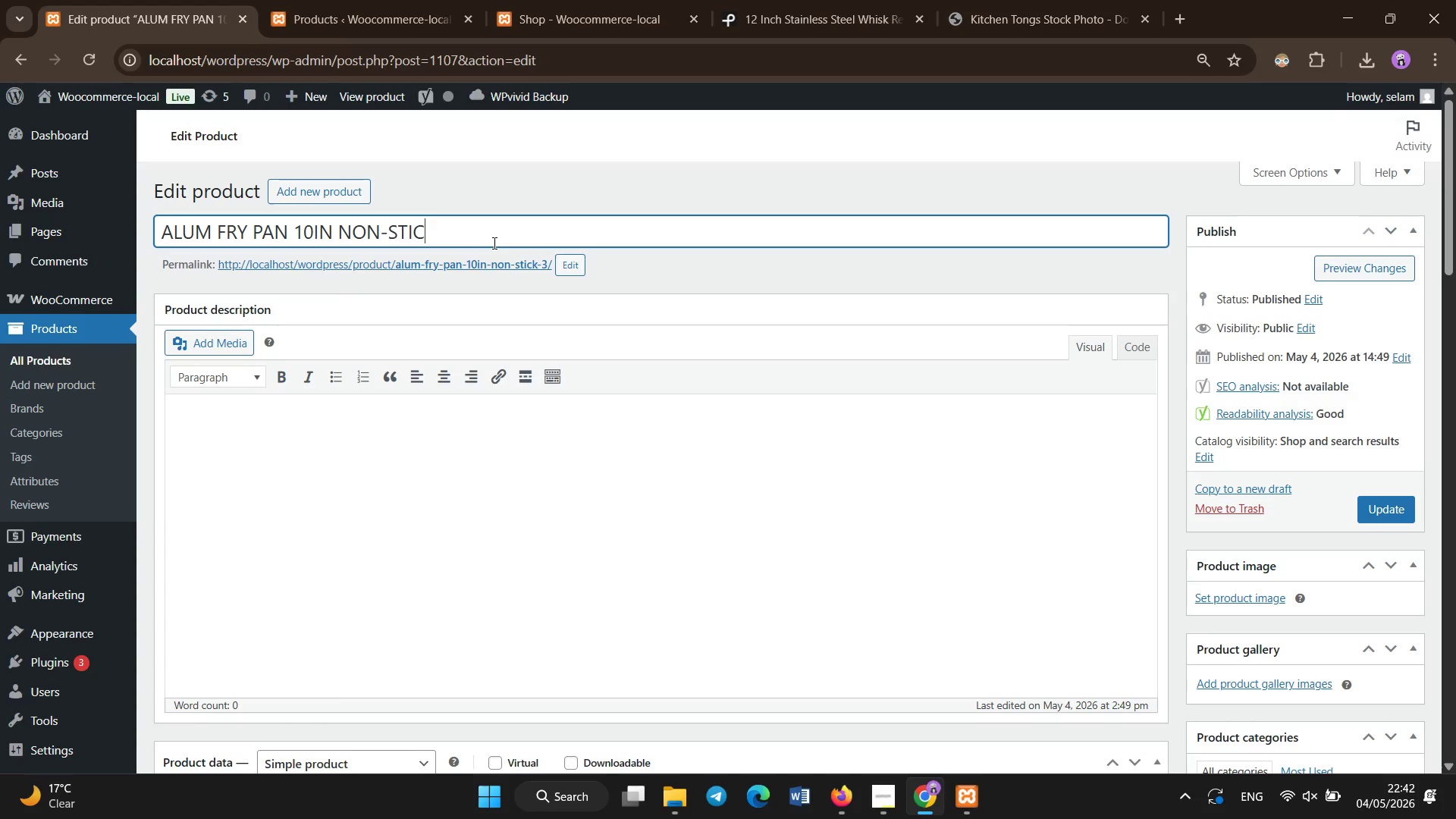 
key(Control+A)
 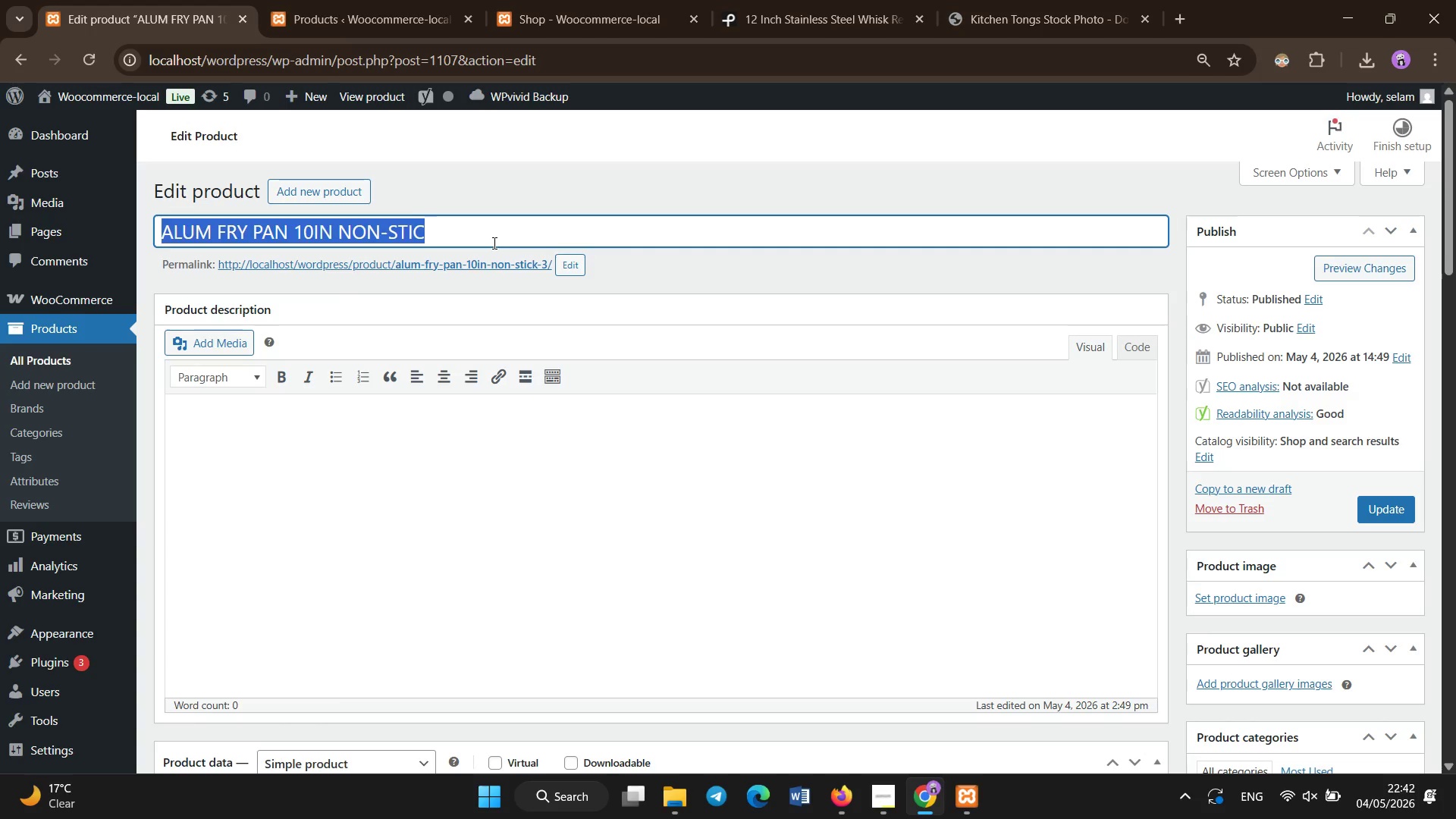 
key(Control+Backspace)
 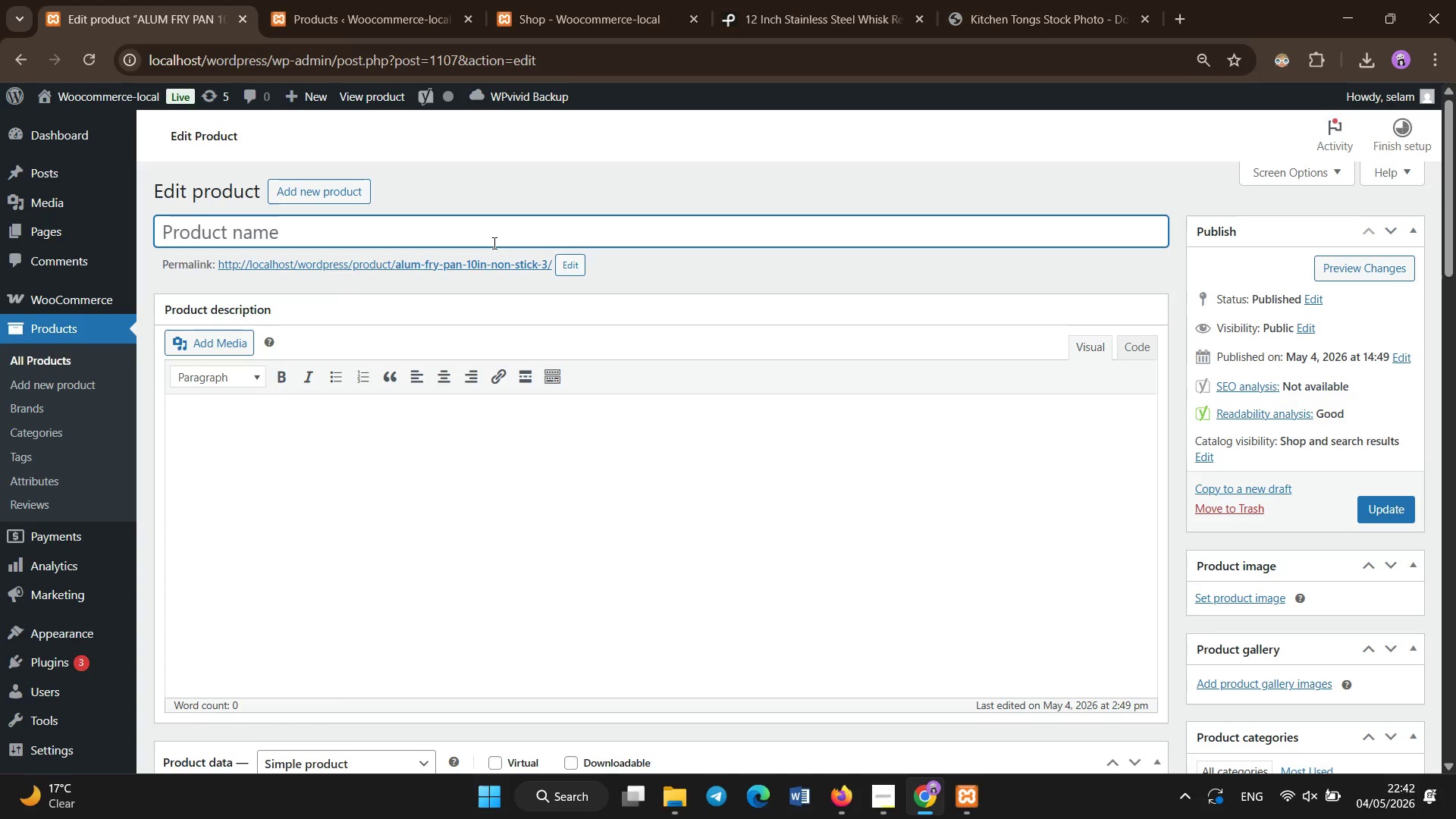 
hold_key(key=ShiftLeft, duration=0.81)
 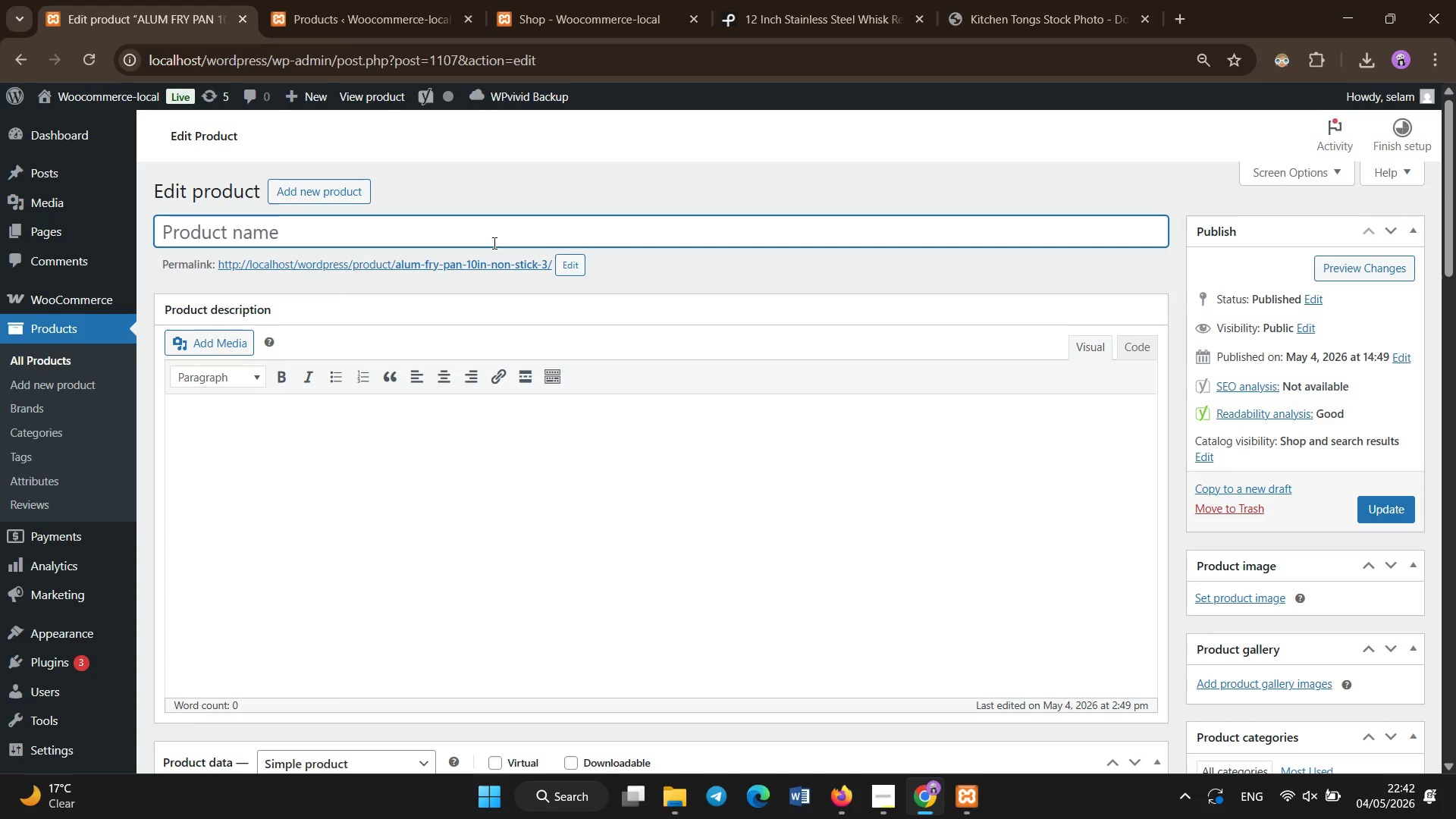 
hold_key(key=ControlLeft, duration=0.62)
 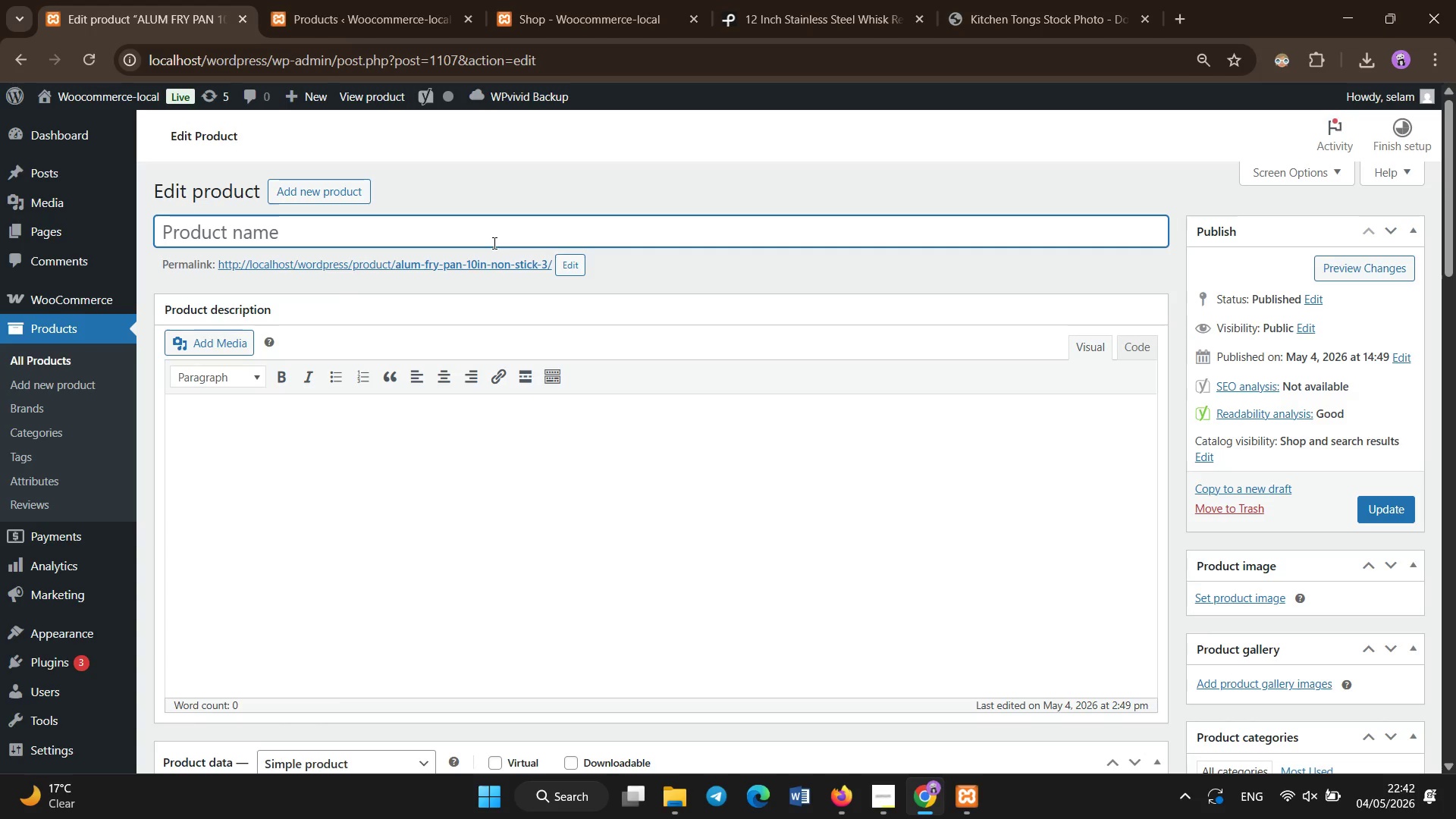 
type(Heritage Beechwood Mixing Spoon 16 Inch)
 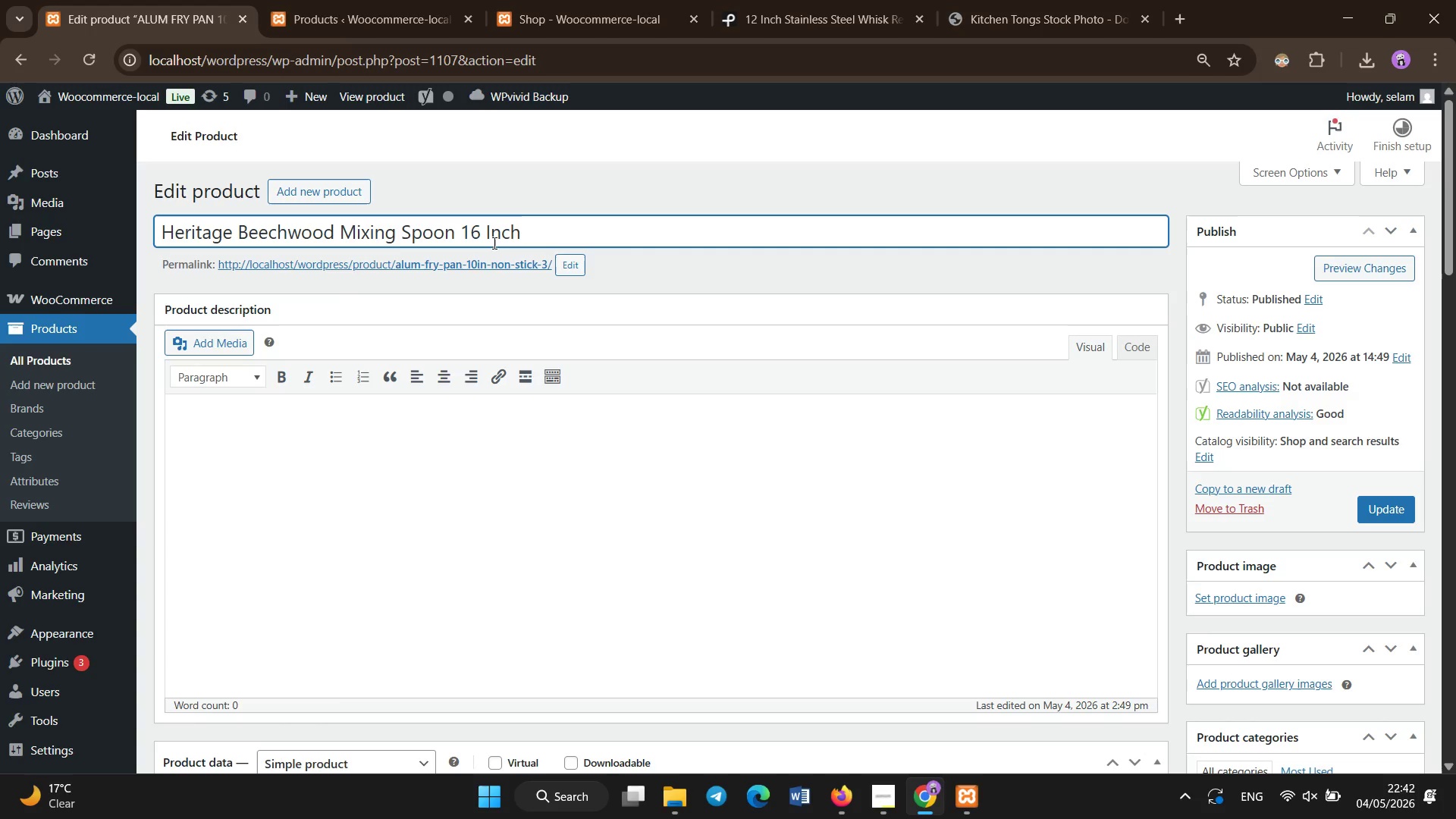 
left_click([670, 518])
 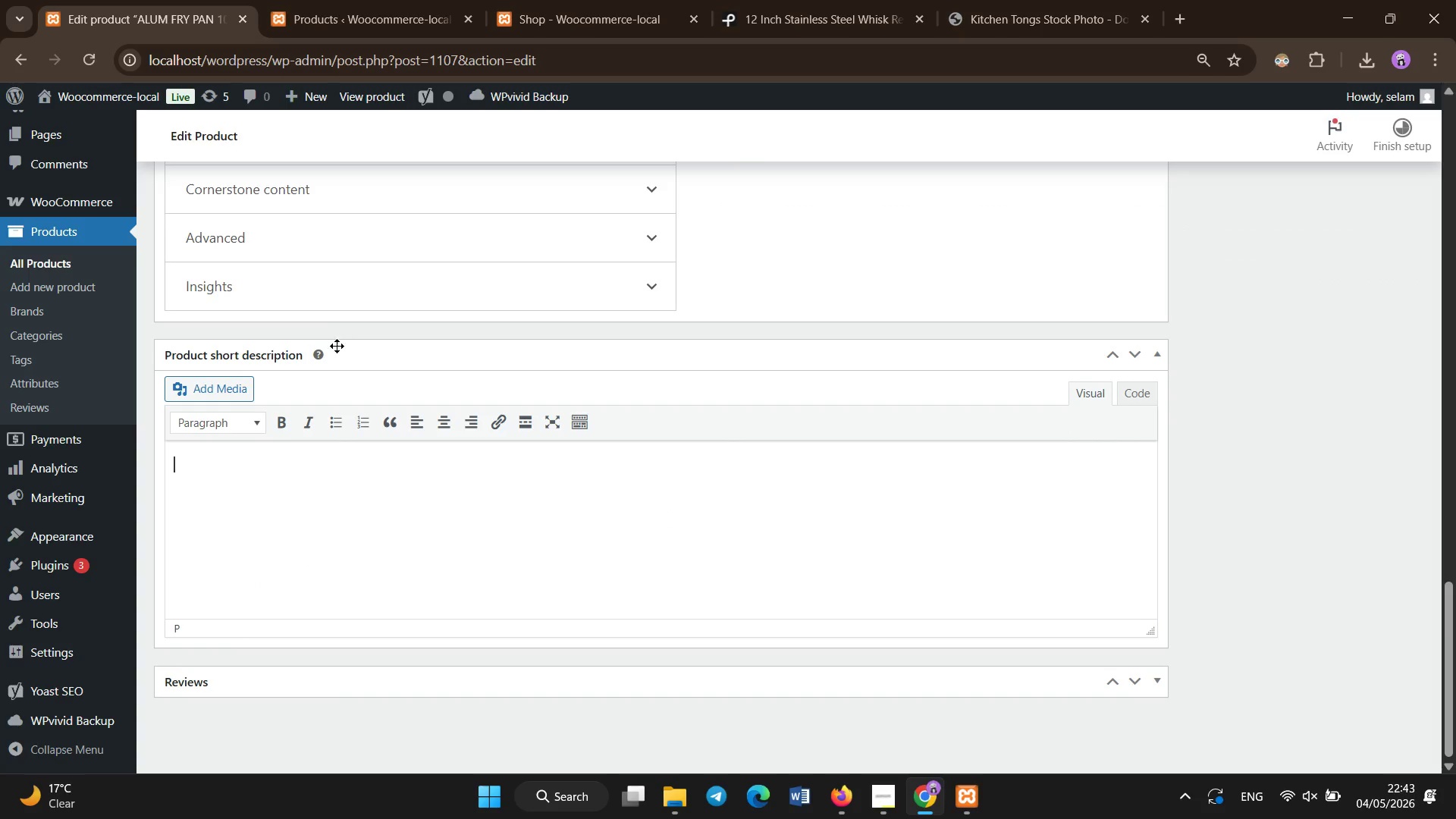 
scroll: coordinate [670, 518], scroll_direction: down, amount: 25.0
 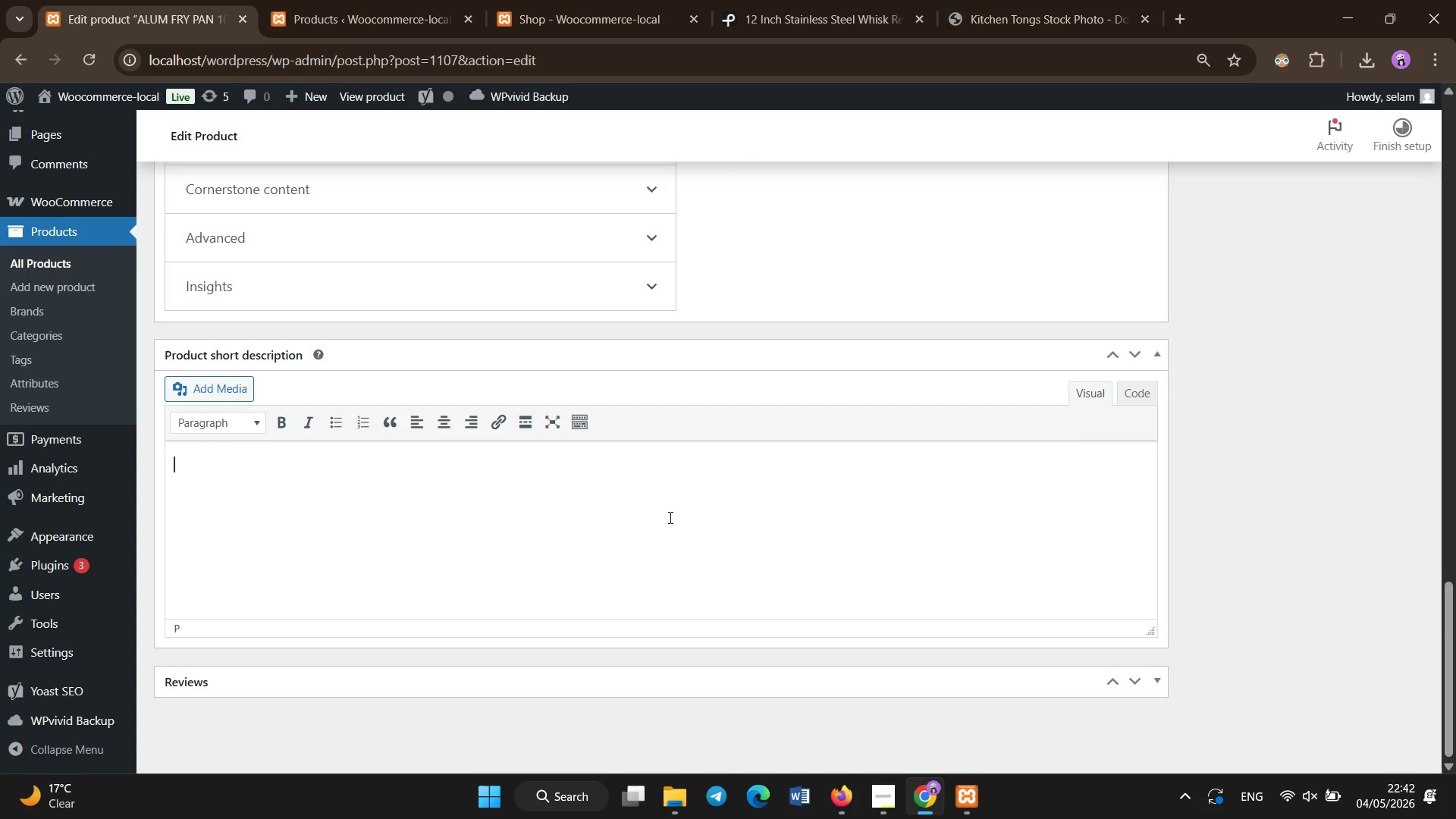 
left_click([331, 431])
 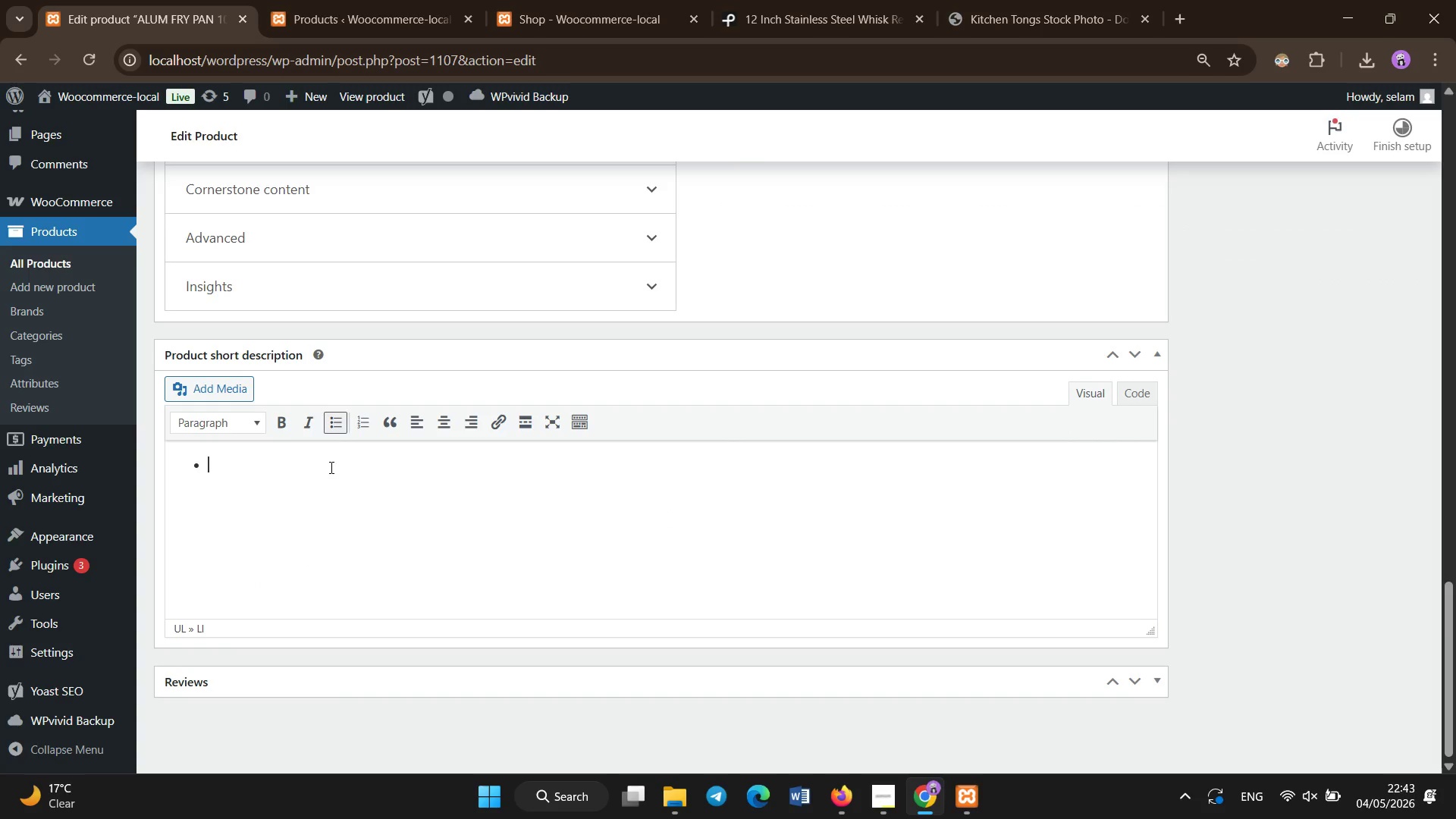 
hold_key(key=ShiftLeft, duration=1.06)
 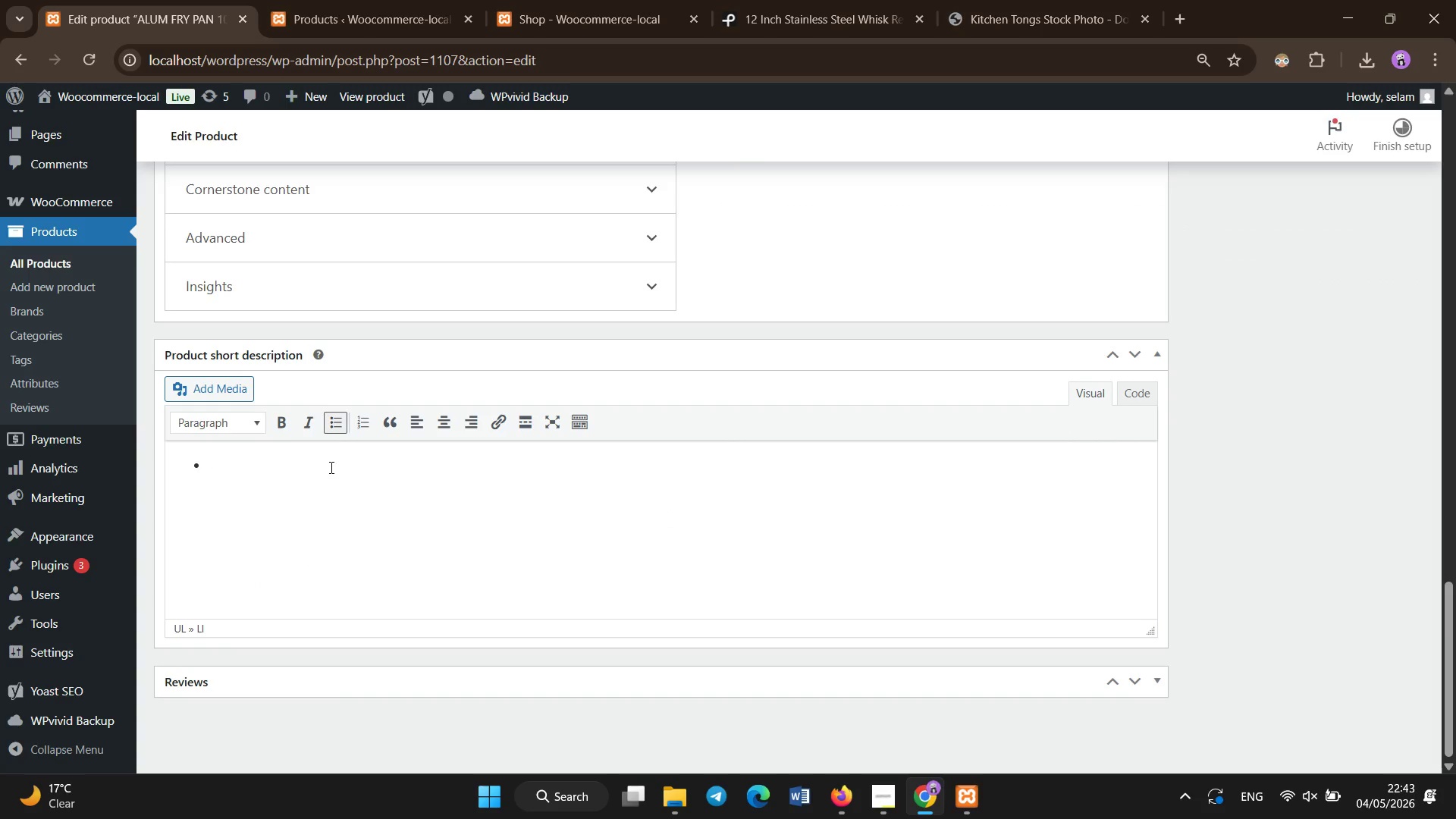 
type(Solid beechwood one-pe)
key(Backspace)
type(iece construction)
 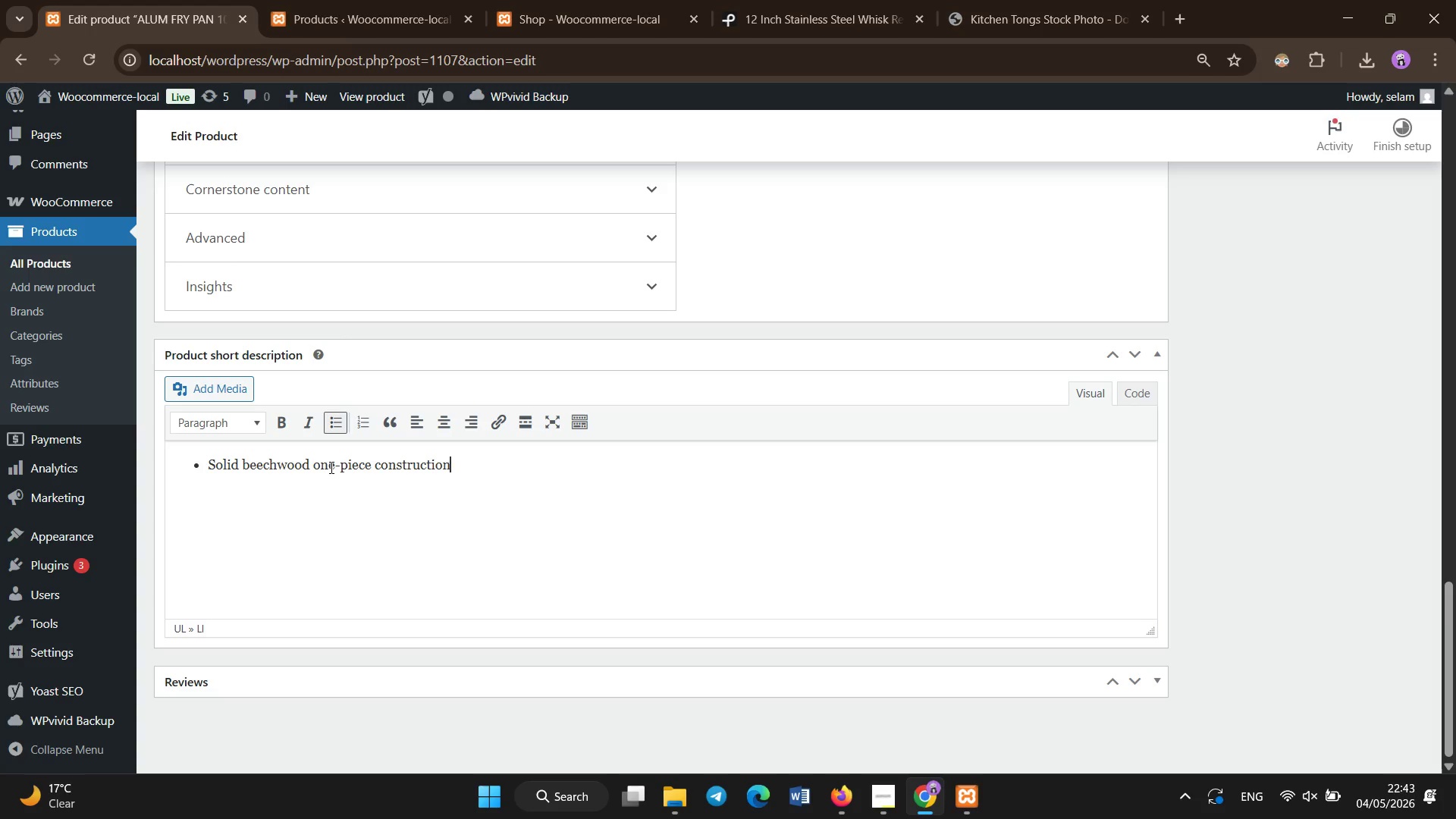 
key(Enter)
 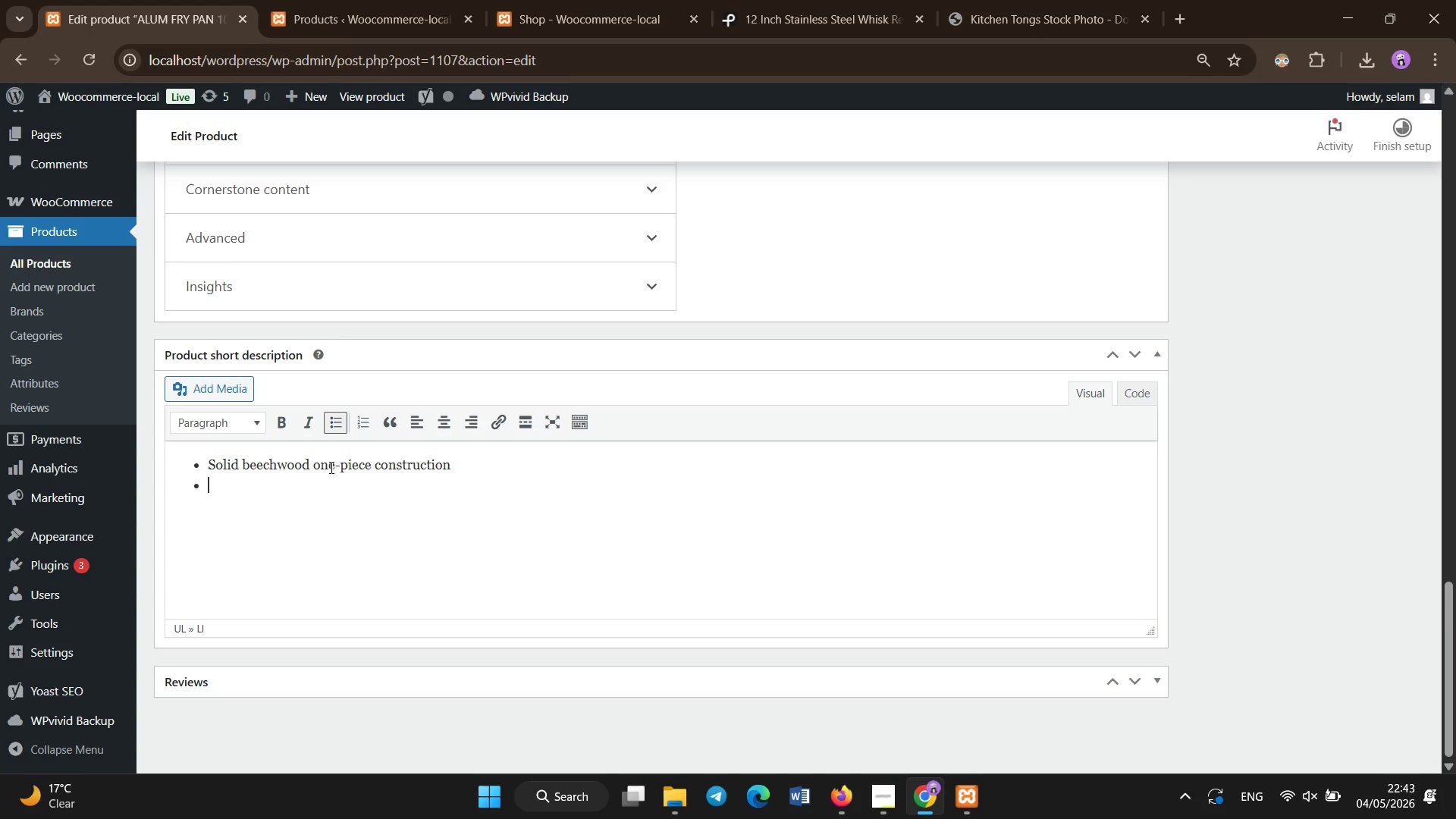 
type(16-inch length for deep cocckware ac)
key(Backspace)
key(Backspace)
key(Backspace)
key(Backspace)
type(okware access)
 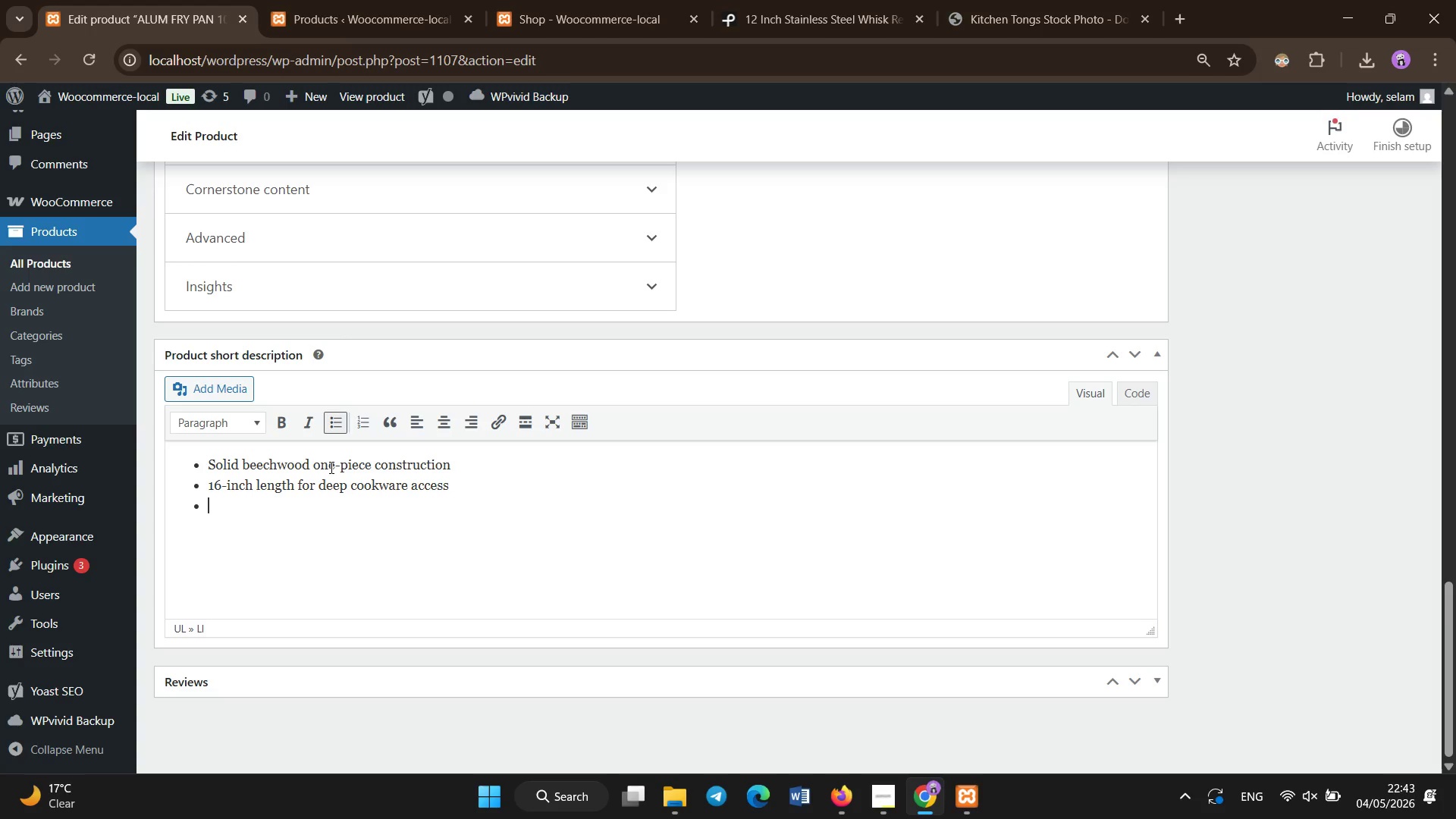 
key(Enter)
 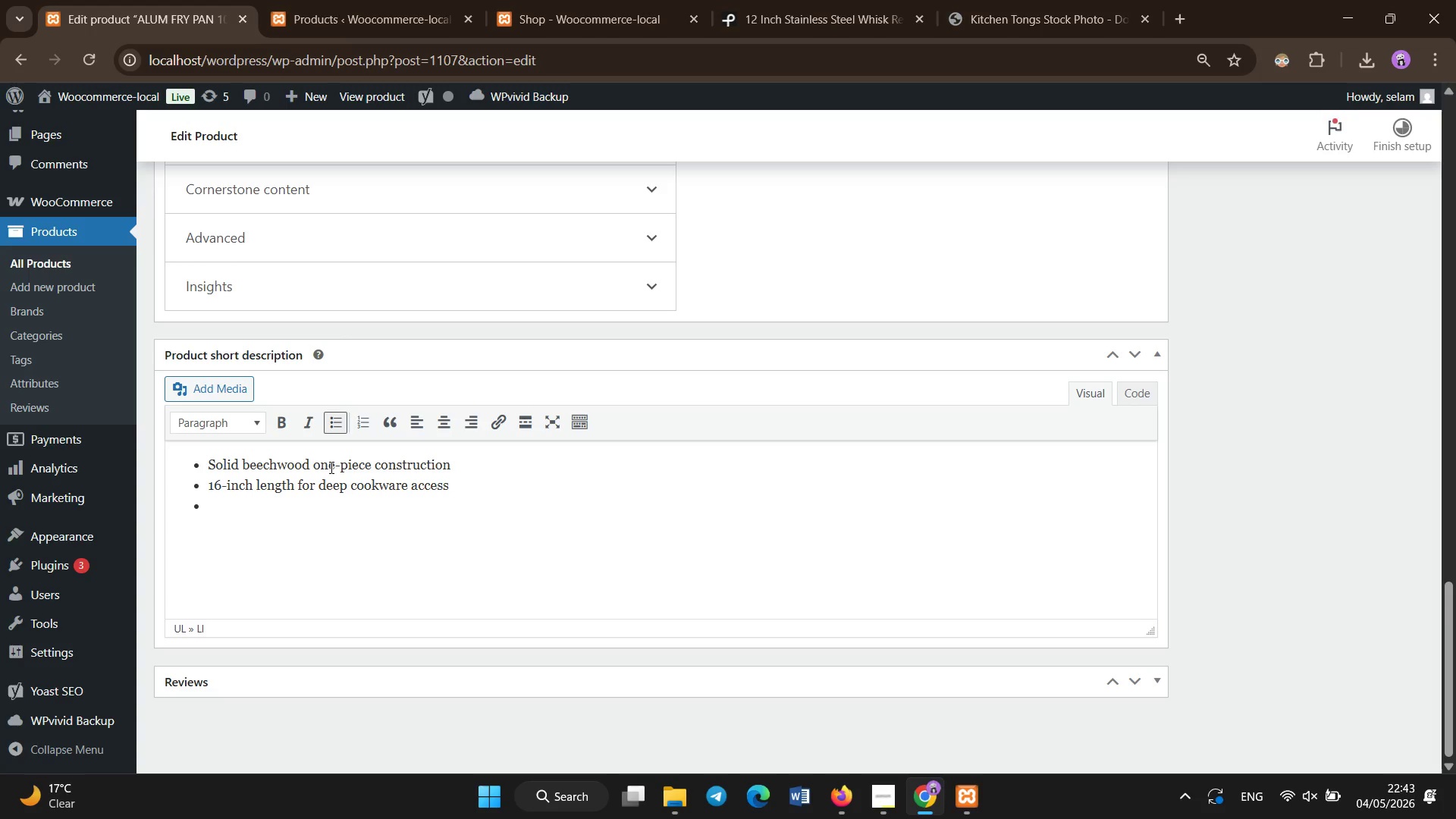 
type(smo)
key(Backspace)
key(Backspace)
key(Backspace)
type(Smooth sanded finishf)
key(Backspace)
type( for comfort use)
 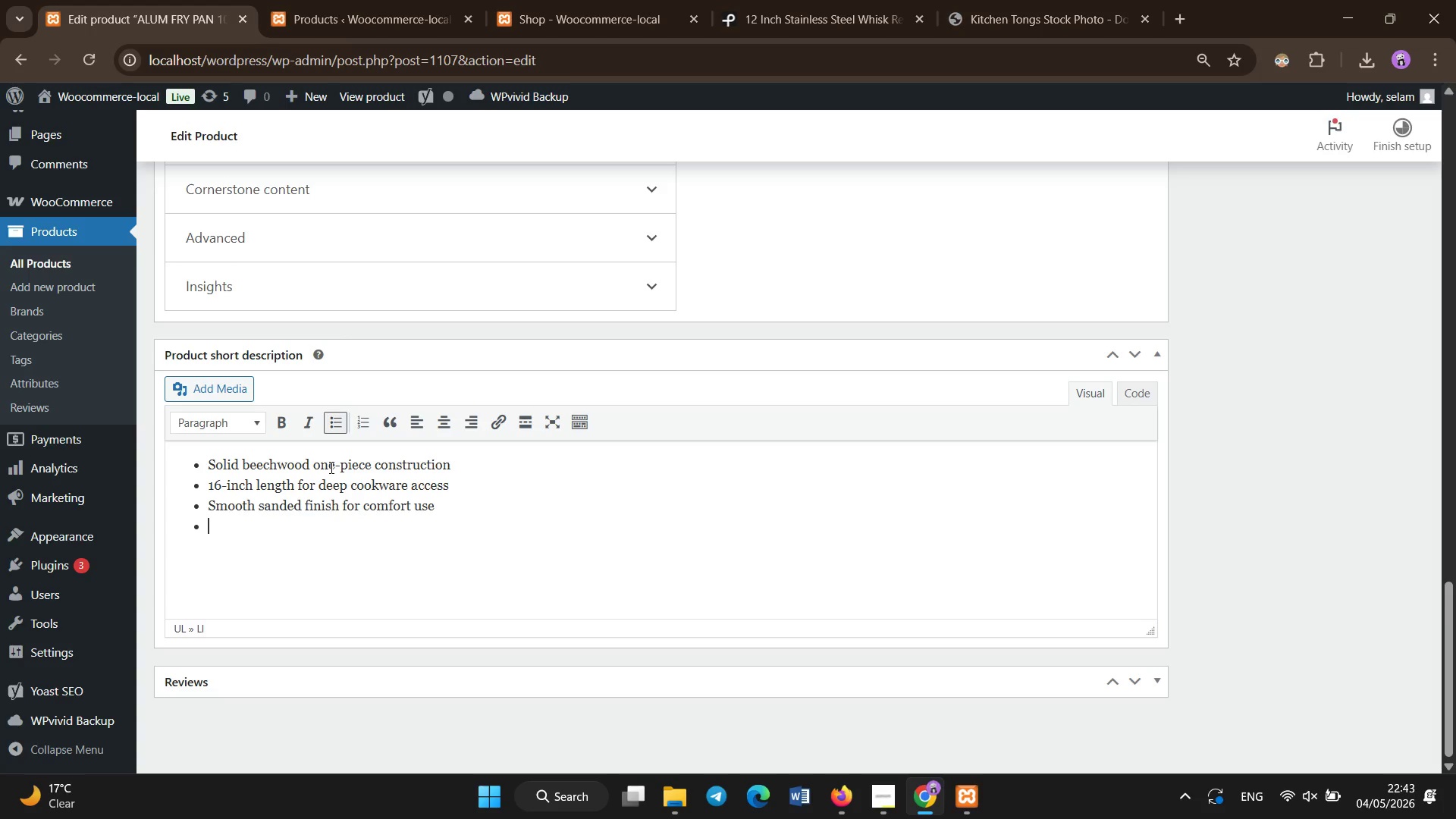 
 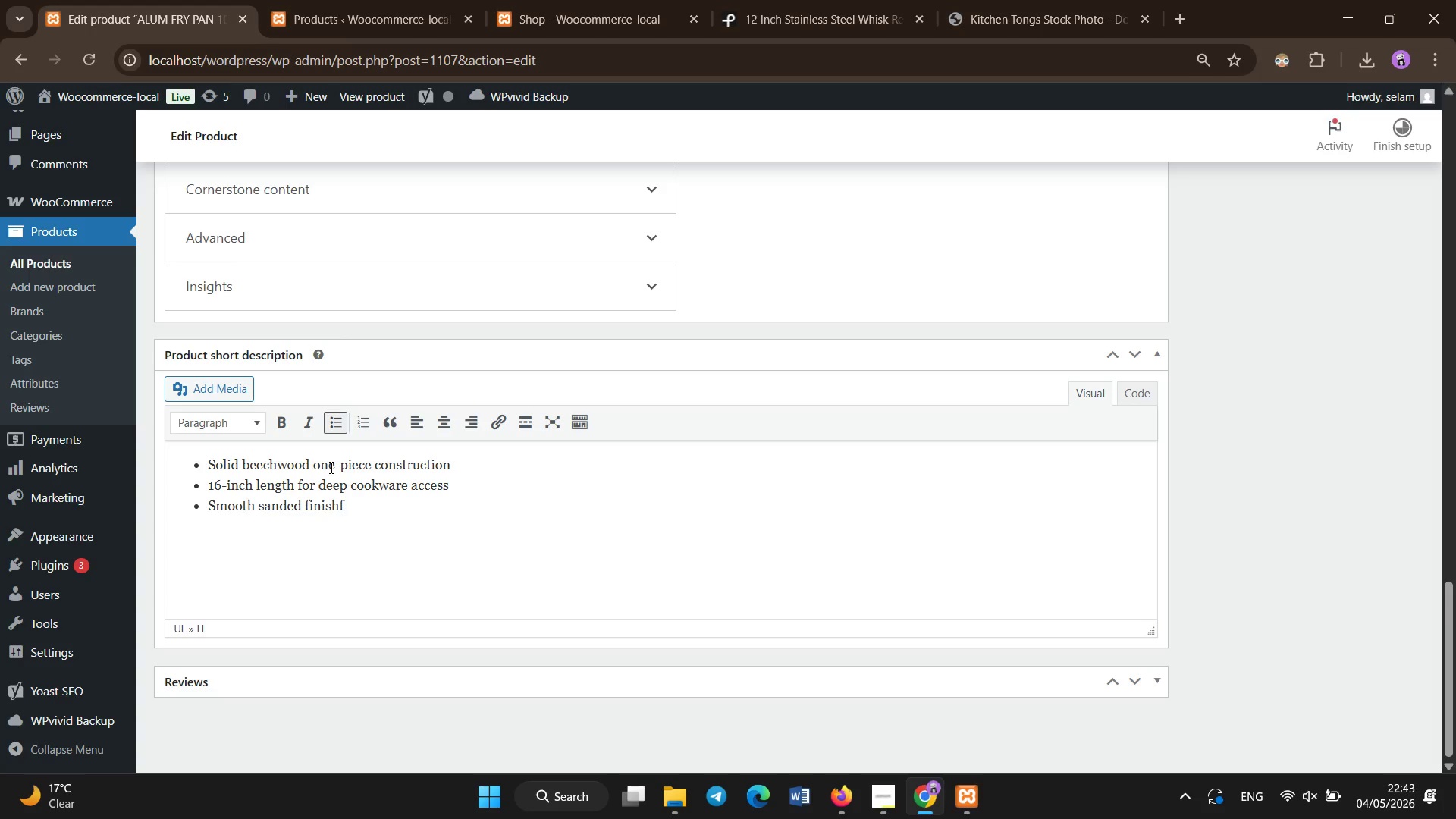 
key(Enter)
 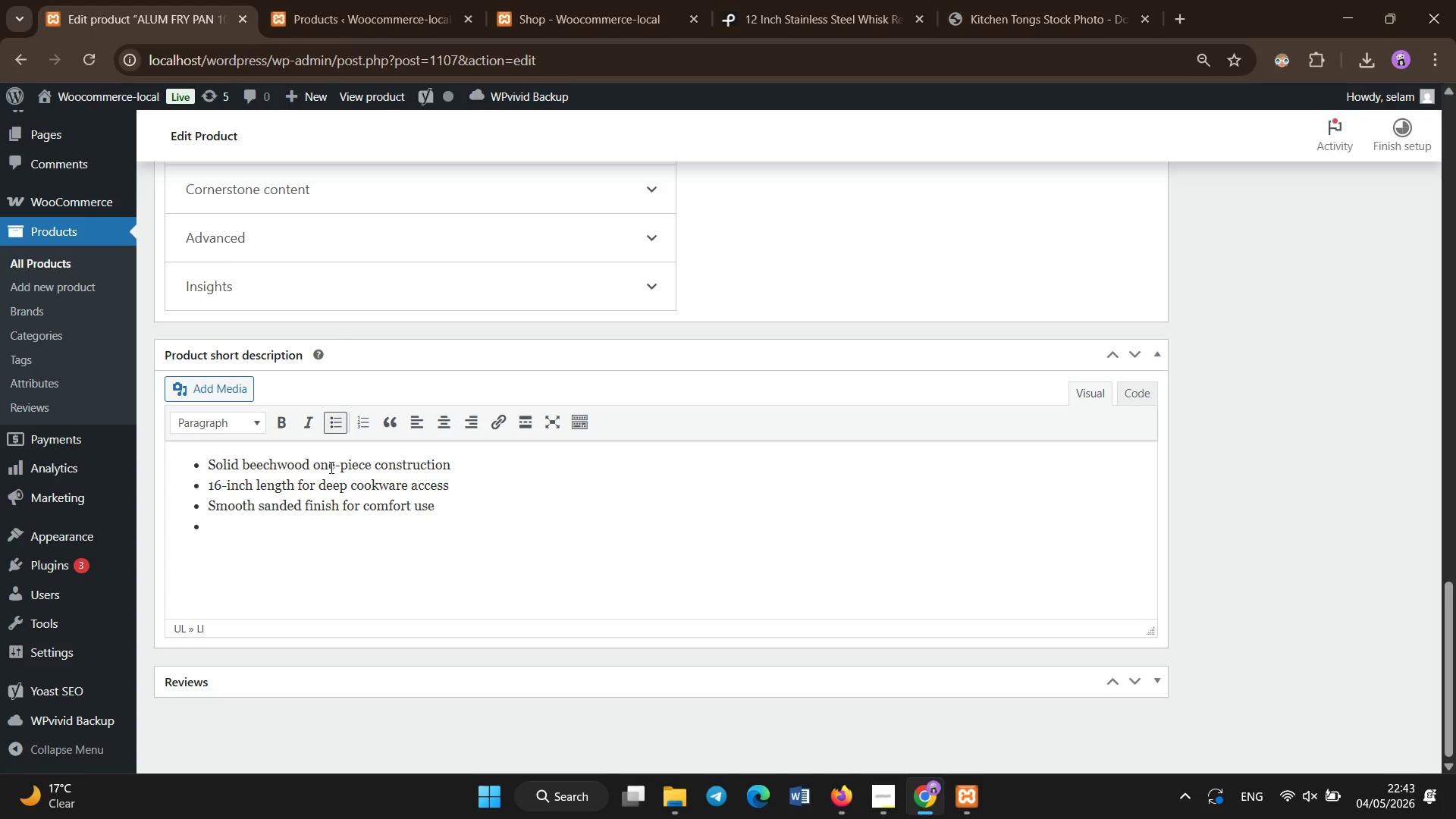 
type(Heat-)
 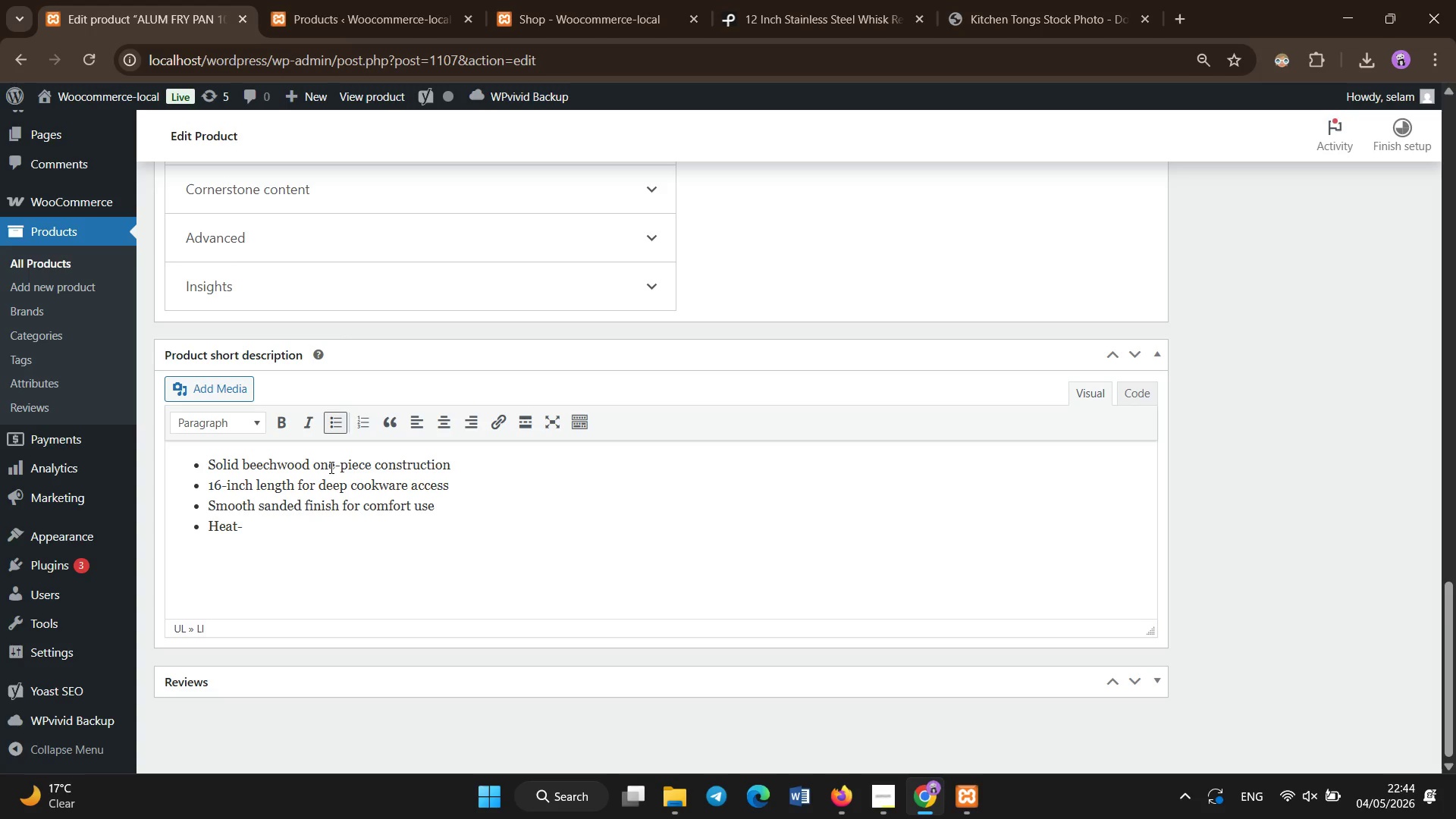 
type(safe alternative to metal utensils)
 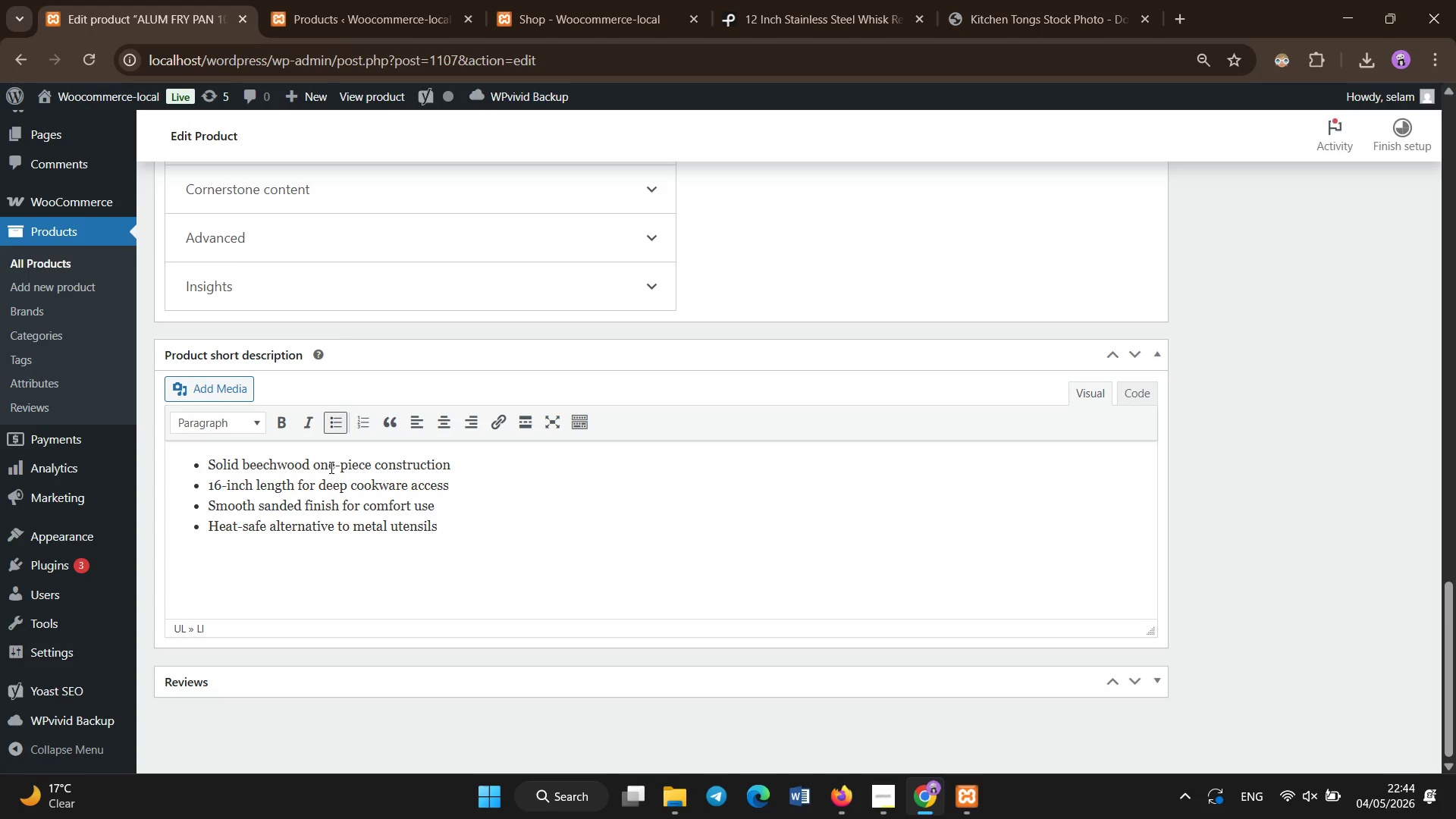 
left_click([583, 350])
 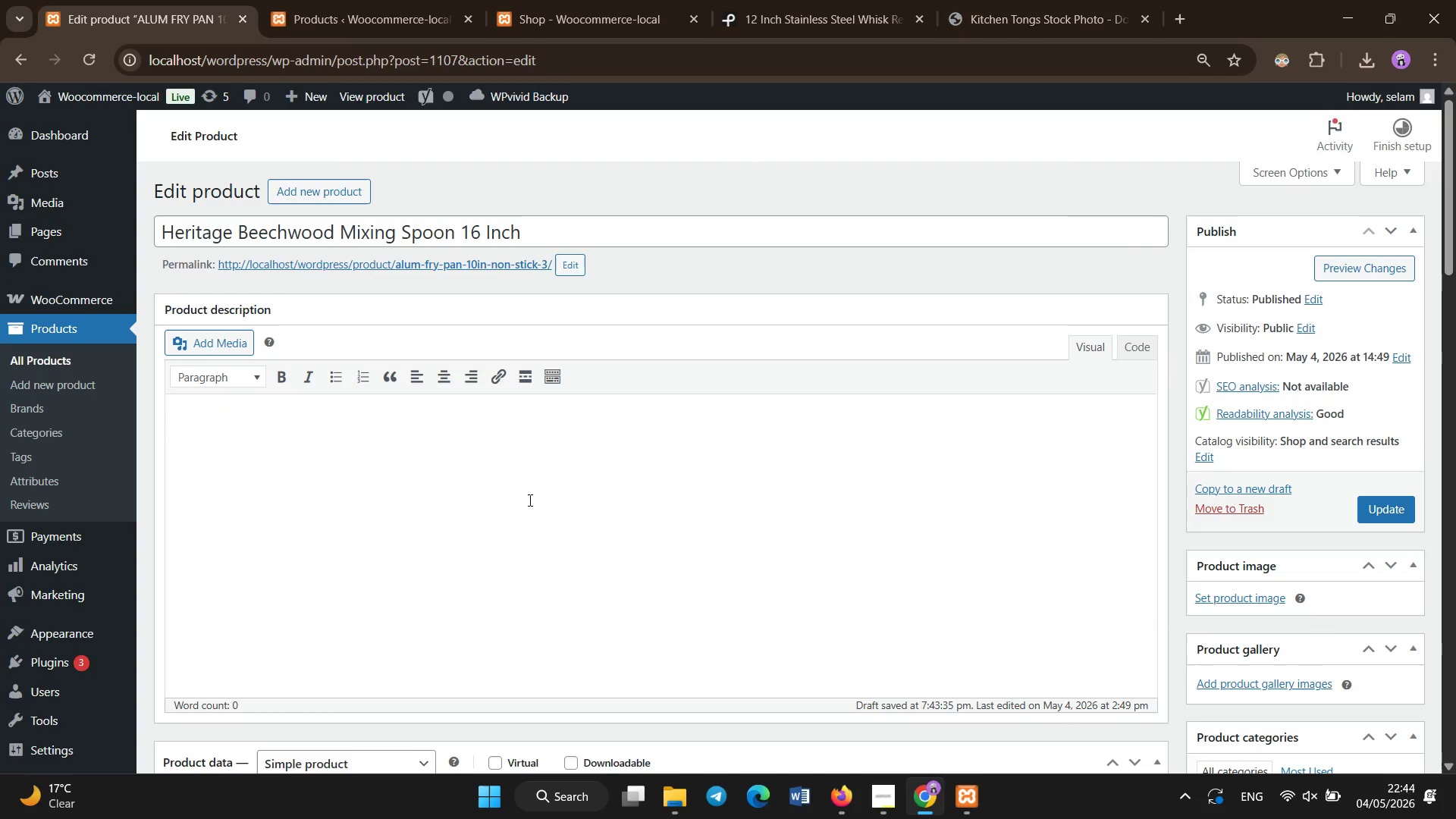 
left_click([530, 500])
 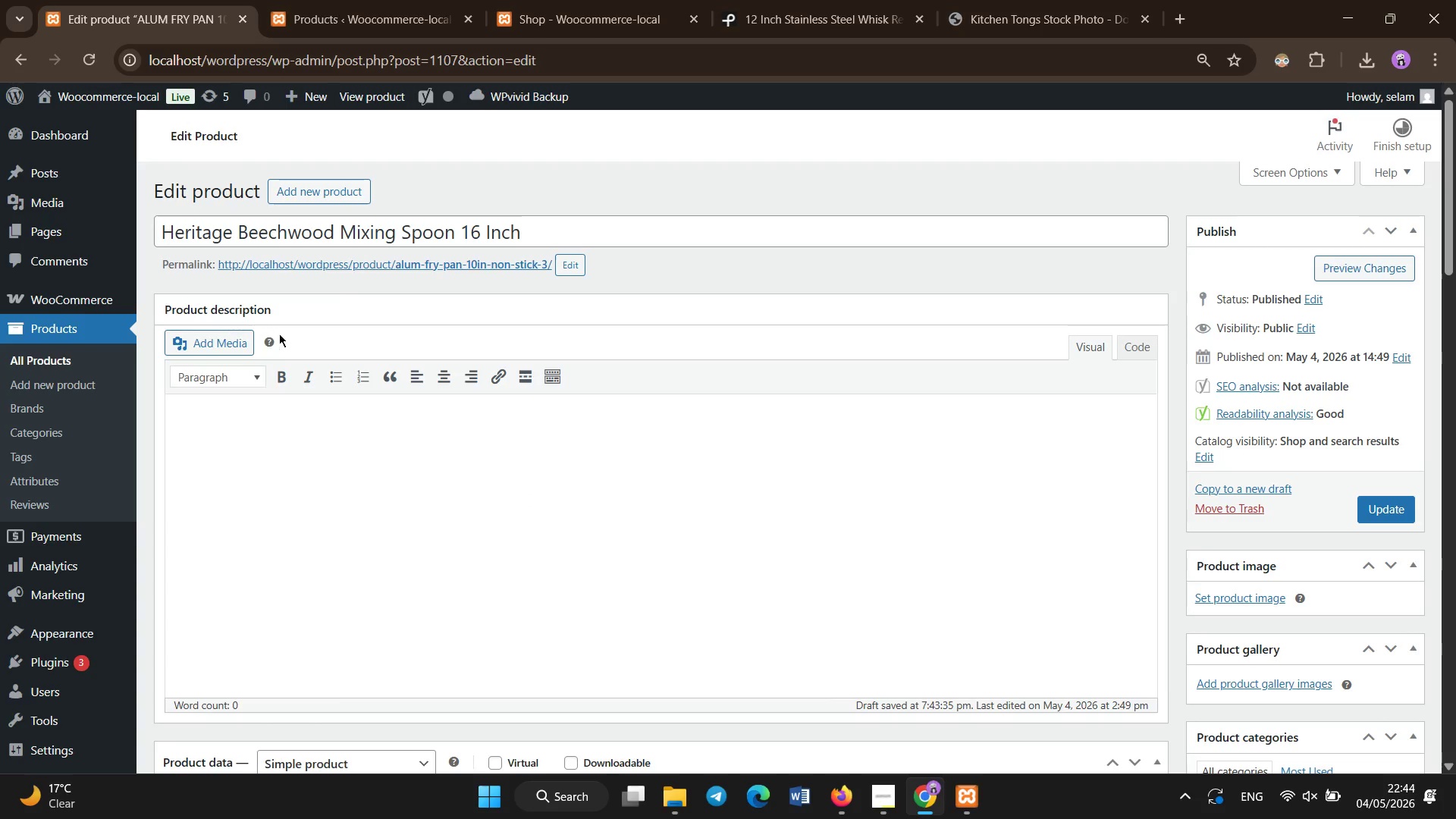 
scroll: coordinate [570, 400], scroll_direction: up, amount: 24.0
 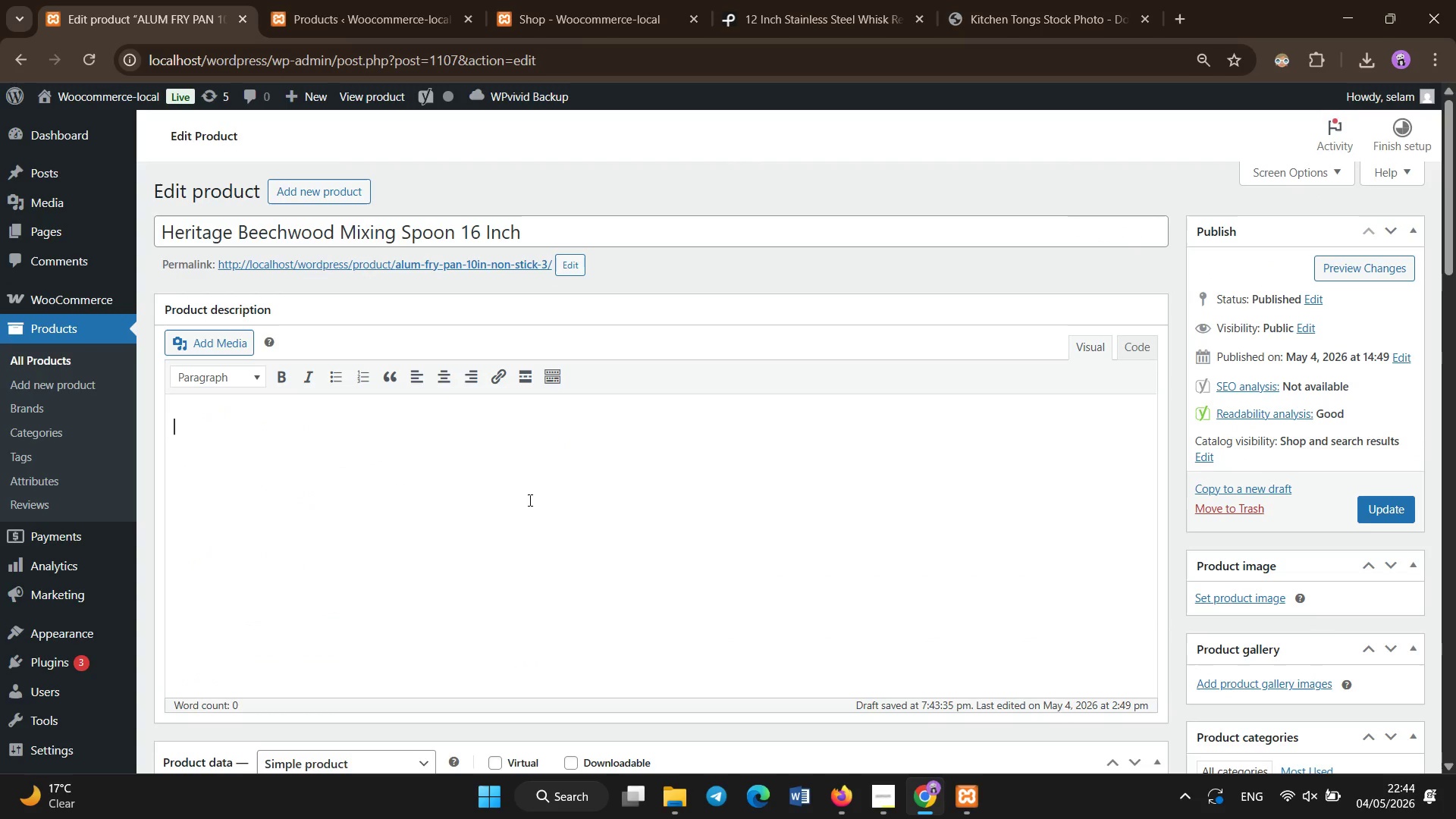 
double_click([271, 449])
 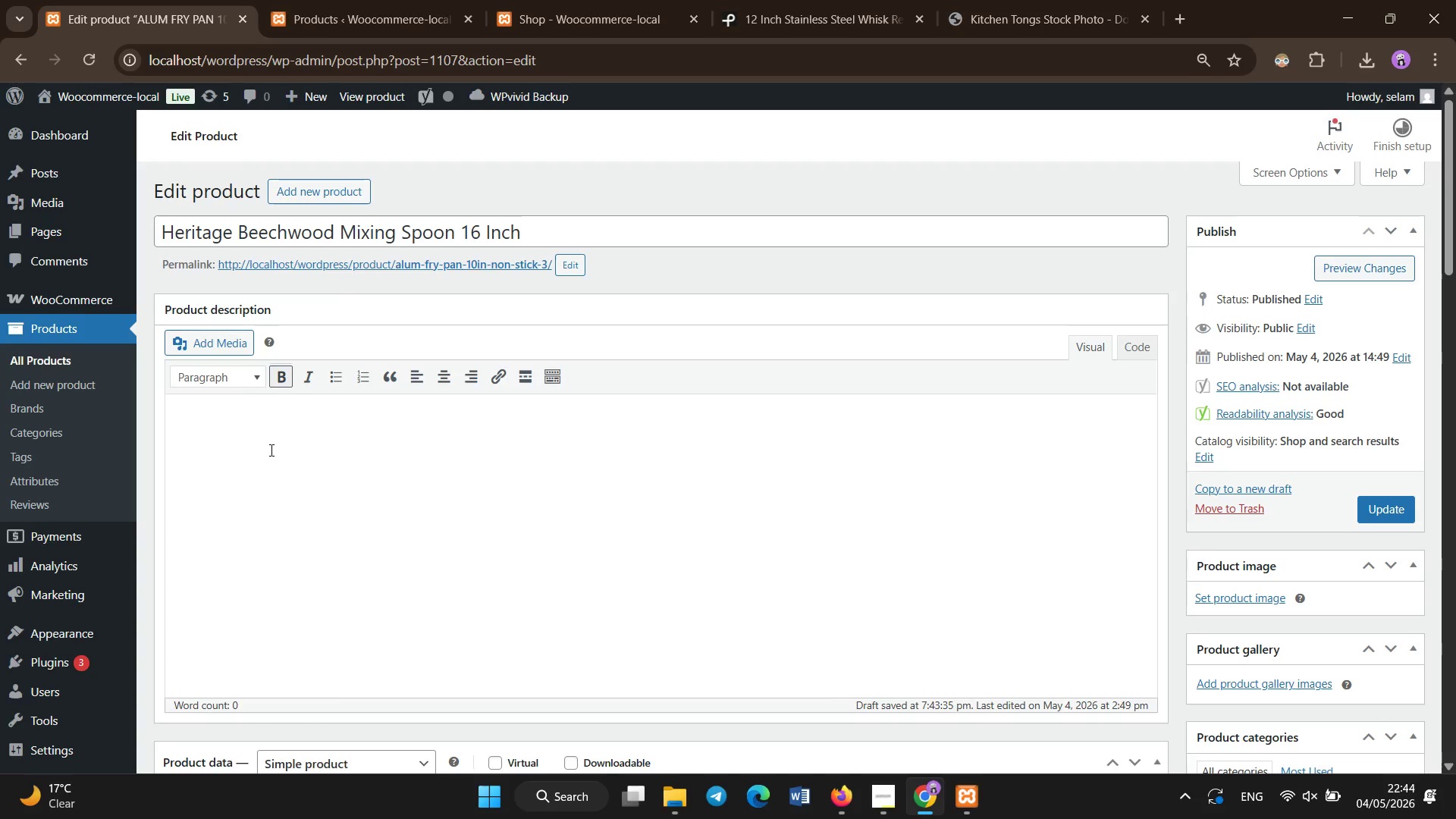 
type(Tradid)
key(Backspace)
key(Backspace)
type(itional Tool for Modern commercial Kitchens)
 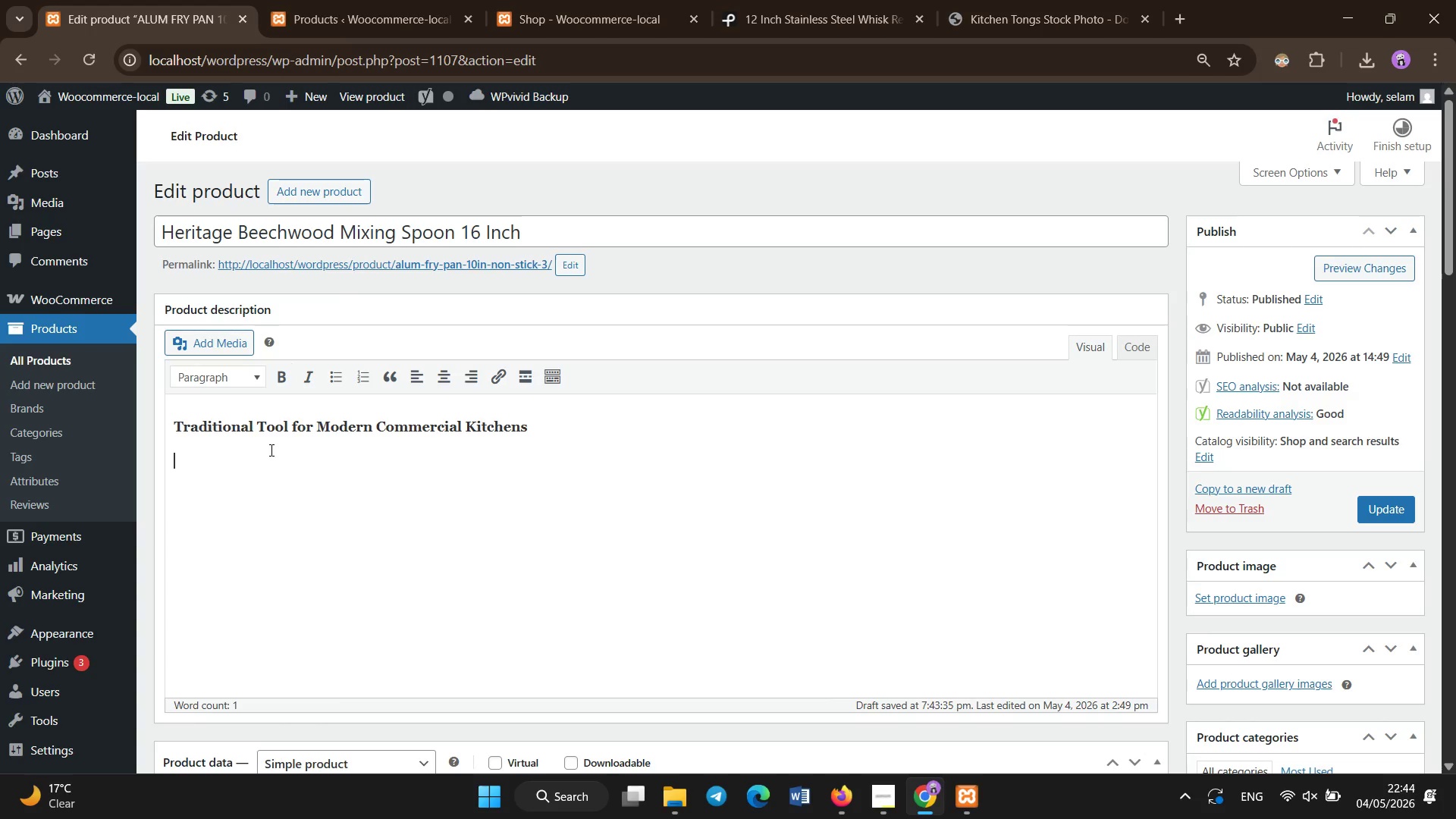 
 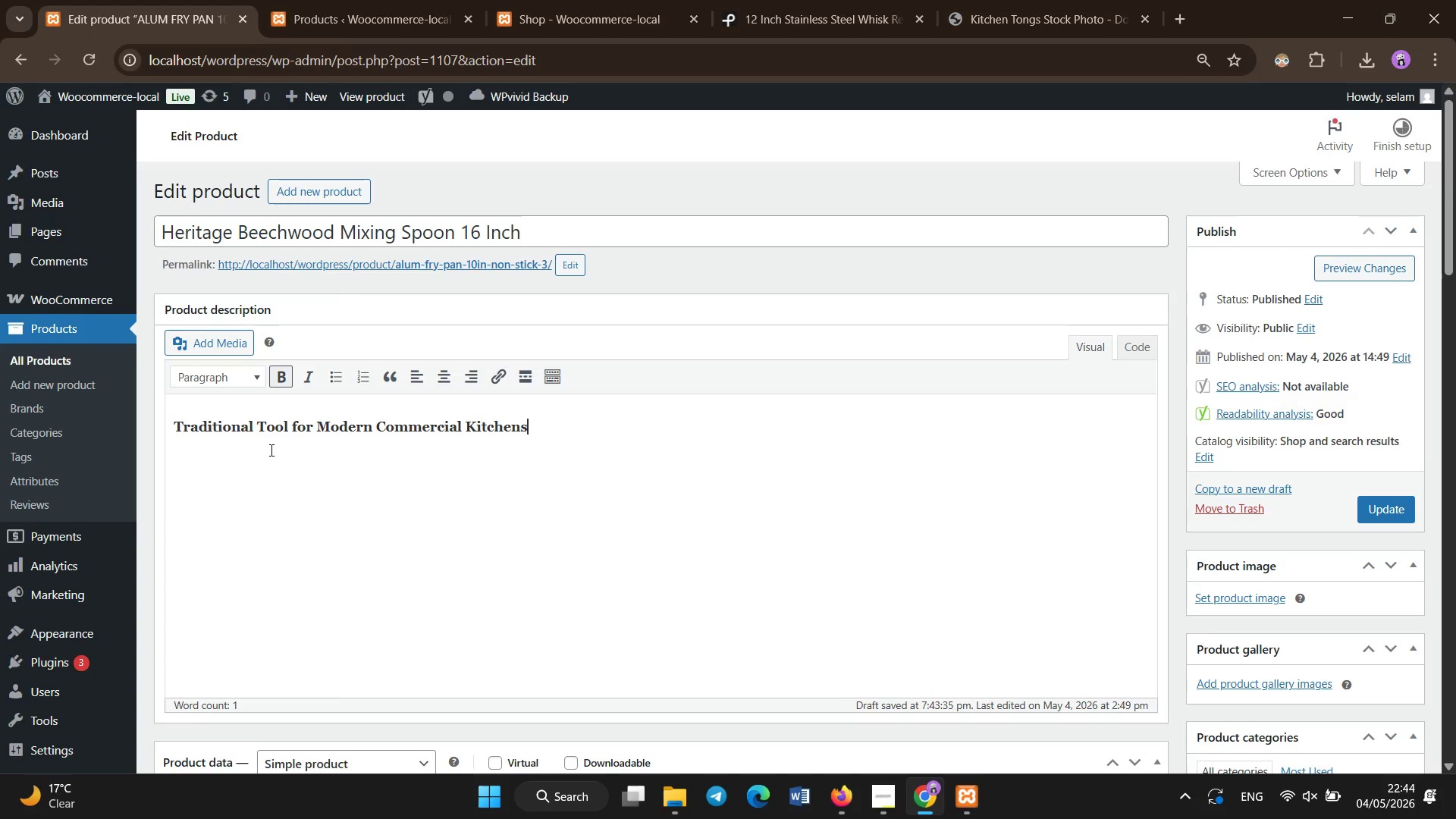 
key(Enter)
 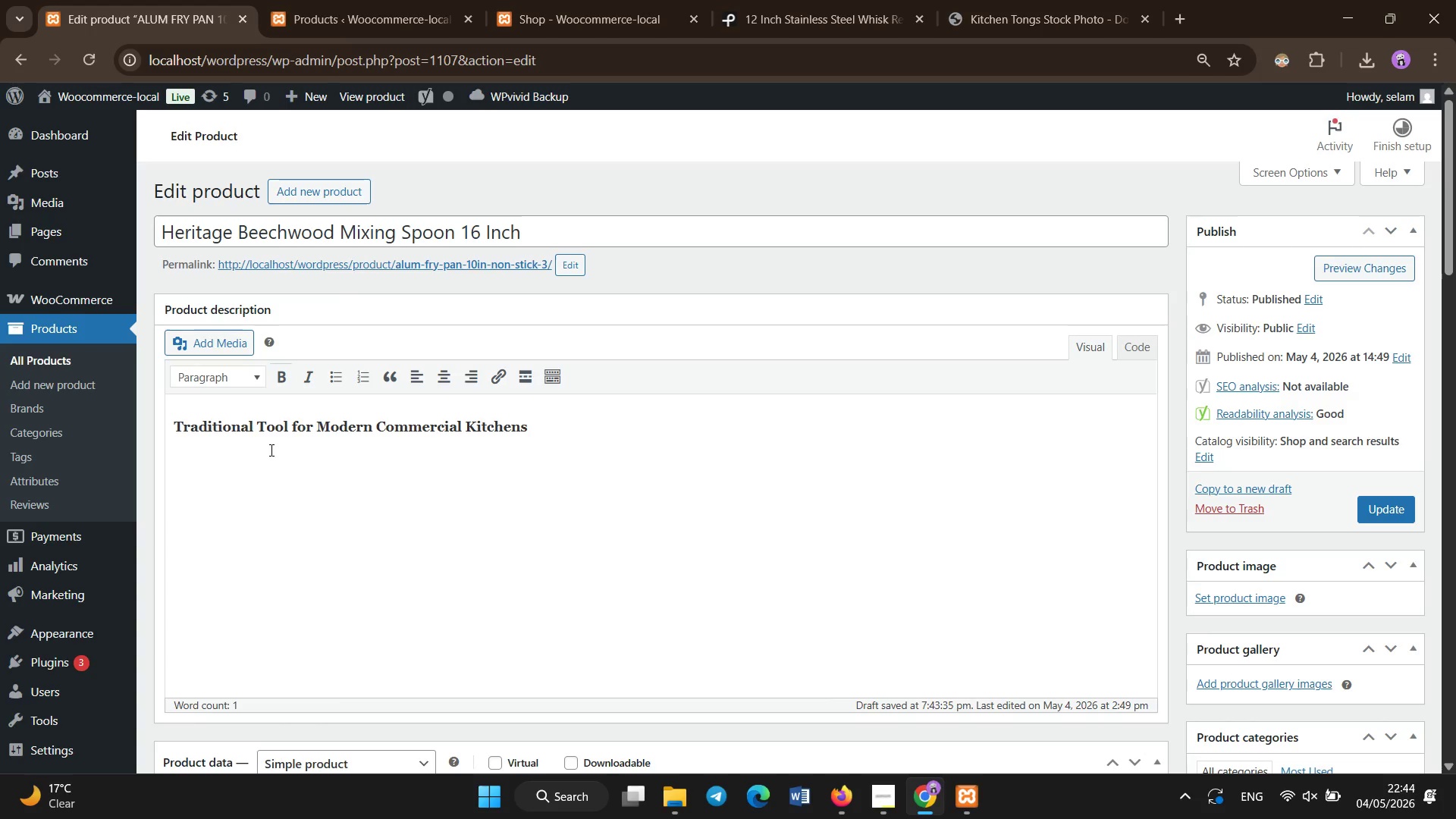 
type(The Heritage 16-inch beechwood mixin g)
key(Backspace)
key(Backspace)
type(g spoon is designed for chefs who prefer natural, heat )
key(Backspace)
type(-safe utensi)
 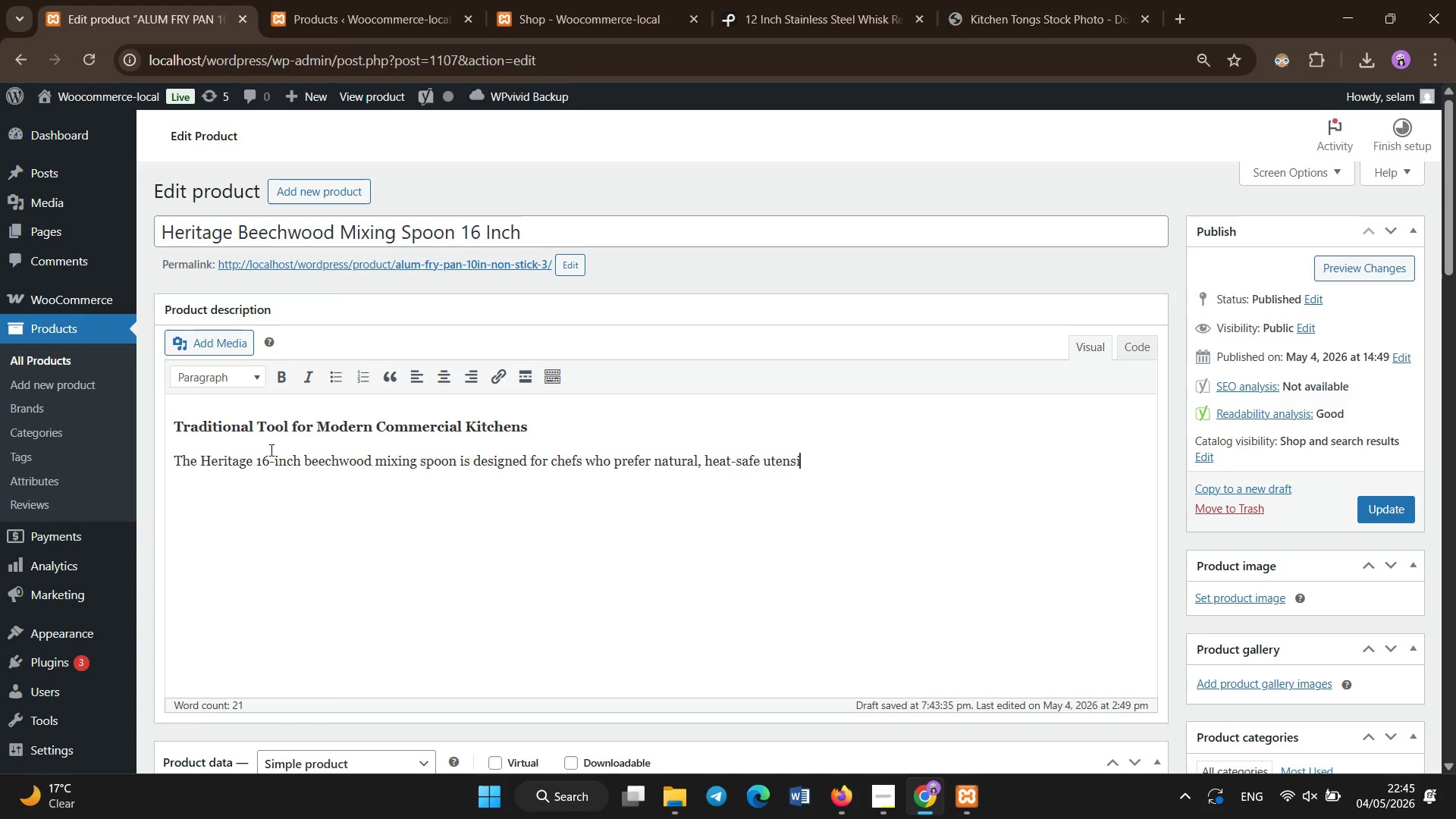 
type(ls for daily cooking task. Crafted from solid beechwood, it provides durabiliy while protecting non-stick cookware surfaces from scrateches and damage.)
 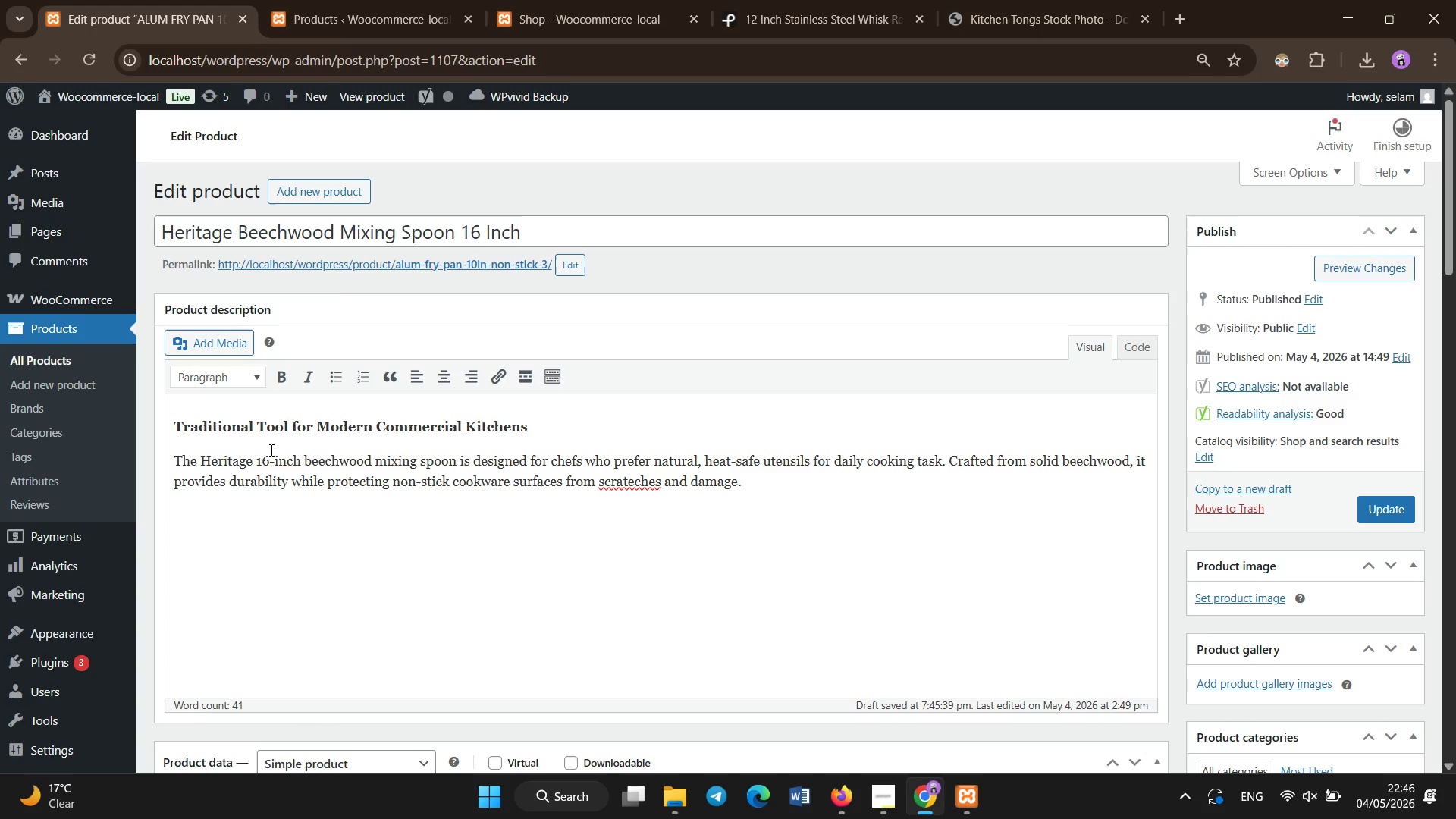 
hold_key(key=ArrowLeft, duration=0.8)
 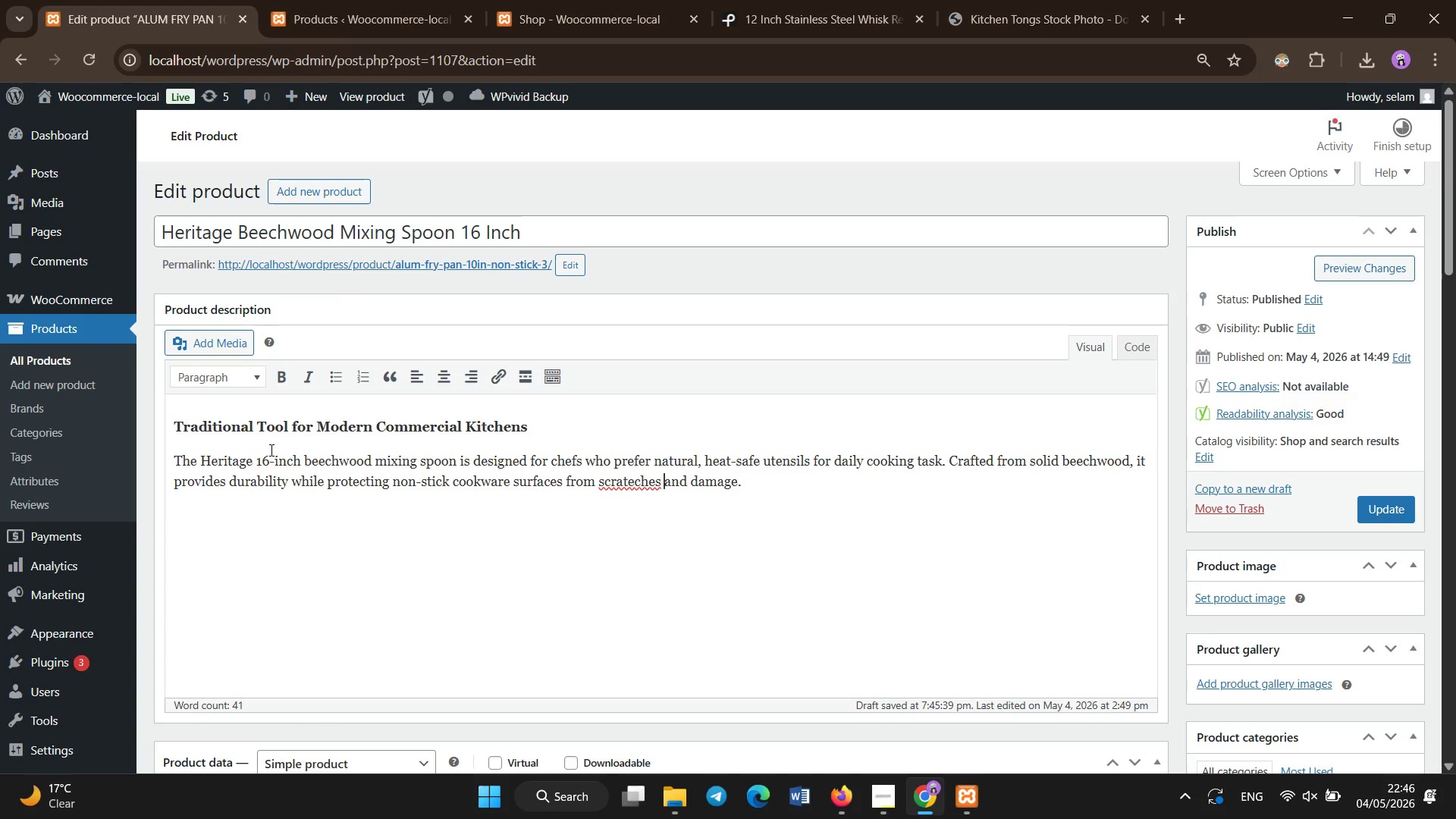 
key(ArrowLeft)
 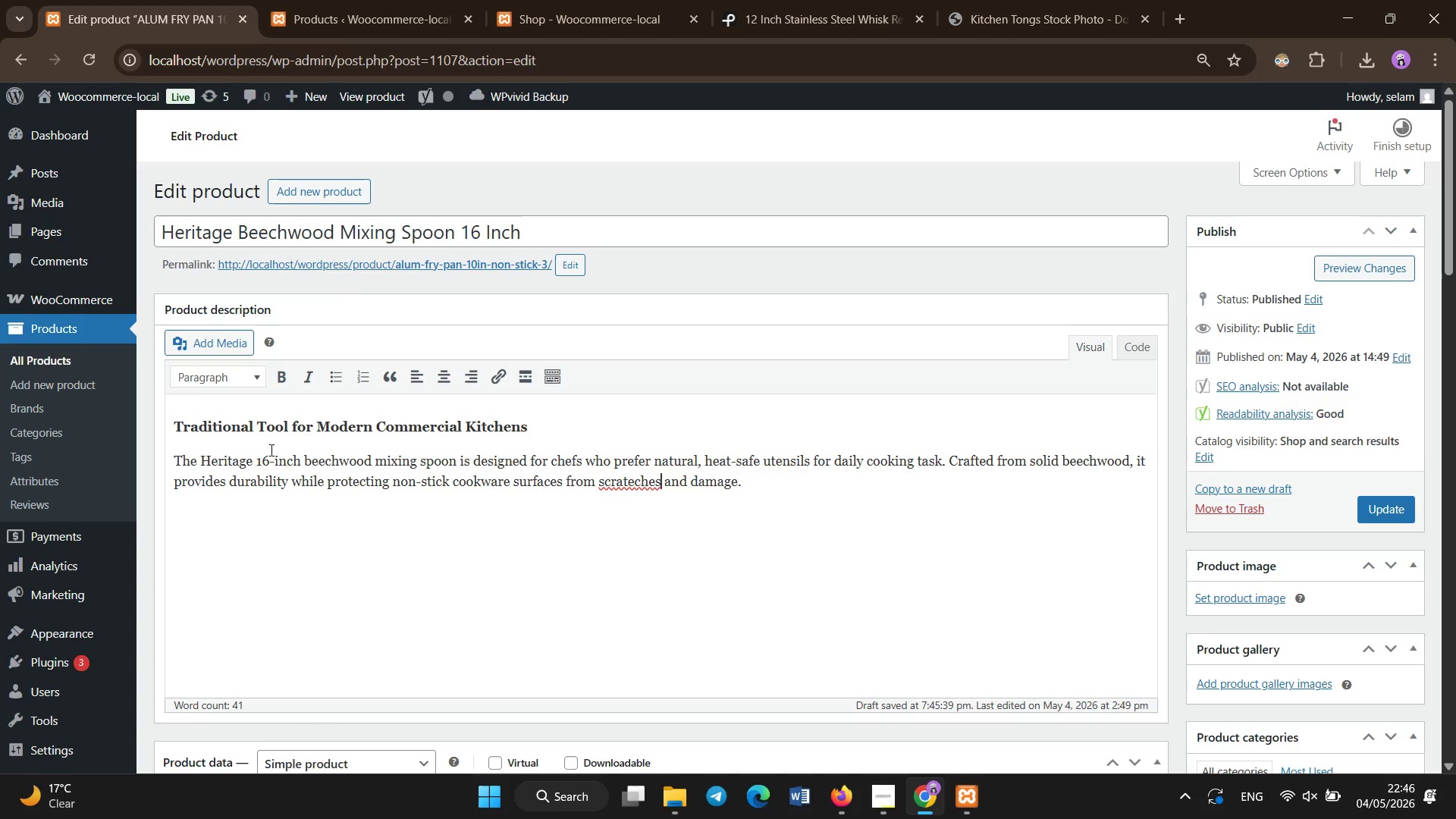 
key(ArrowLeft)
 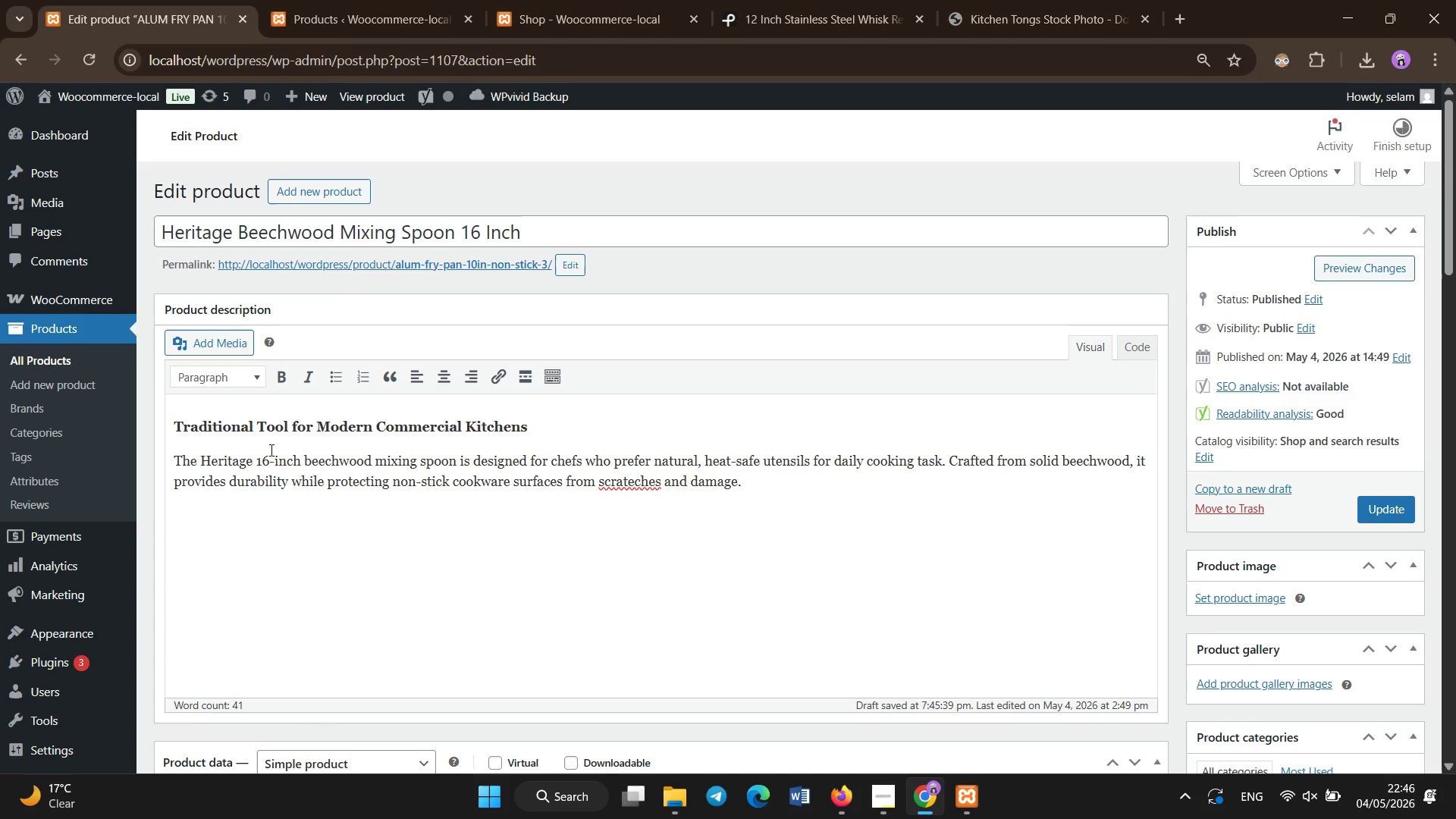 
hold_key(key=Backspace, duration=0.69)
 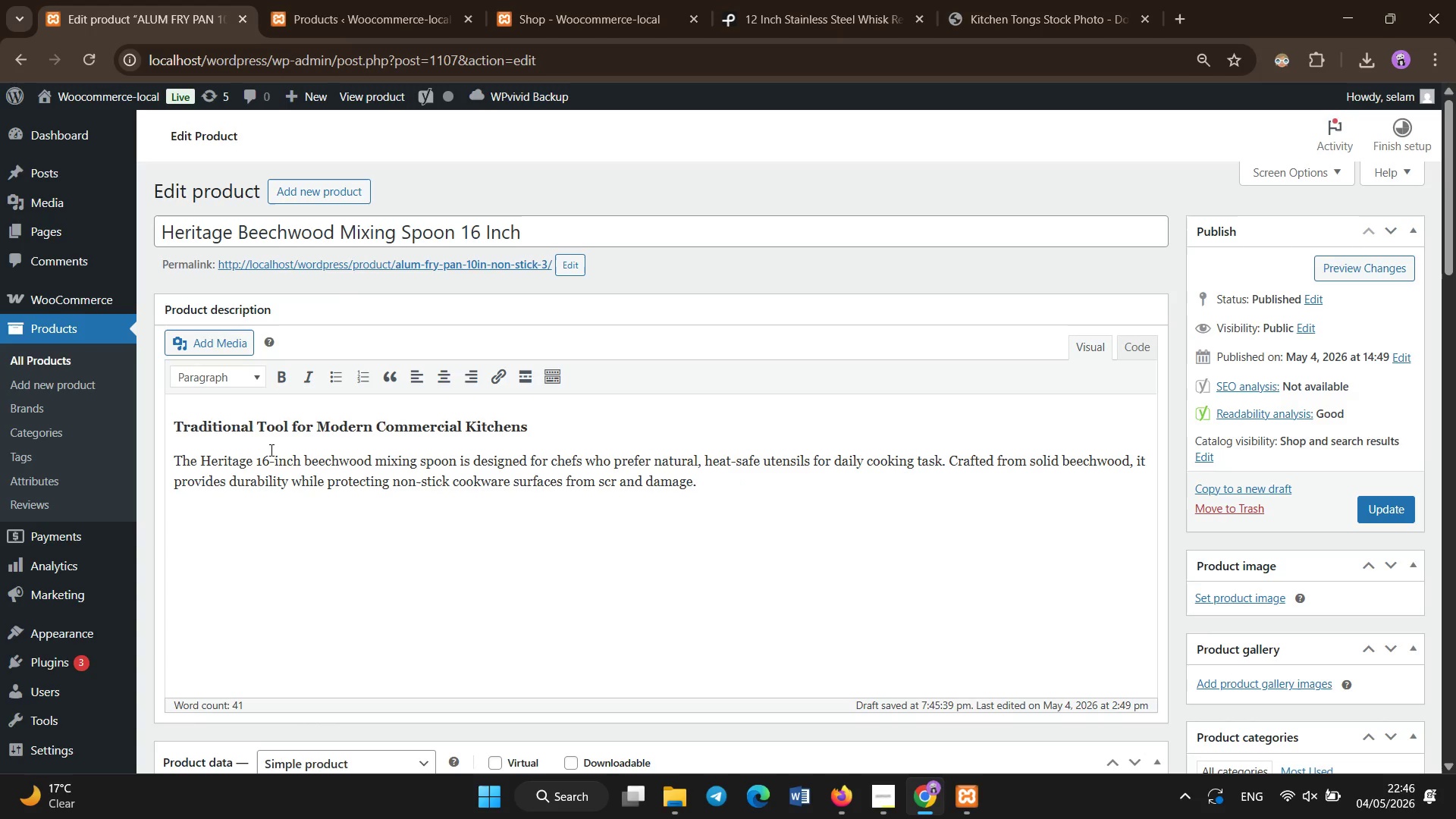 
type(atches[End])
 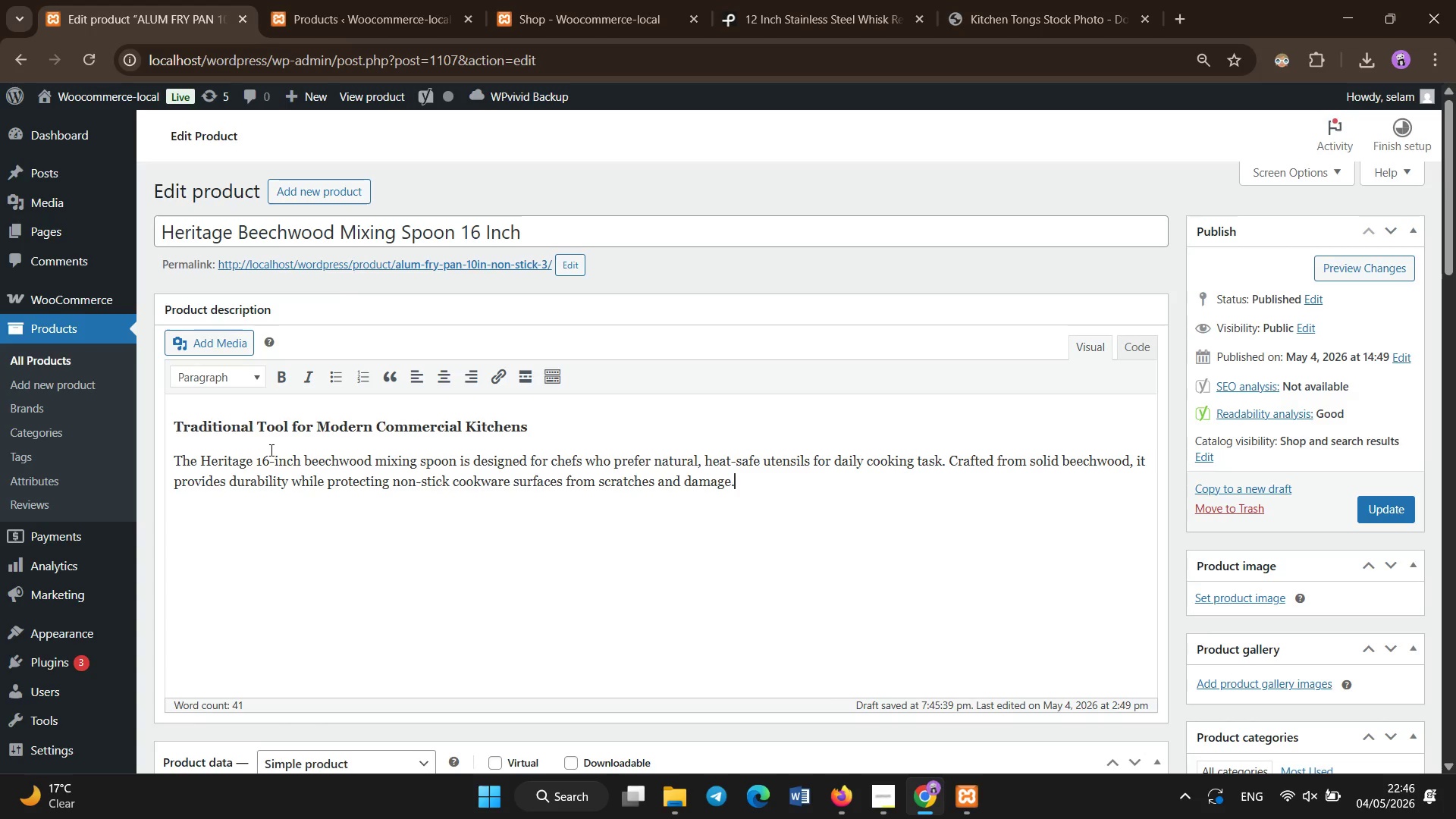 
key(Enter)
 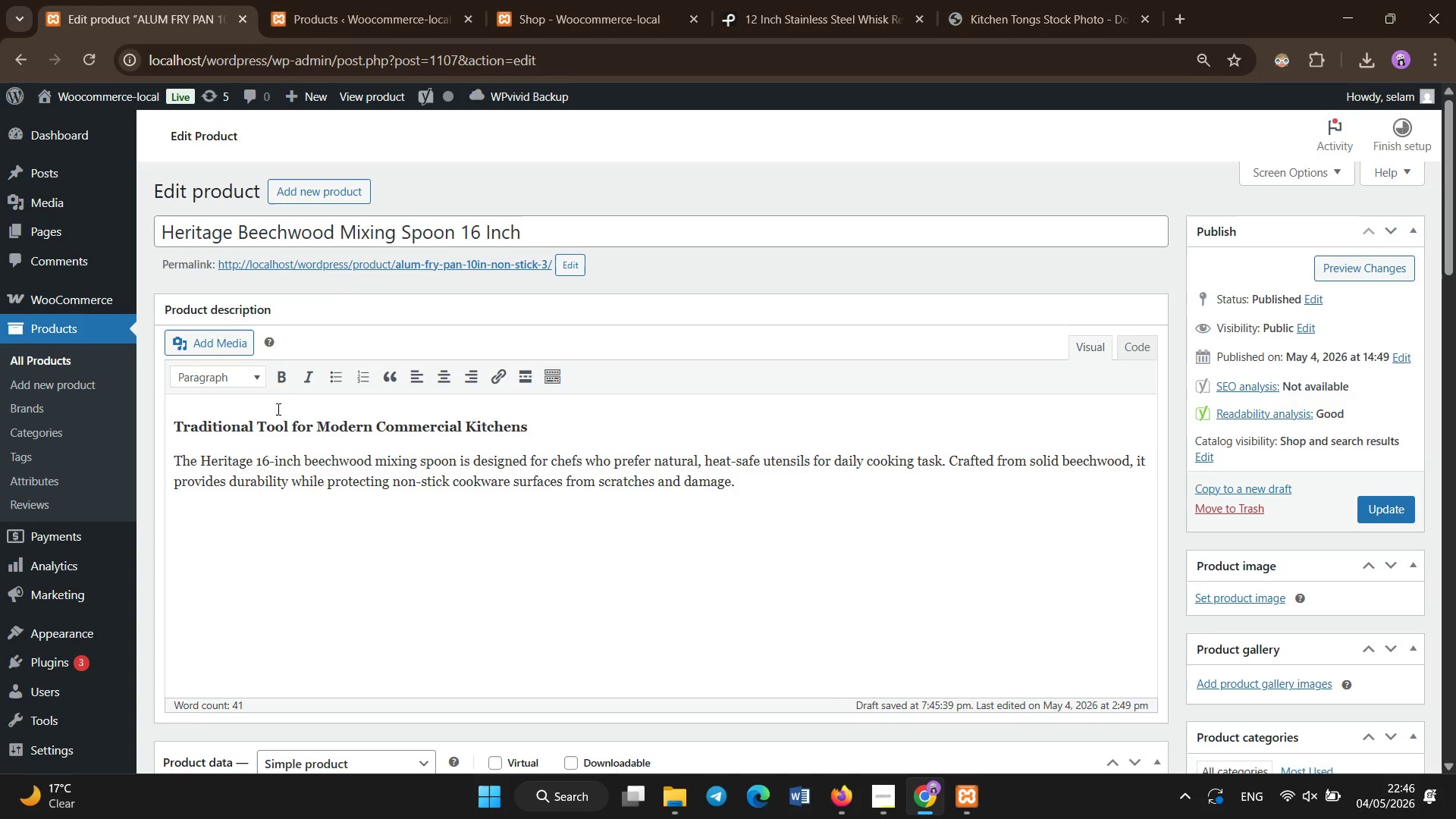 
left_click([280, 375])
 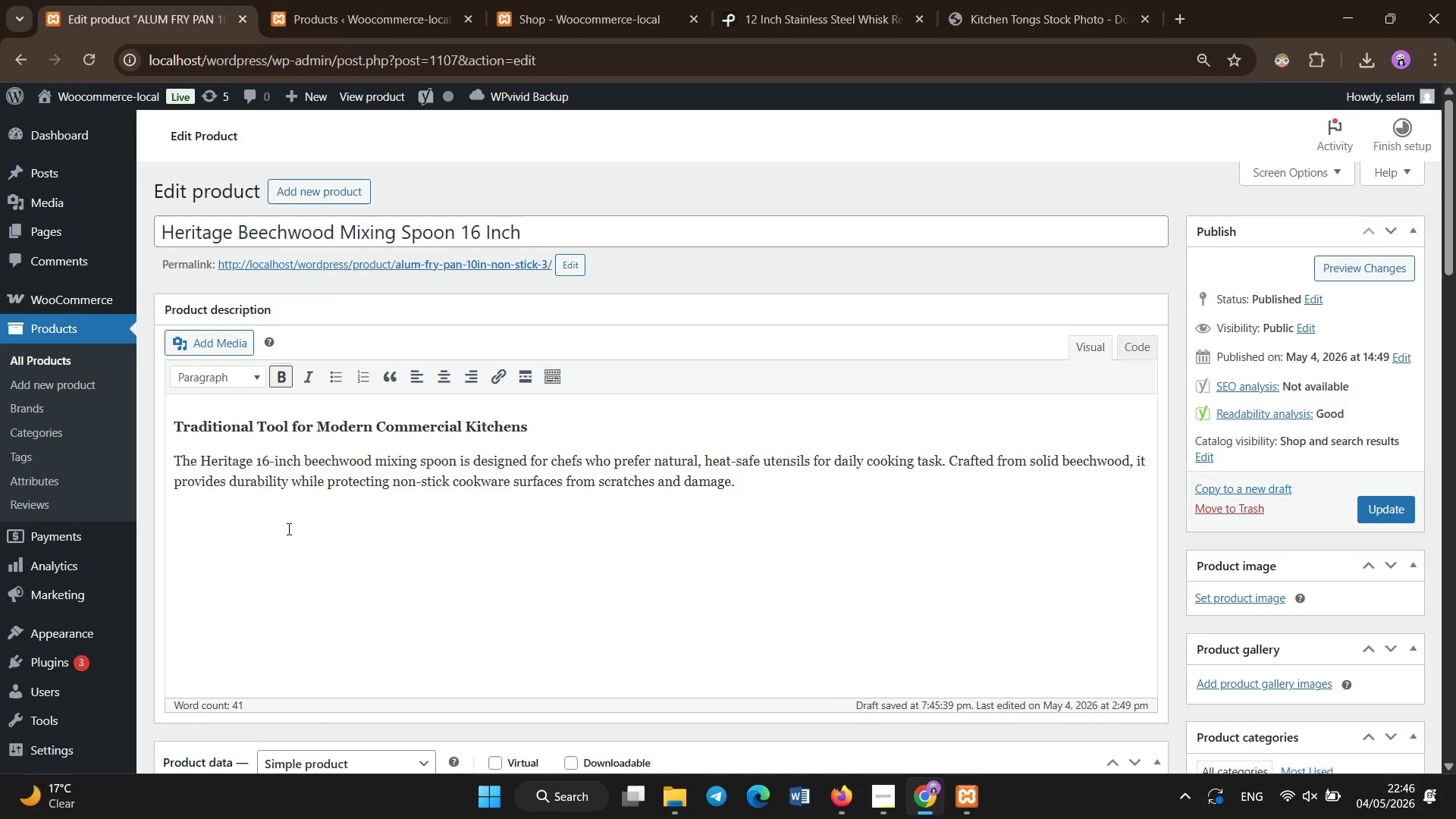 
type(Built for Heavy-Duty Kitchen Use)
 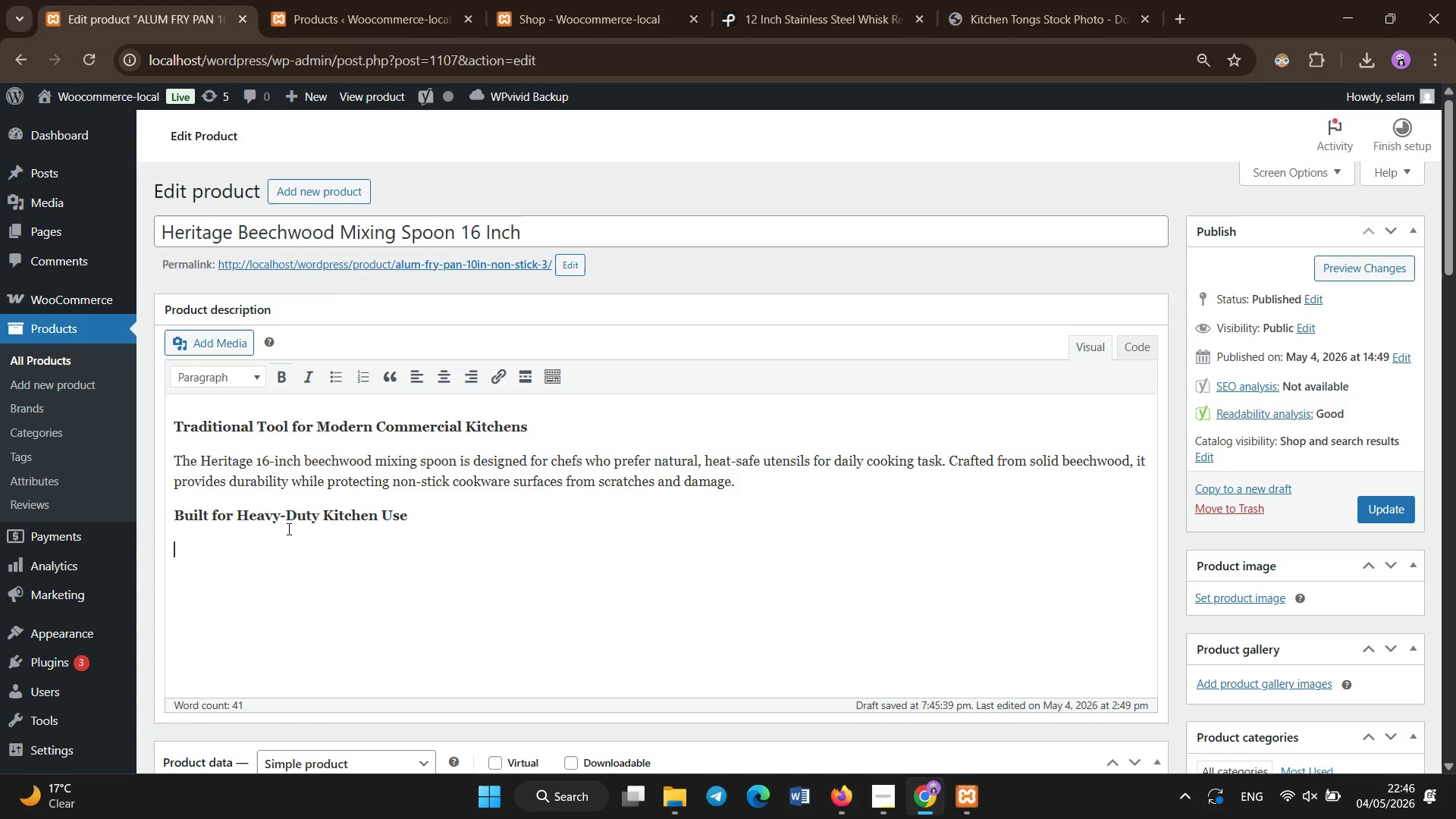 
 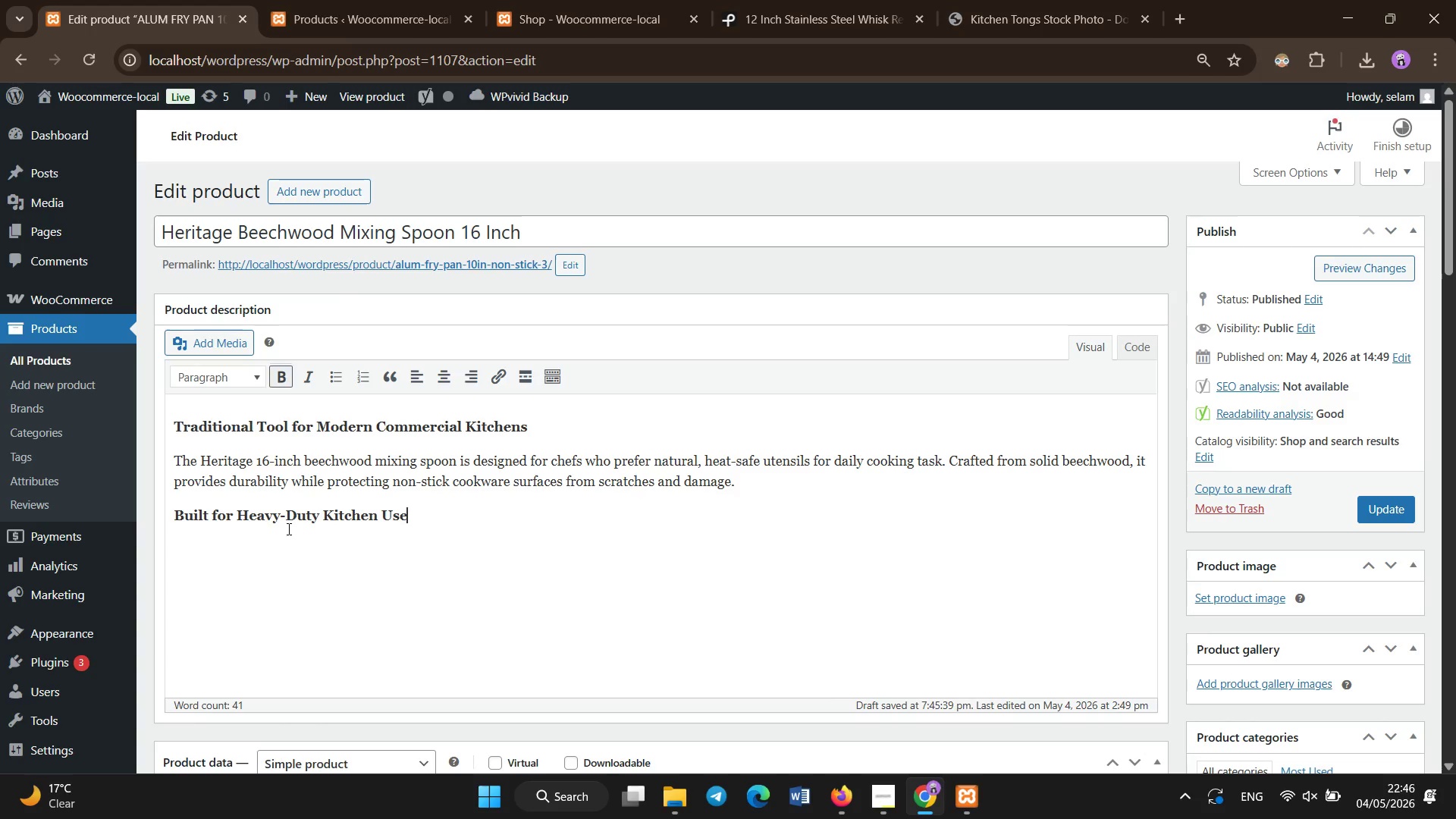 
key(Enter)
 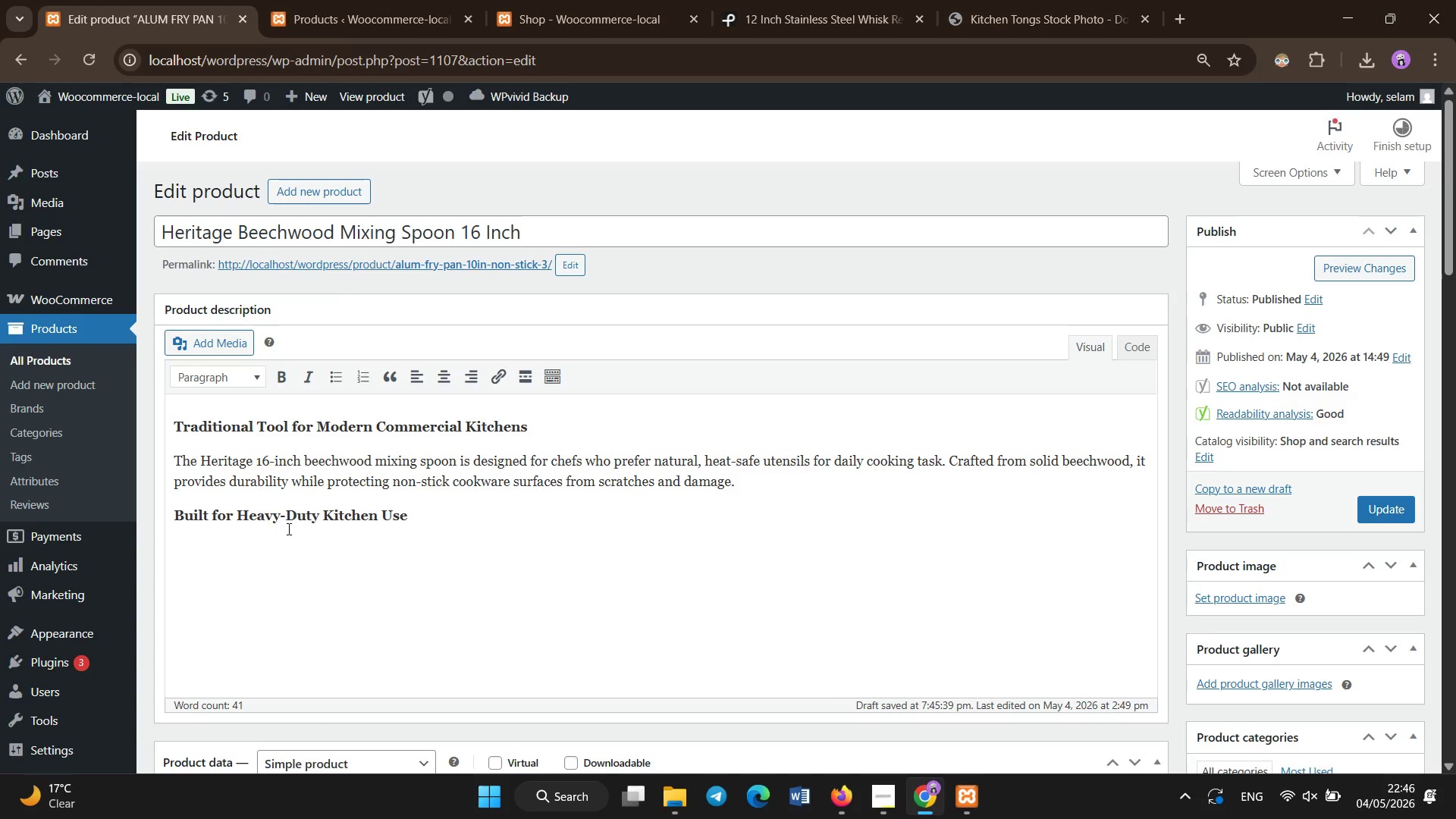 
type(Its one-piece construction ensures long-lasting durability without joints or weak point that can break under pressure)
 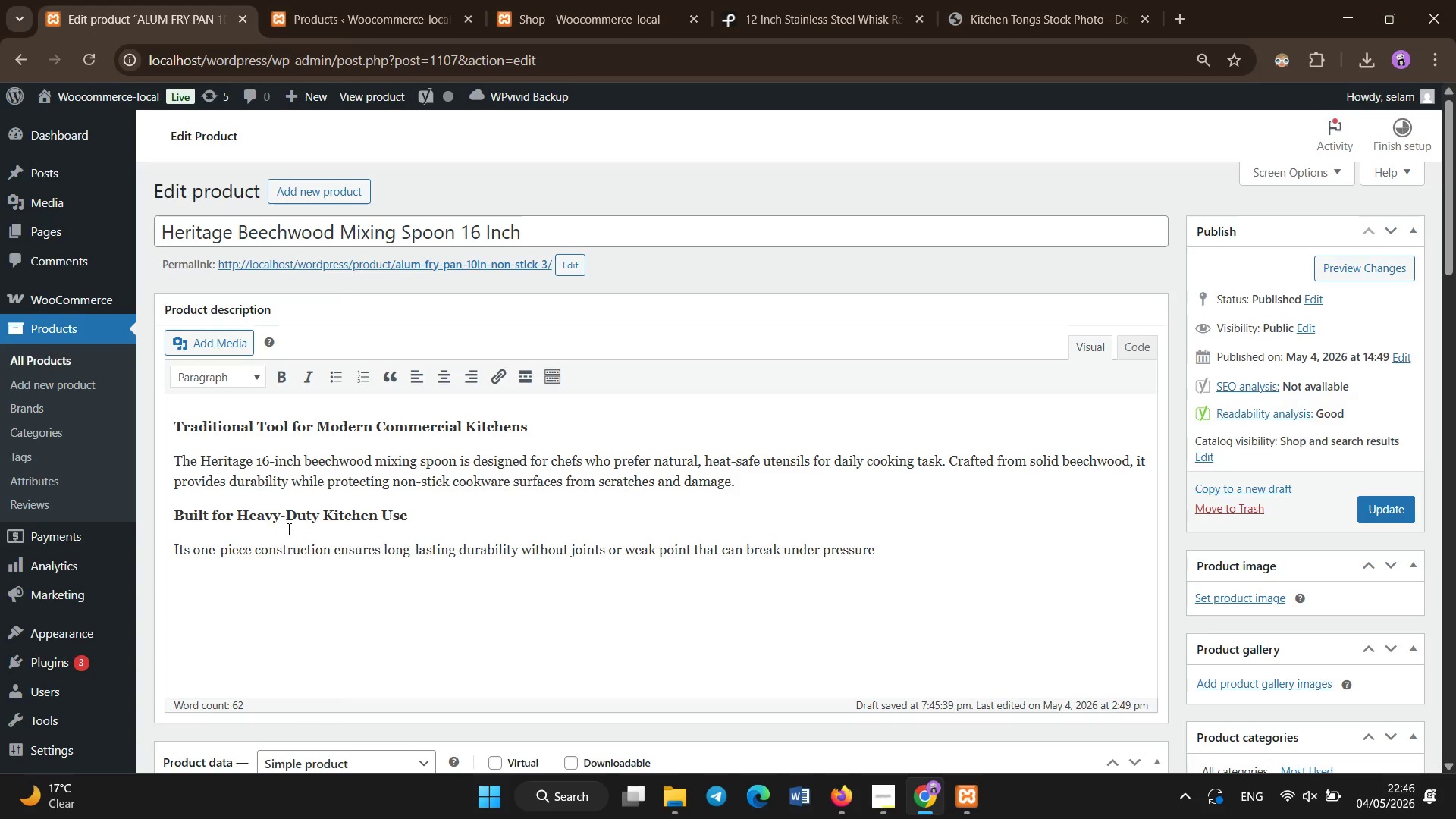 
type(. This makes it ideal for continousl)
key(Backspace)
type( )
key(Backspace)
key(Backspace)
key(Backspace)
key(Backspace)
type(uous stirring of soups, sauces, and large batch recipes commonly [re)
key(Backspace)
key(Backspace)
key(Backspace)
type(prepared in commercial kitchens.)
 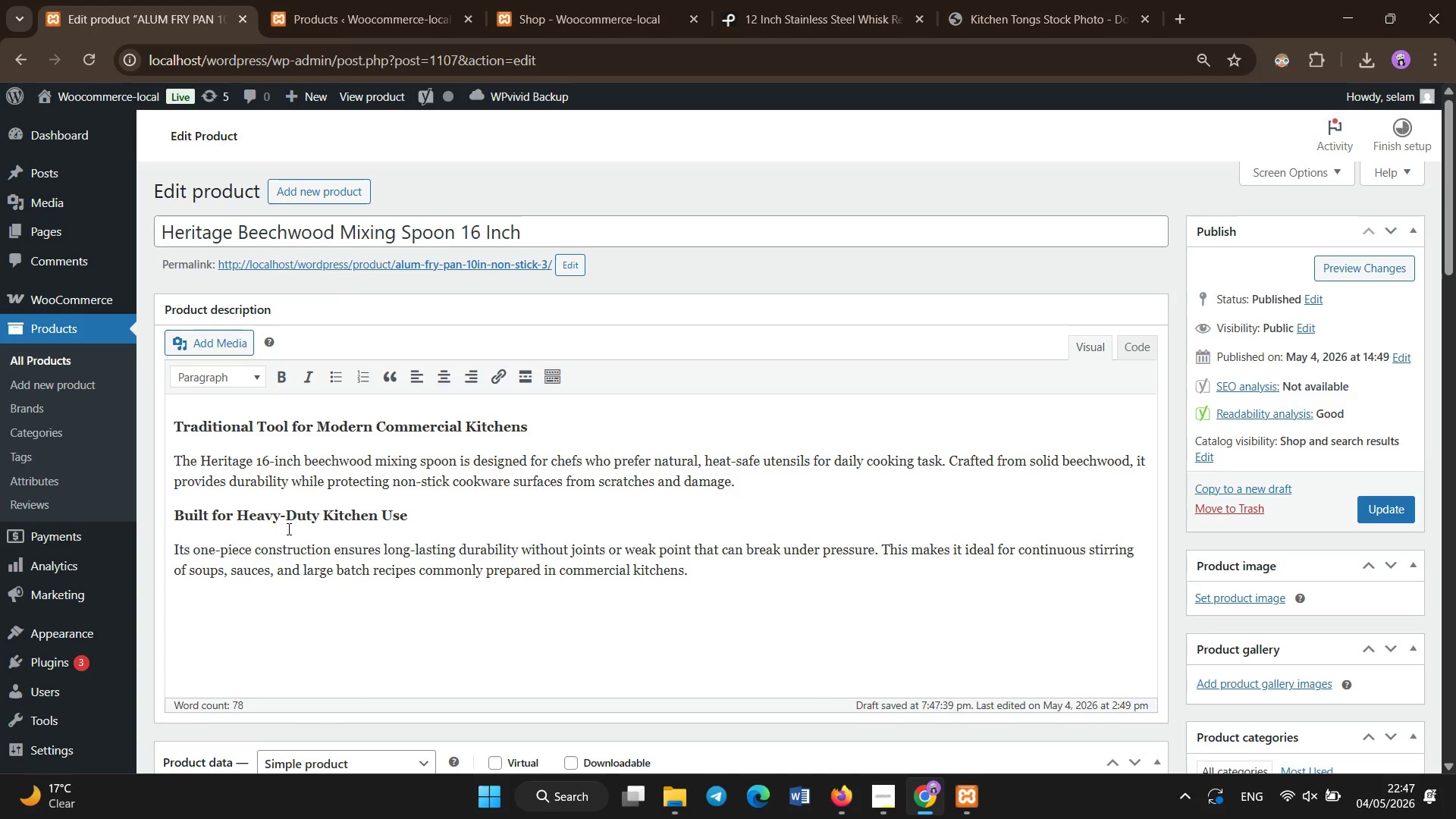 
key(Enter)
 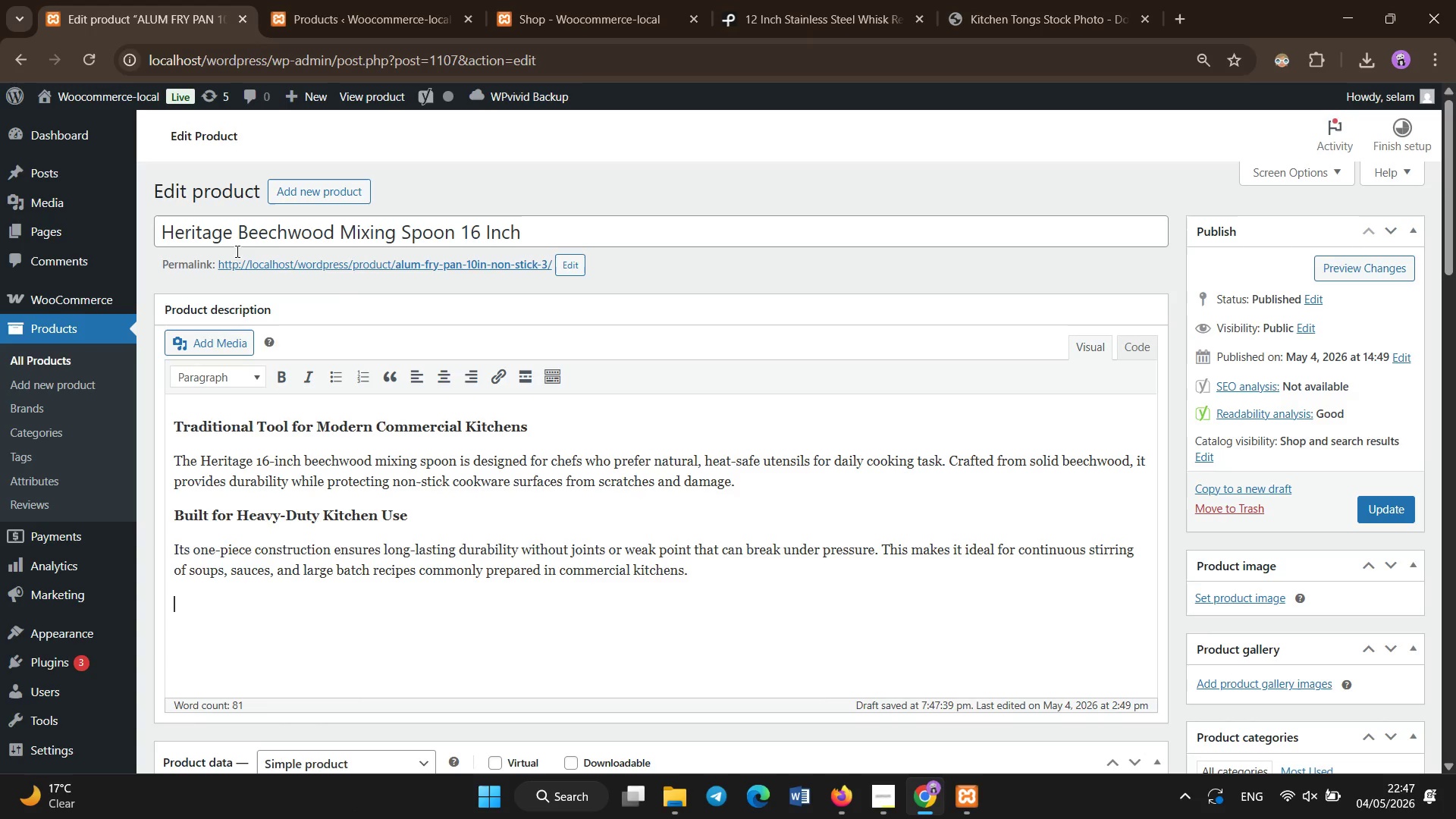 
left_click([275, 375])
 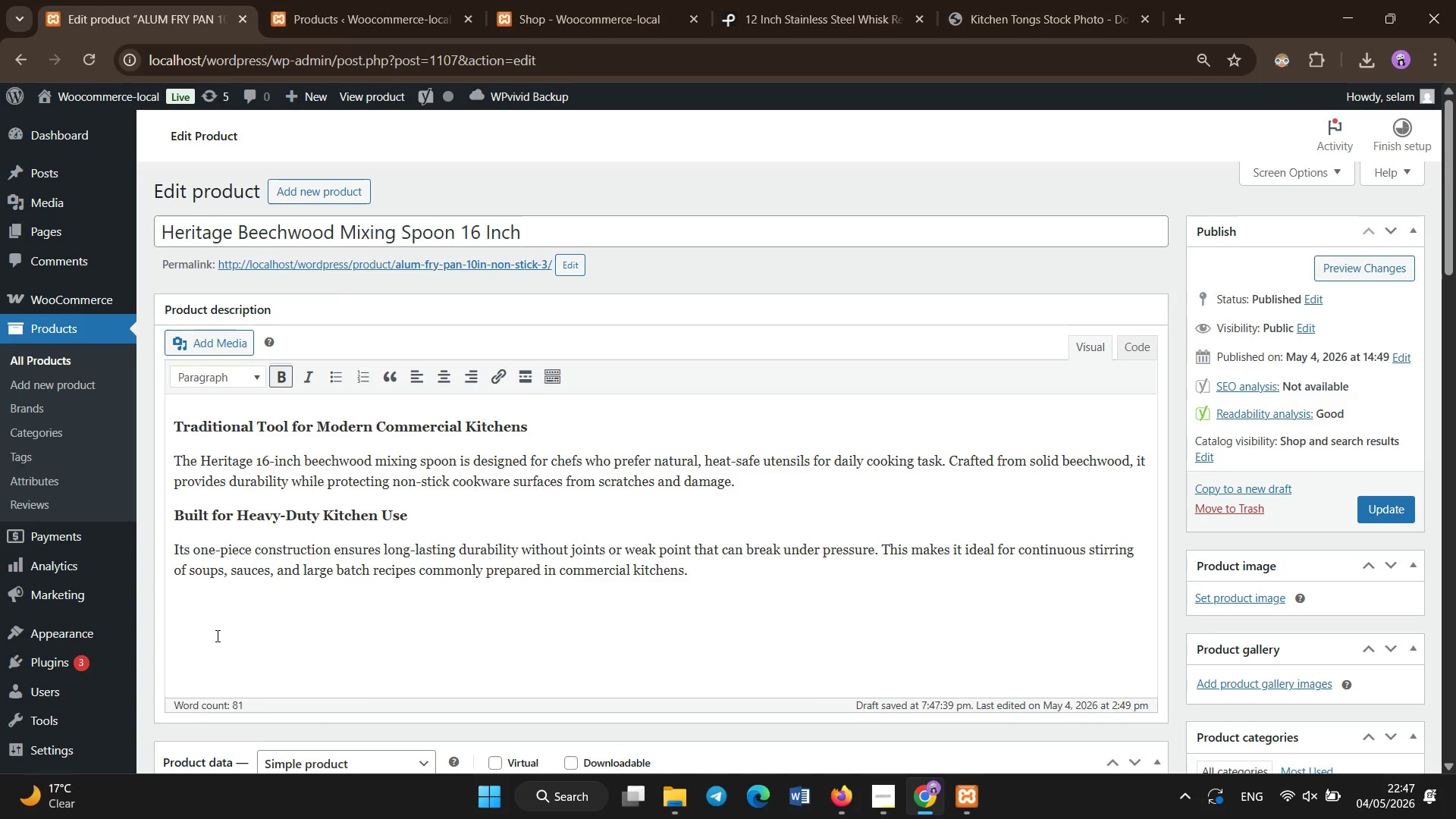 
left_click([212, 618])
 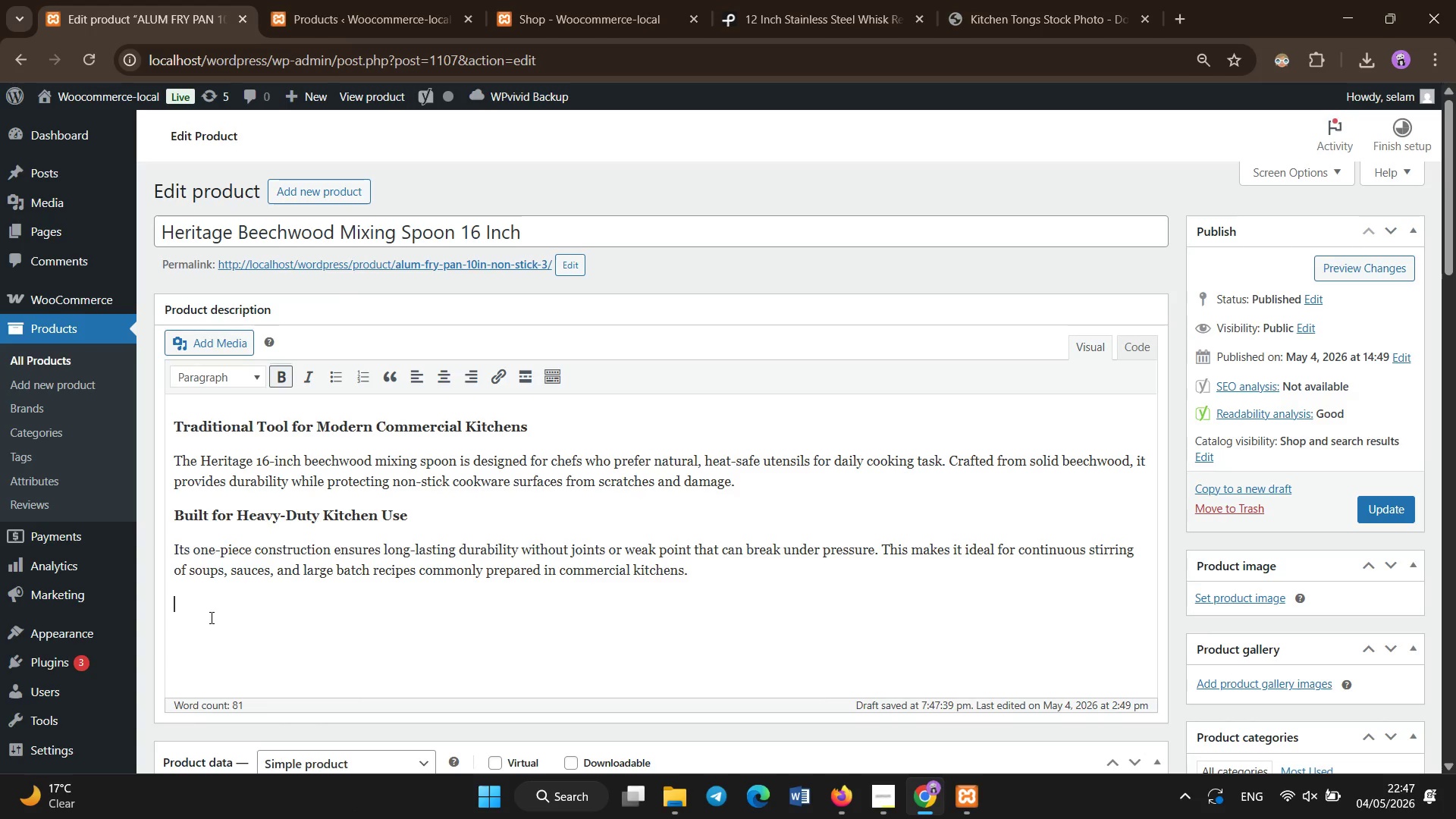 
hold_key(key=ShiftLeft, duration=1.5)
 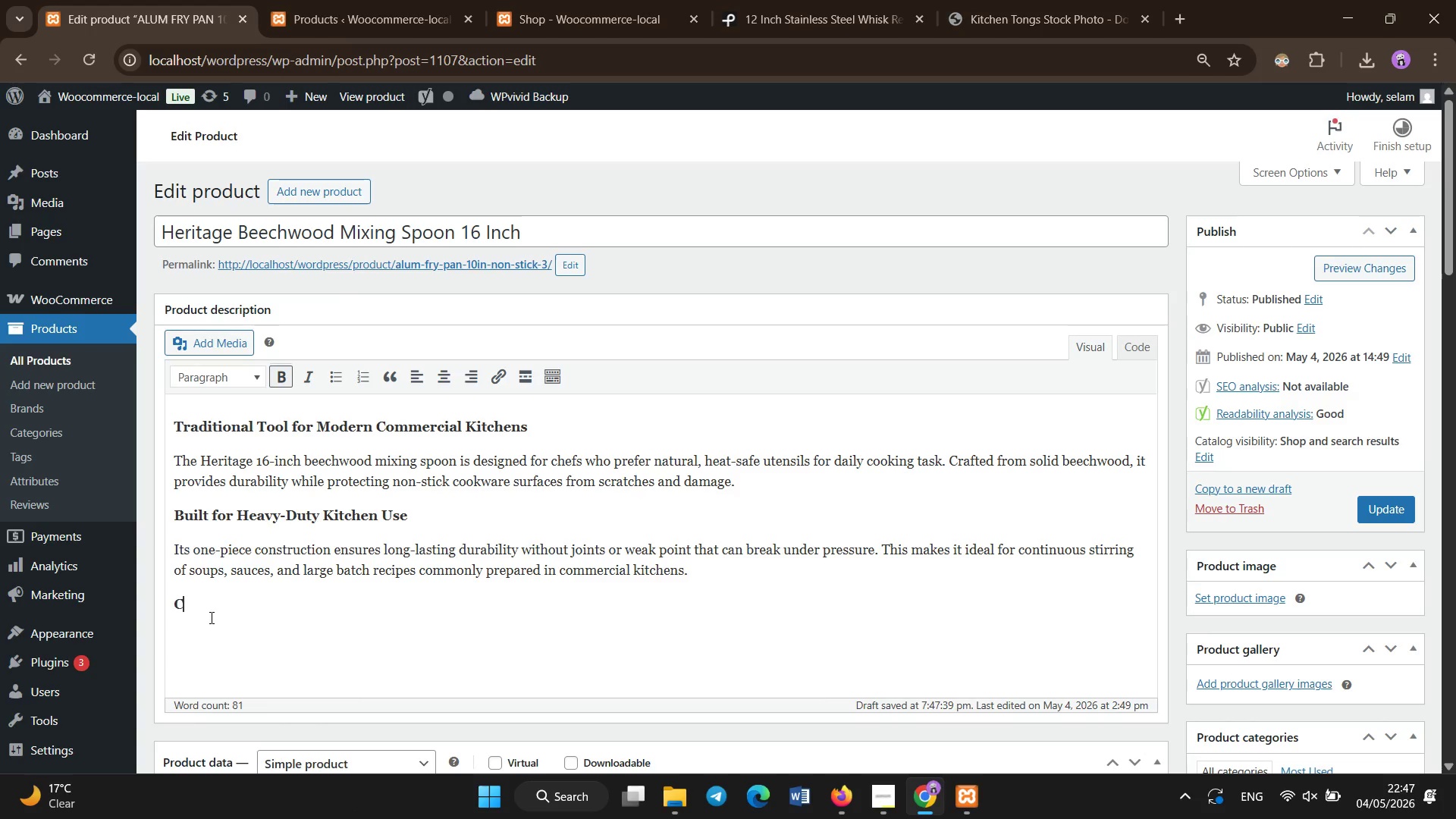 
type(Comfotable and h)
key(Backspace)
type(rtable and Heat-Safe h)
key(Backspace)
type(Handling)
 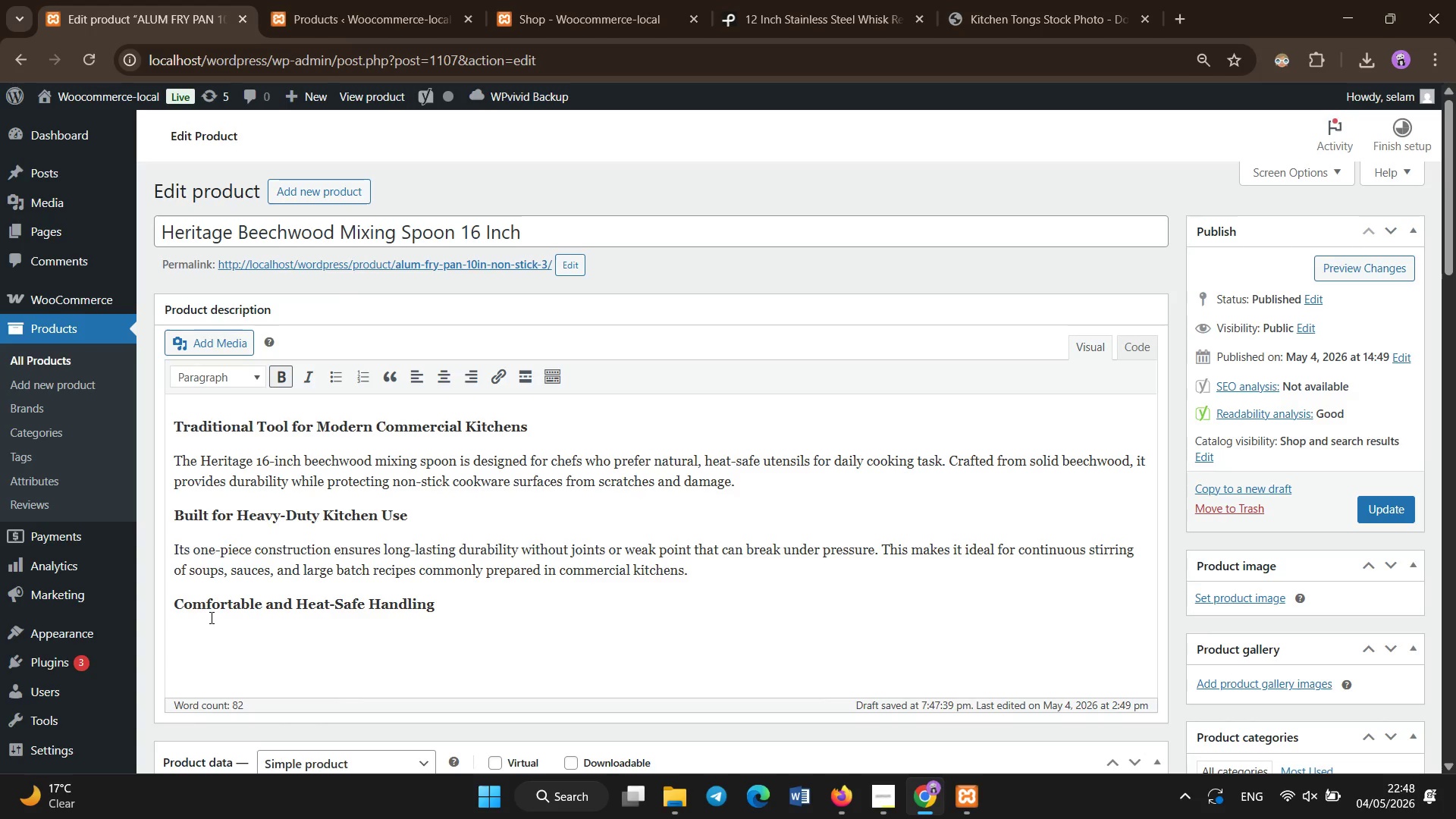 
key(Enter)
 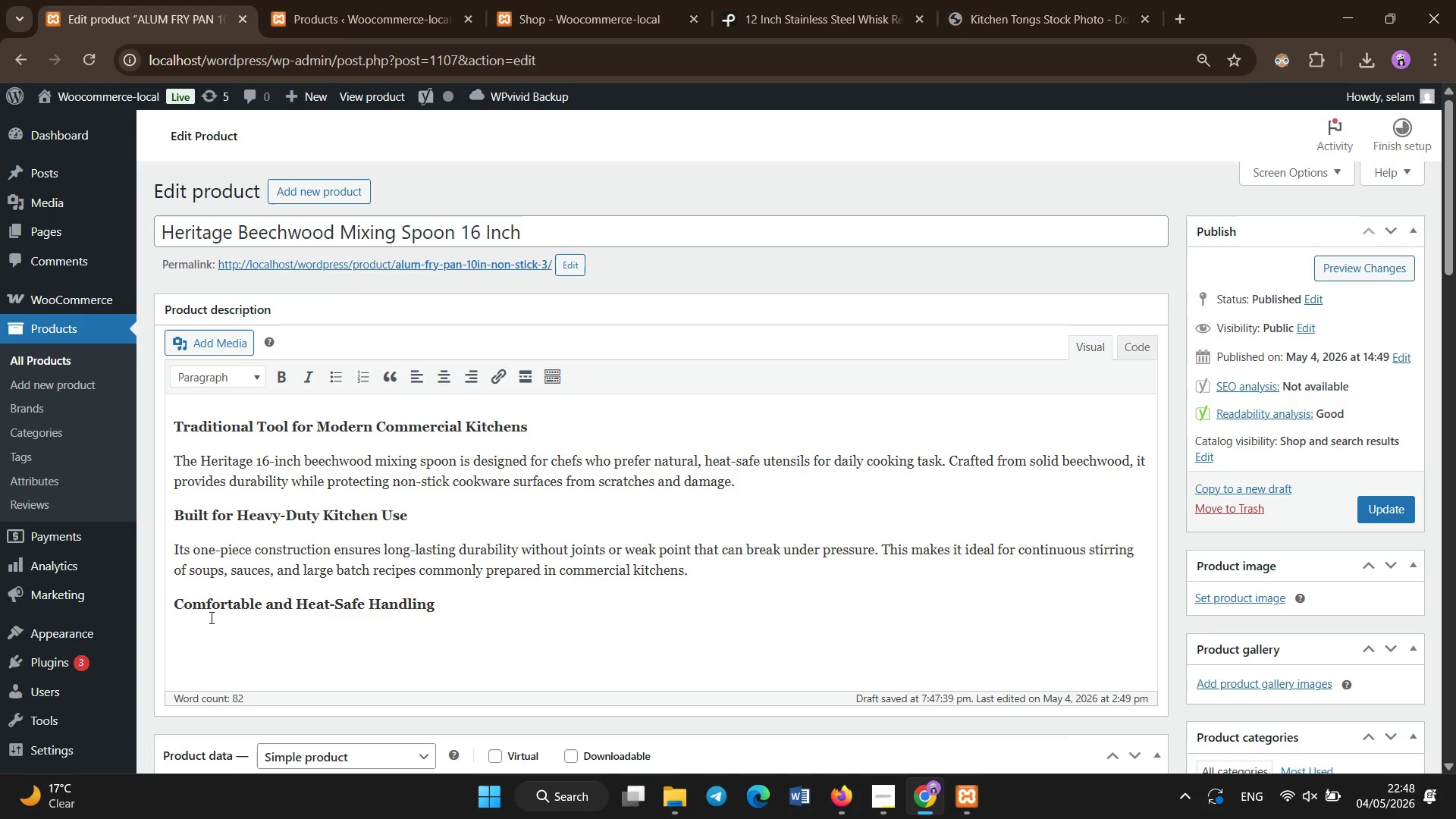 
type(Wood naturally resists heat transfer, allowing chefs to stir hot liquids safetly without r)
key(Backspace)
key(Backspace)
type(ly without risk of burns. The smooth sanded finish provides a comfortable grip, reducing fatigue long preparation sessons in b)
key(Backspace)
key(Backspace)
key(Backspace)
key(Backspace)
key(Backspace)
type(ssio)
key(Backspace)
key(Backspace)
key(Backspace)
key(Backspace)
type(essions in busy kitchen environments.)
 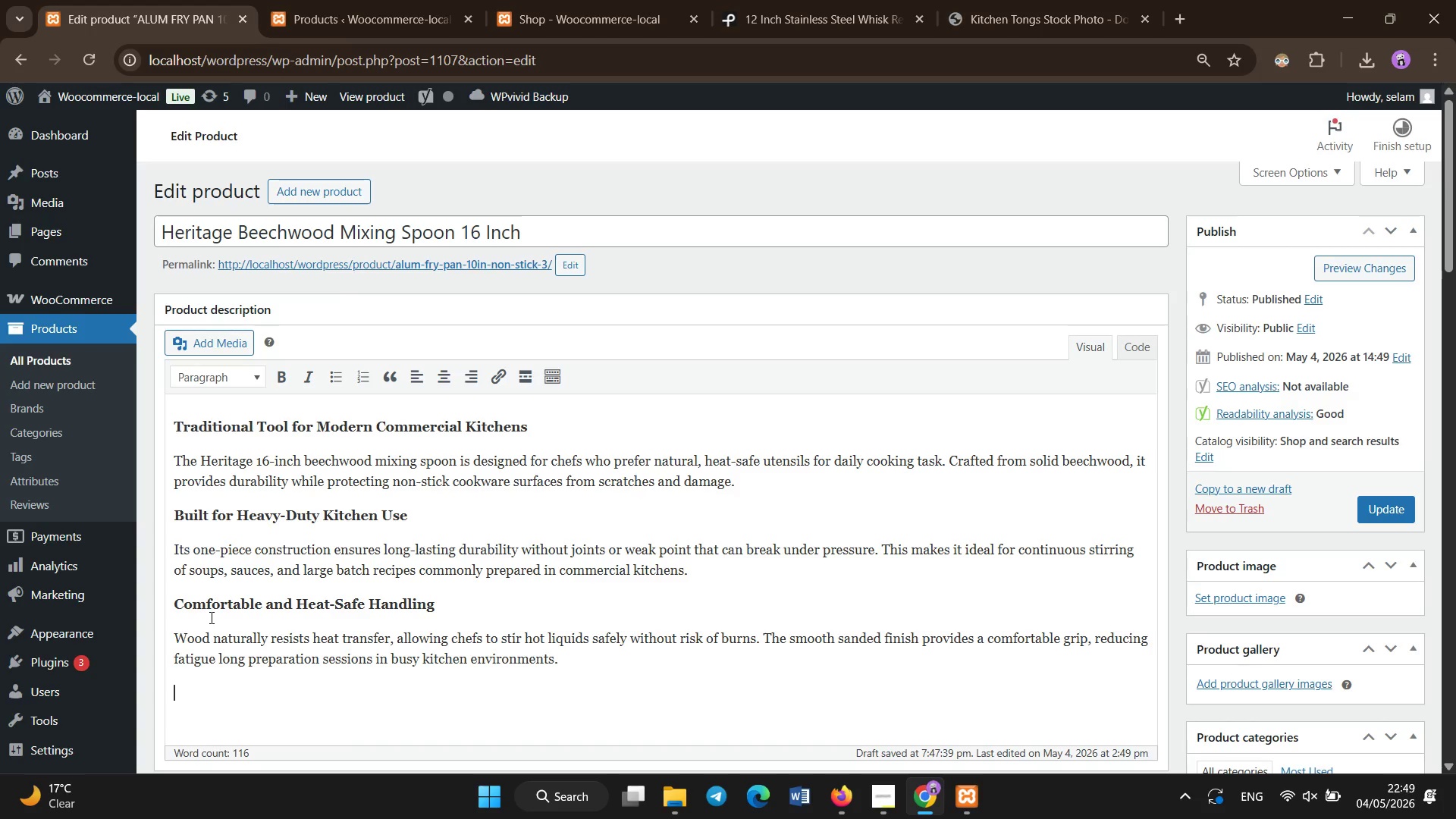 
 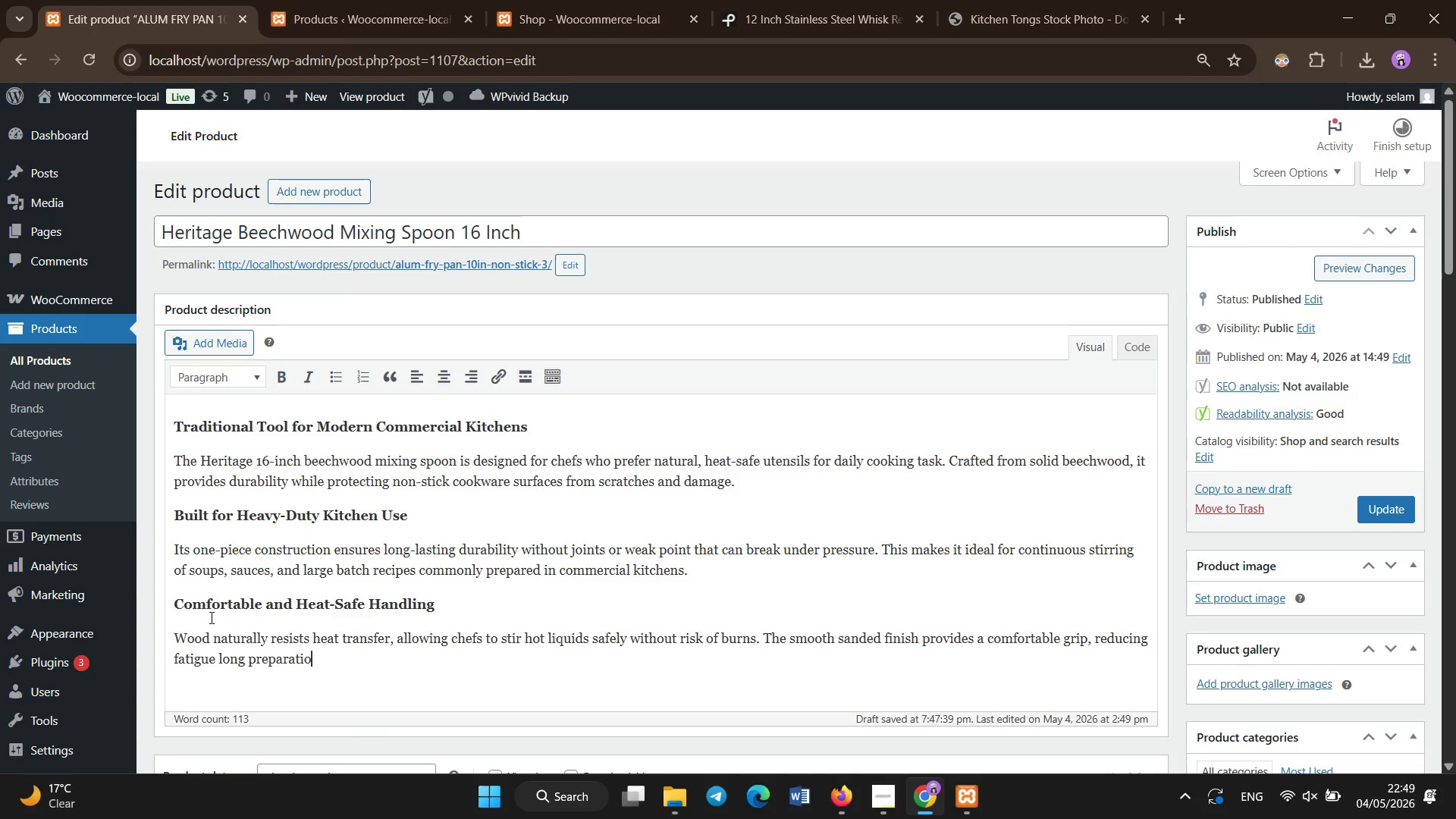 
key(Enter)
 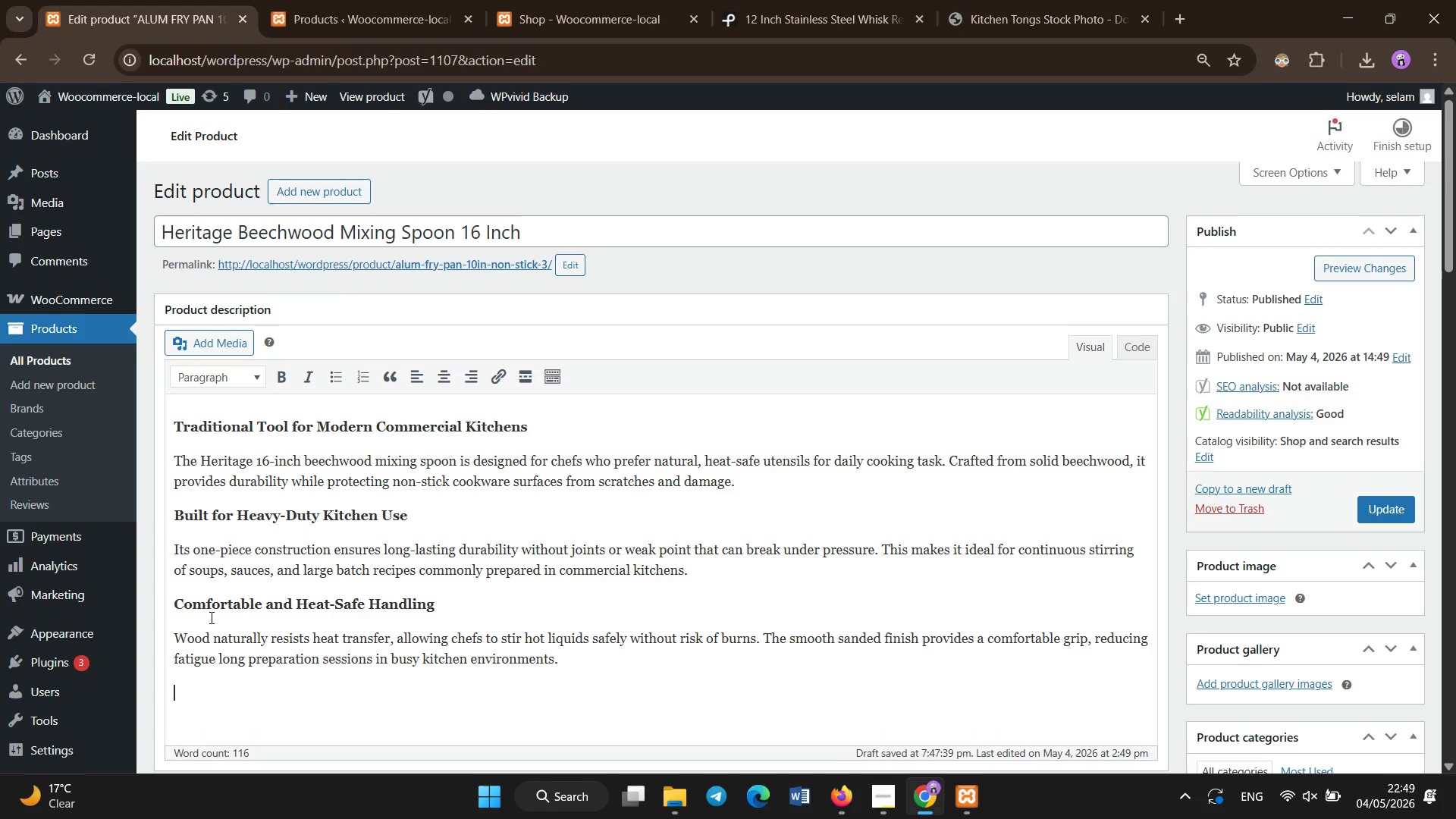 
hold_key(key=ShiftLeft, duration=1.34)
 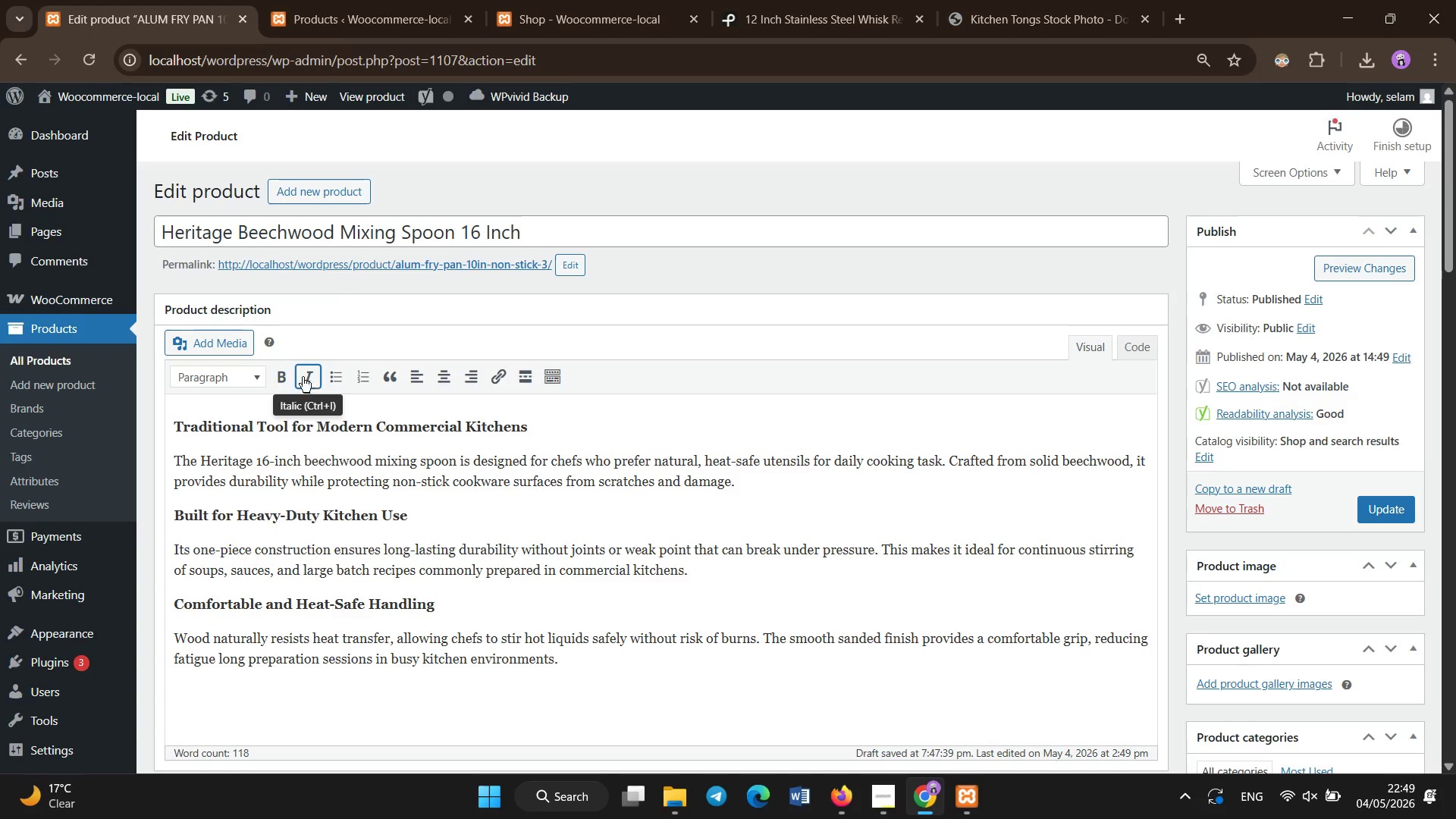 
left_click([287, 370])
 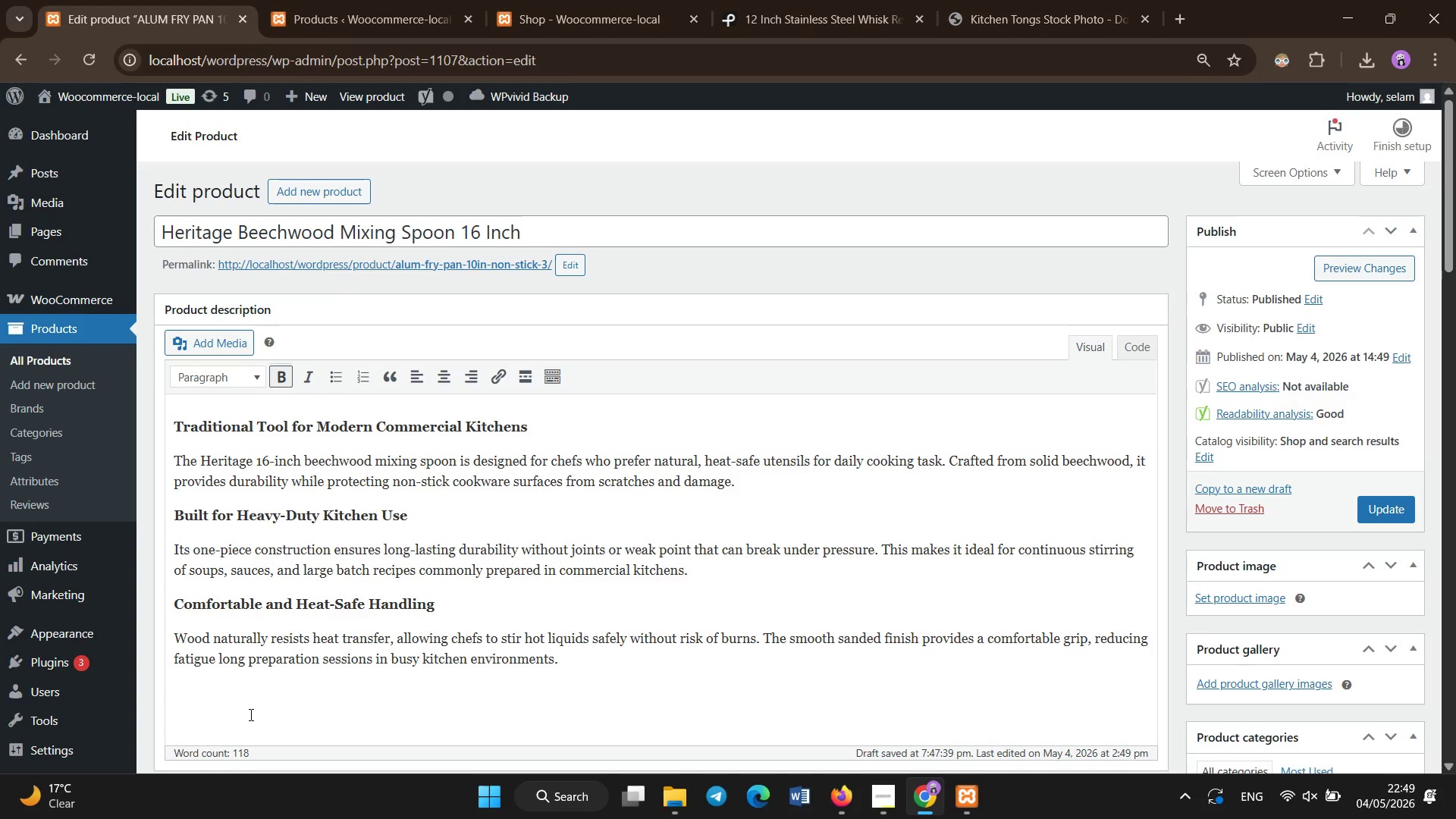 
left_click([249, 705])
 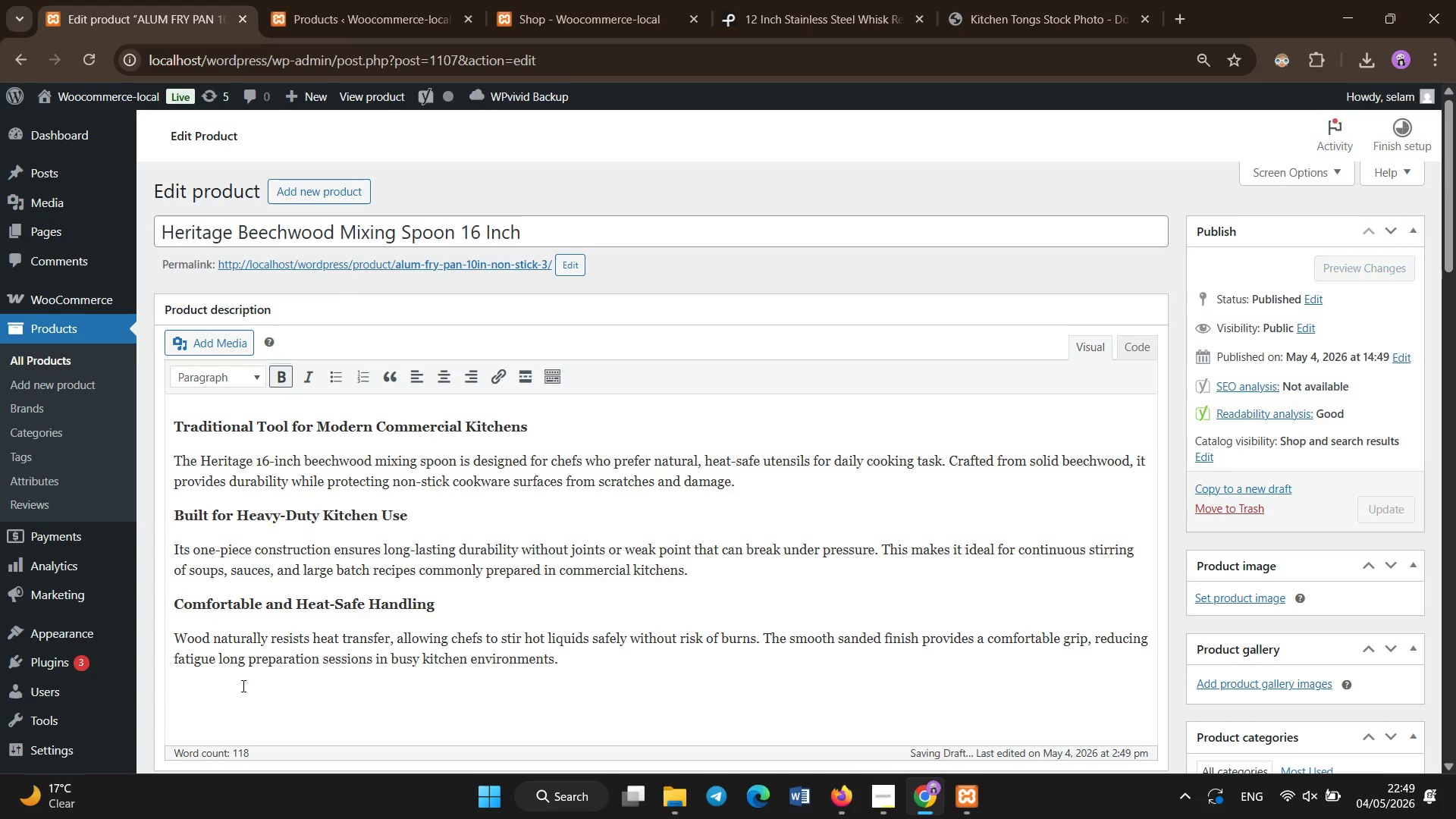 
type(Ie)
key(Backspace)
type(deal for Large-Scale Cooking)
 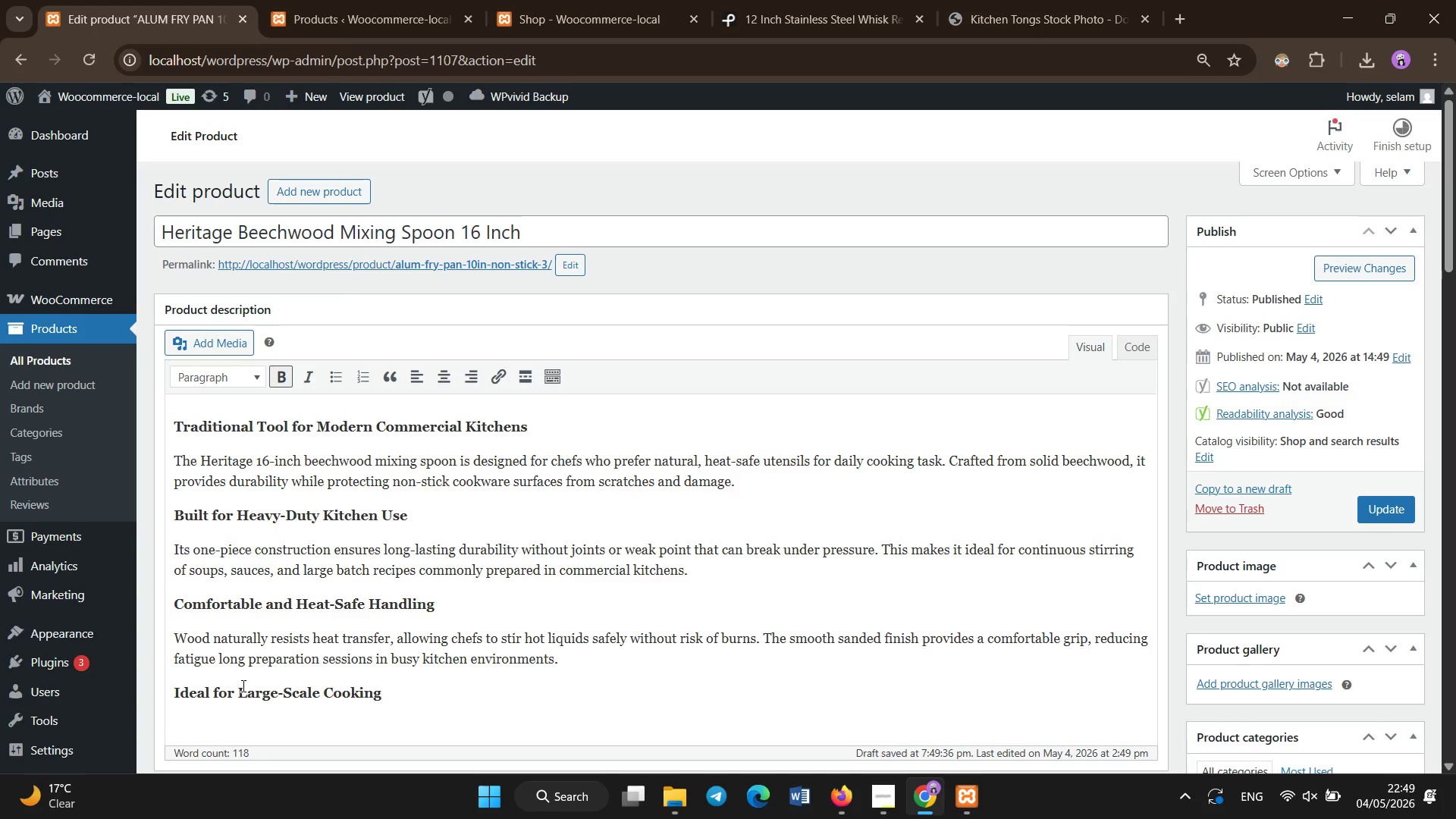 
wait(6.61)
 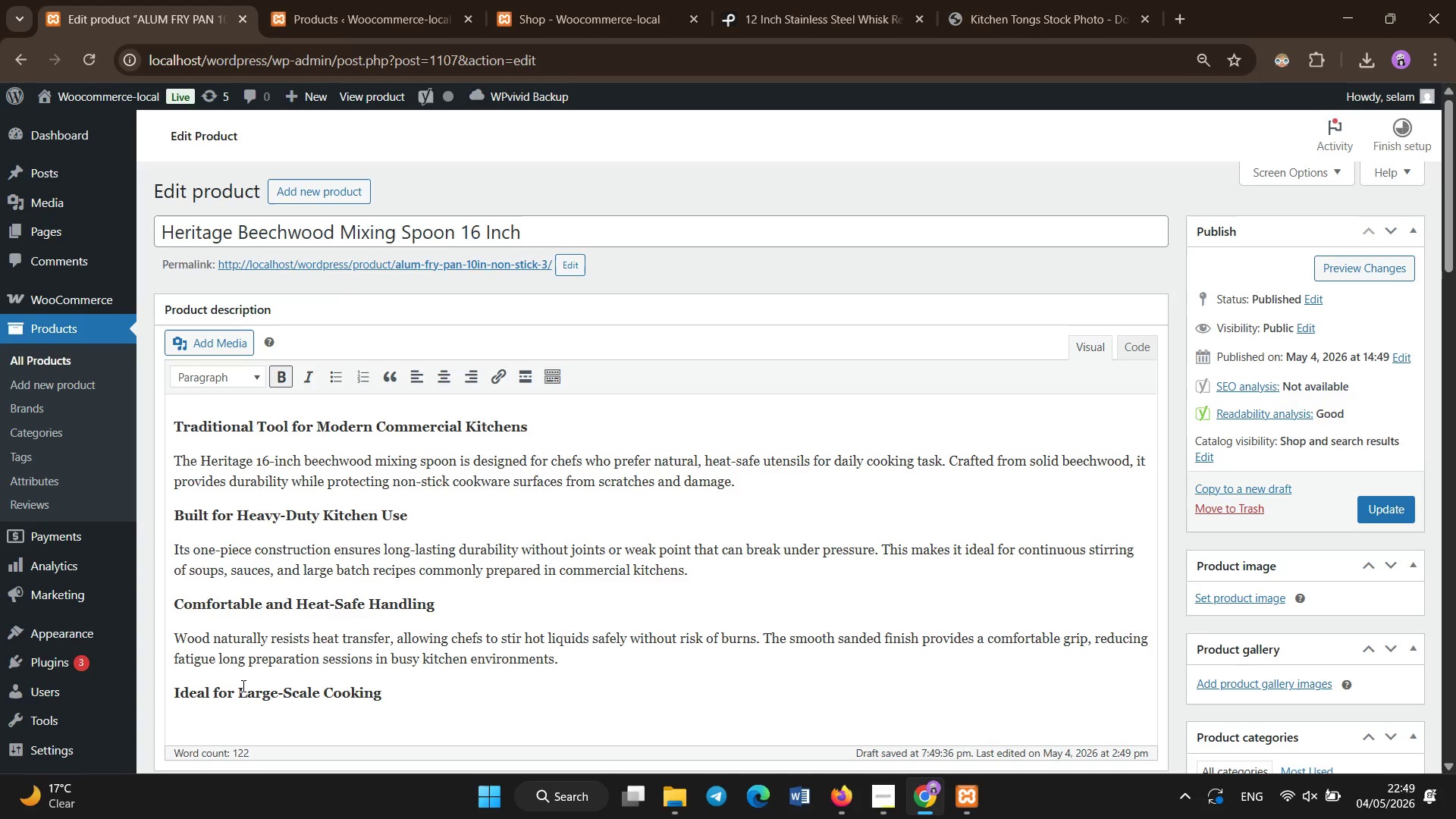 
key(Enter)
 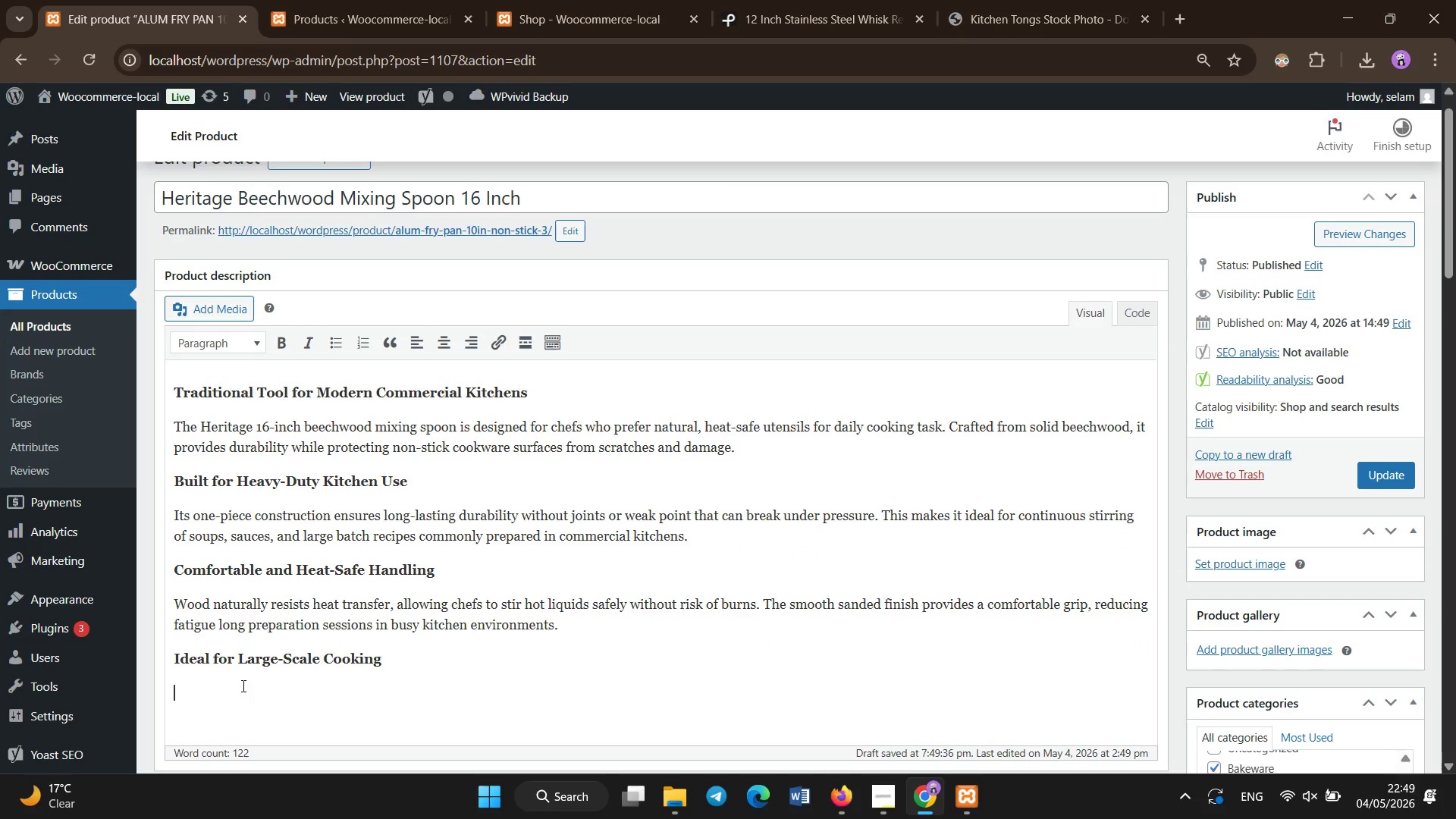 
type(At 16 inches in length )
key(Backspace)
type(, this spoon is designed for deep post, stock kettles, and large cooking vessele)
key(Backspace)
type(s used in restaurants and catering operations )
key(Backspace)
type(. It improves control while maintaining safety and efficiency during high volume cooking.)
 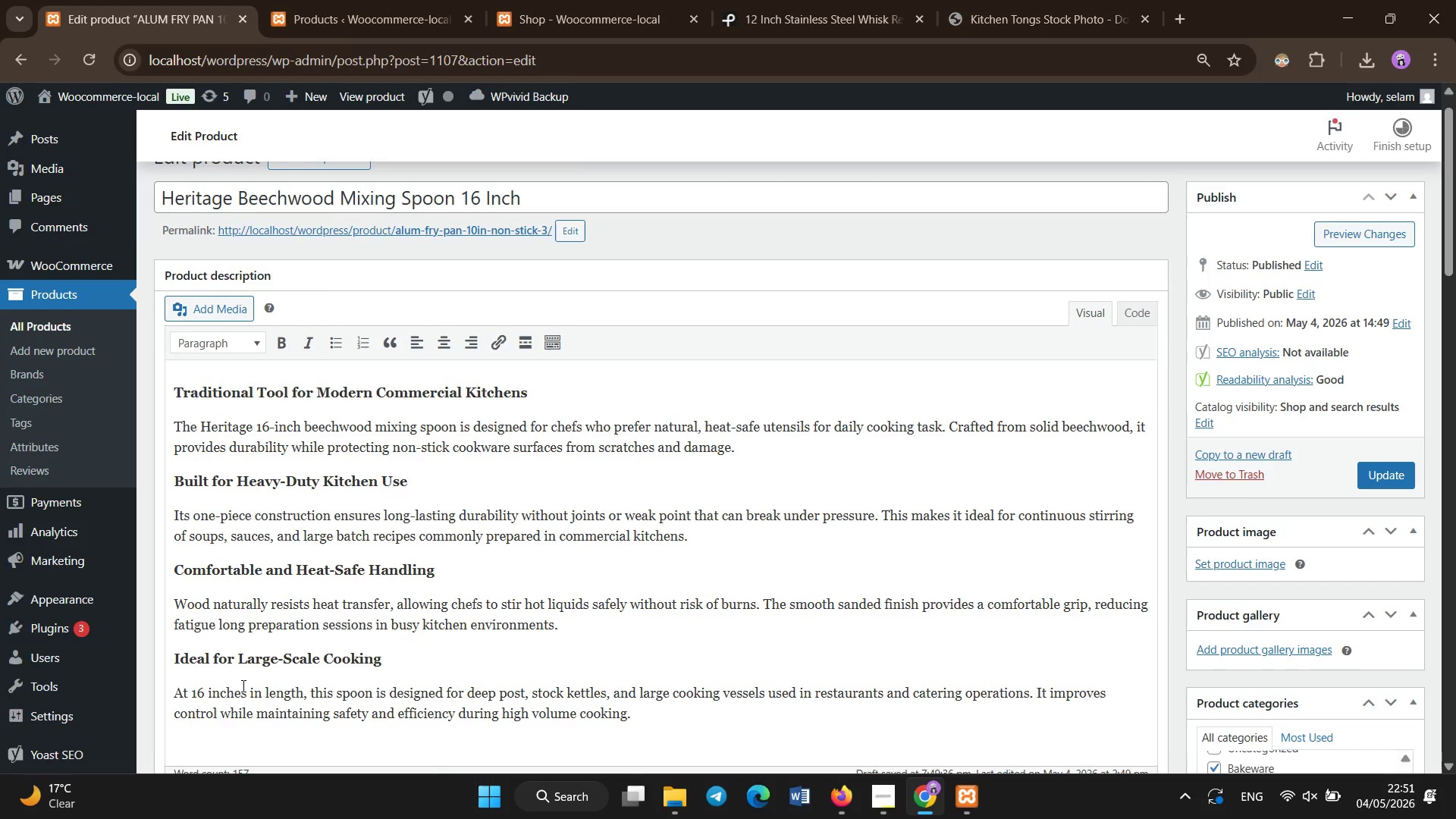 
scroll: coordinate [243, 686], scroll_direction: down, amount: 2.0
 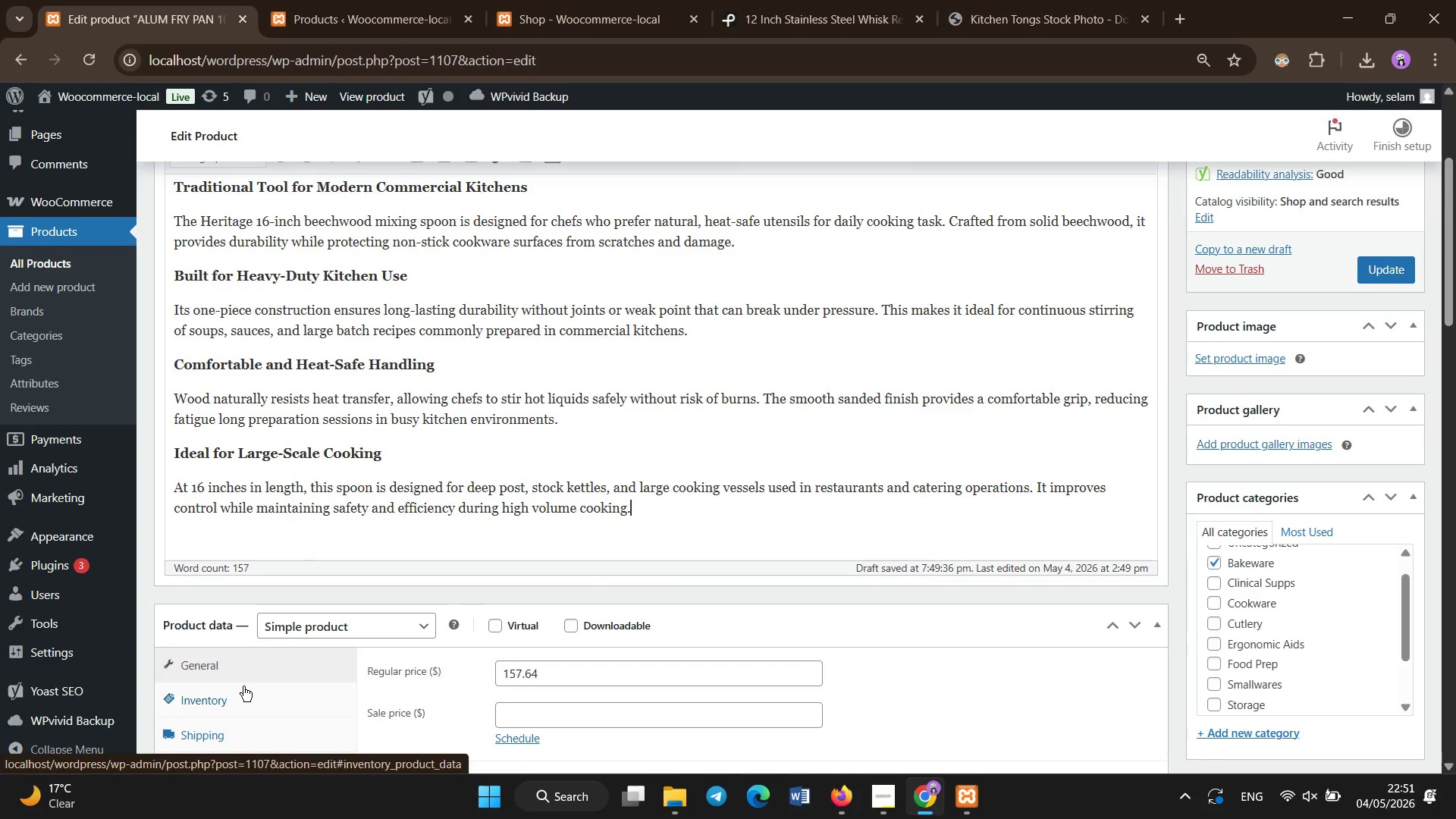 
scroll: coordinate [244, 685], scroll_direction: up, amount: 9.0
 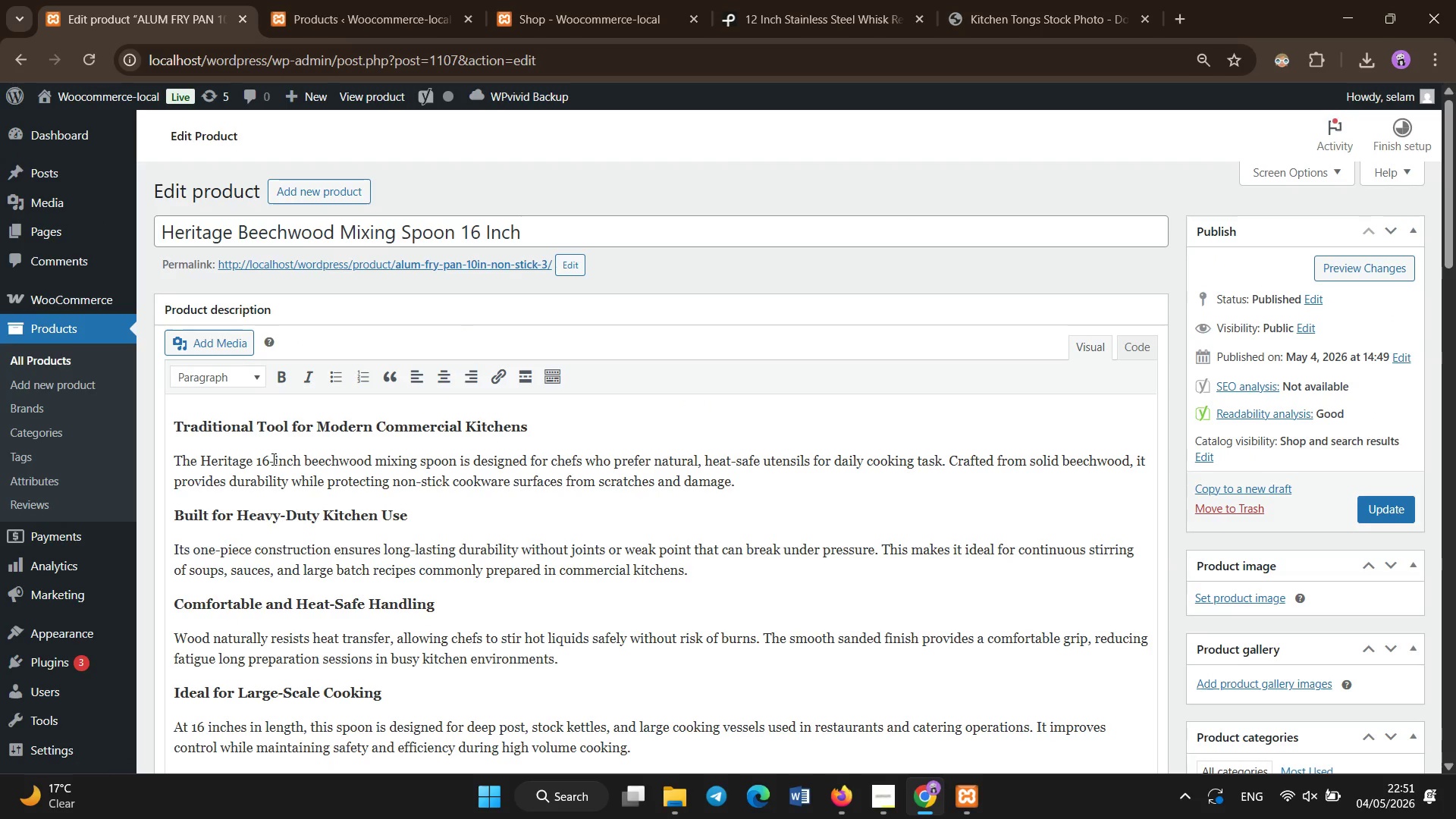 
scroll: coordinate [285, 478], scroll_direction: down, amount: 3.0
 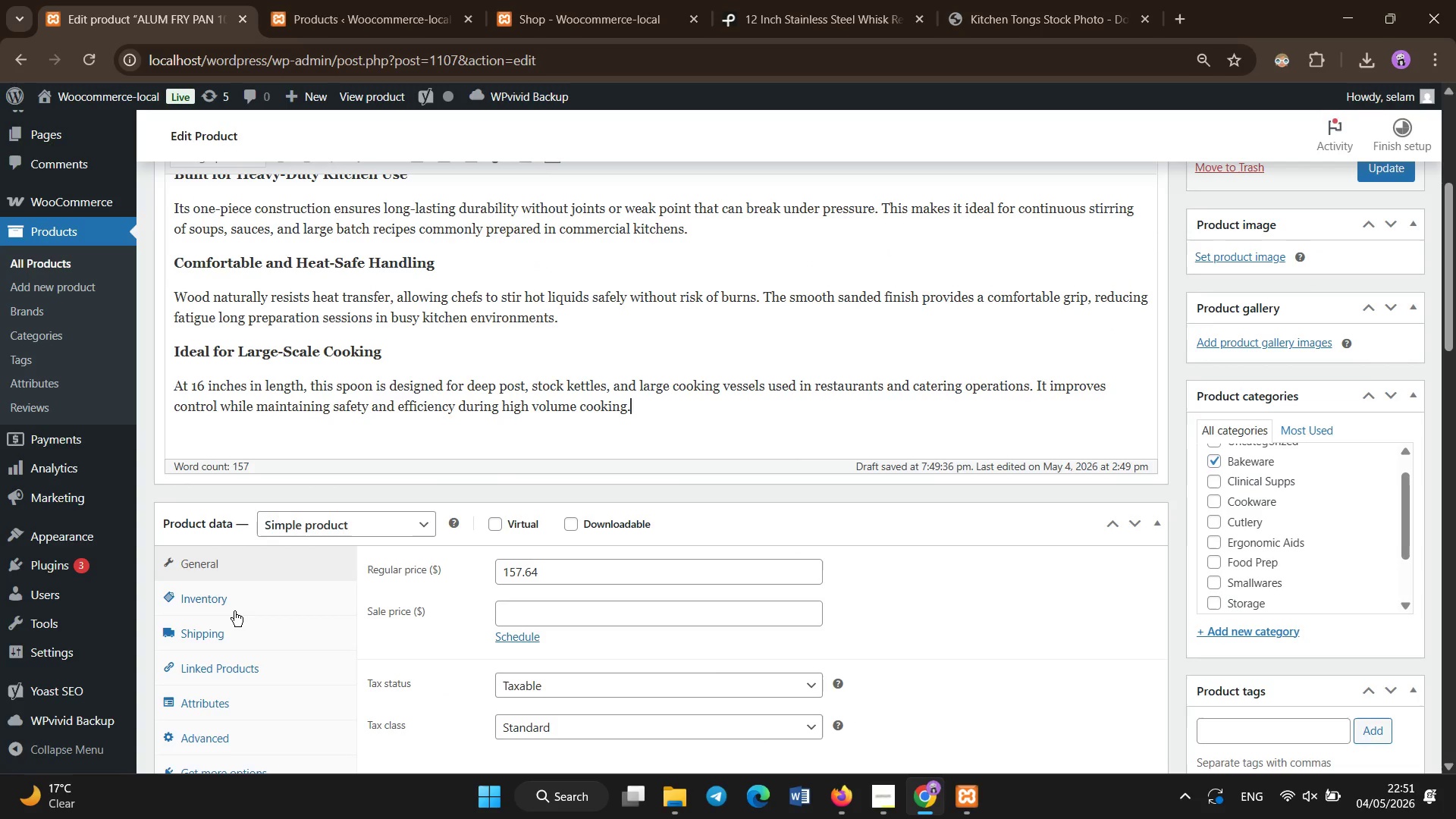 
left_click([234, 611])
 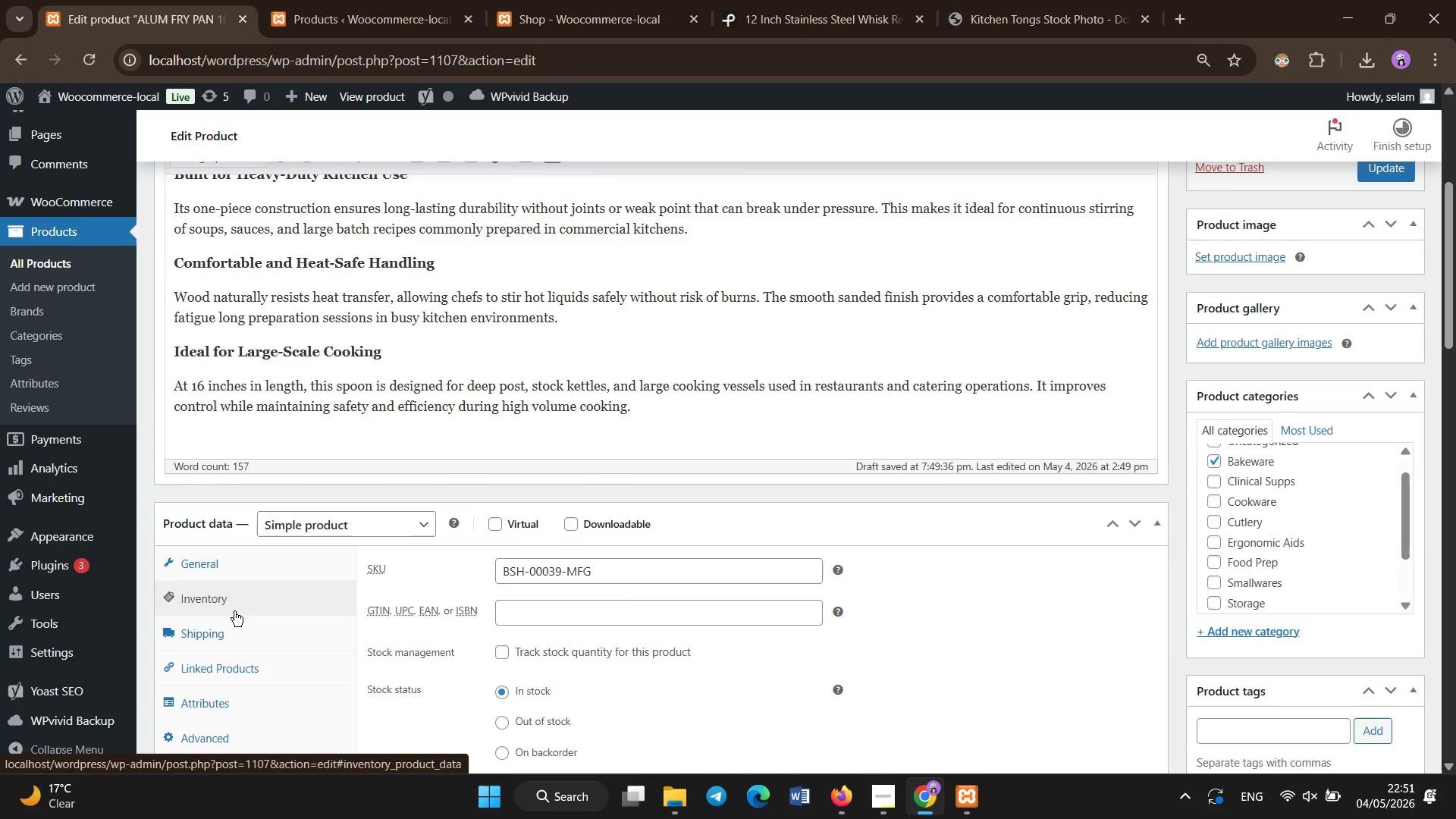 
left_click([248, 598])
 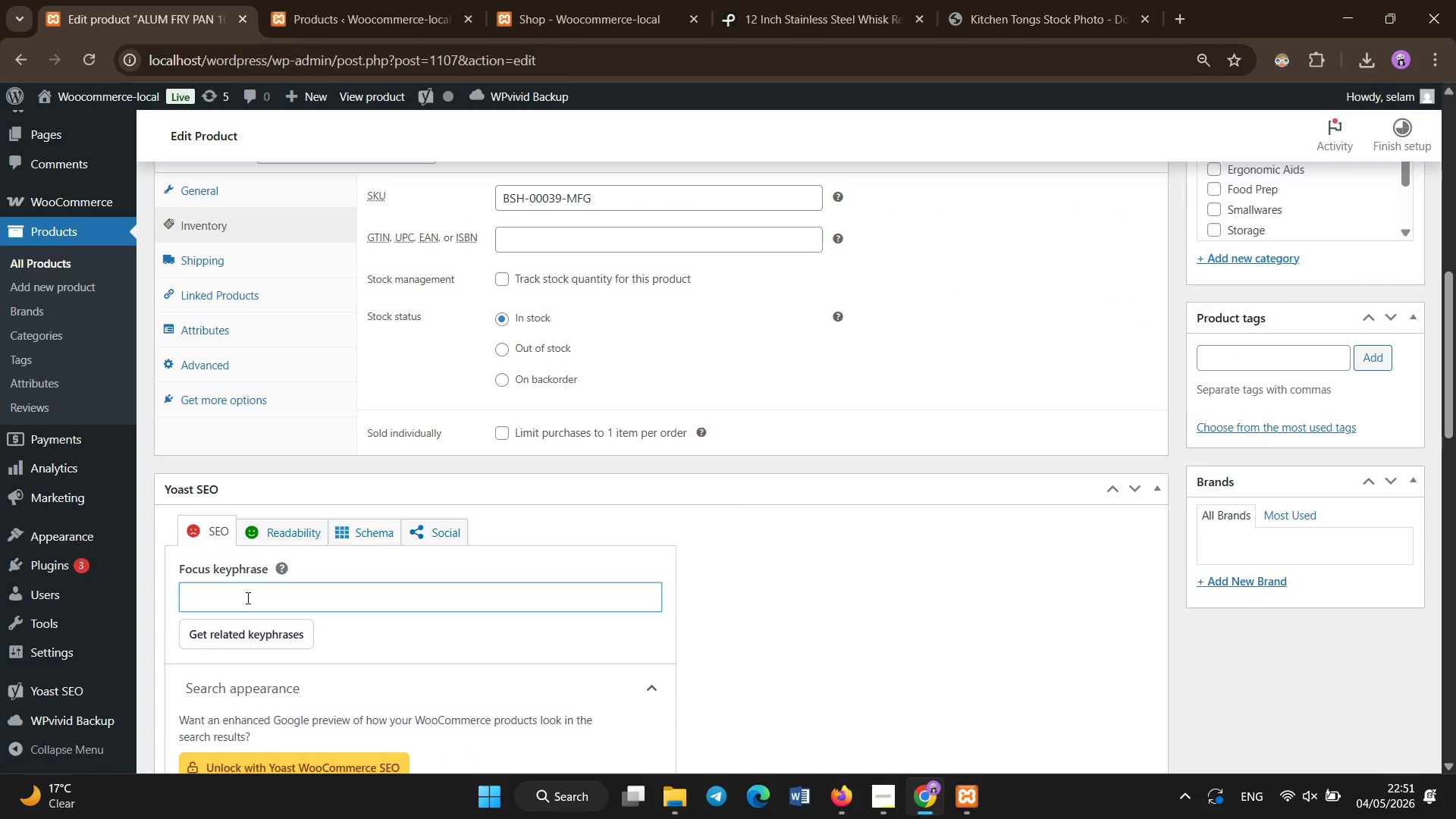 
scroll: coordinate [234, 589], scroll_direction: down, amount: 4.0
 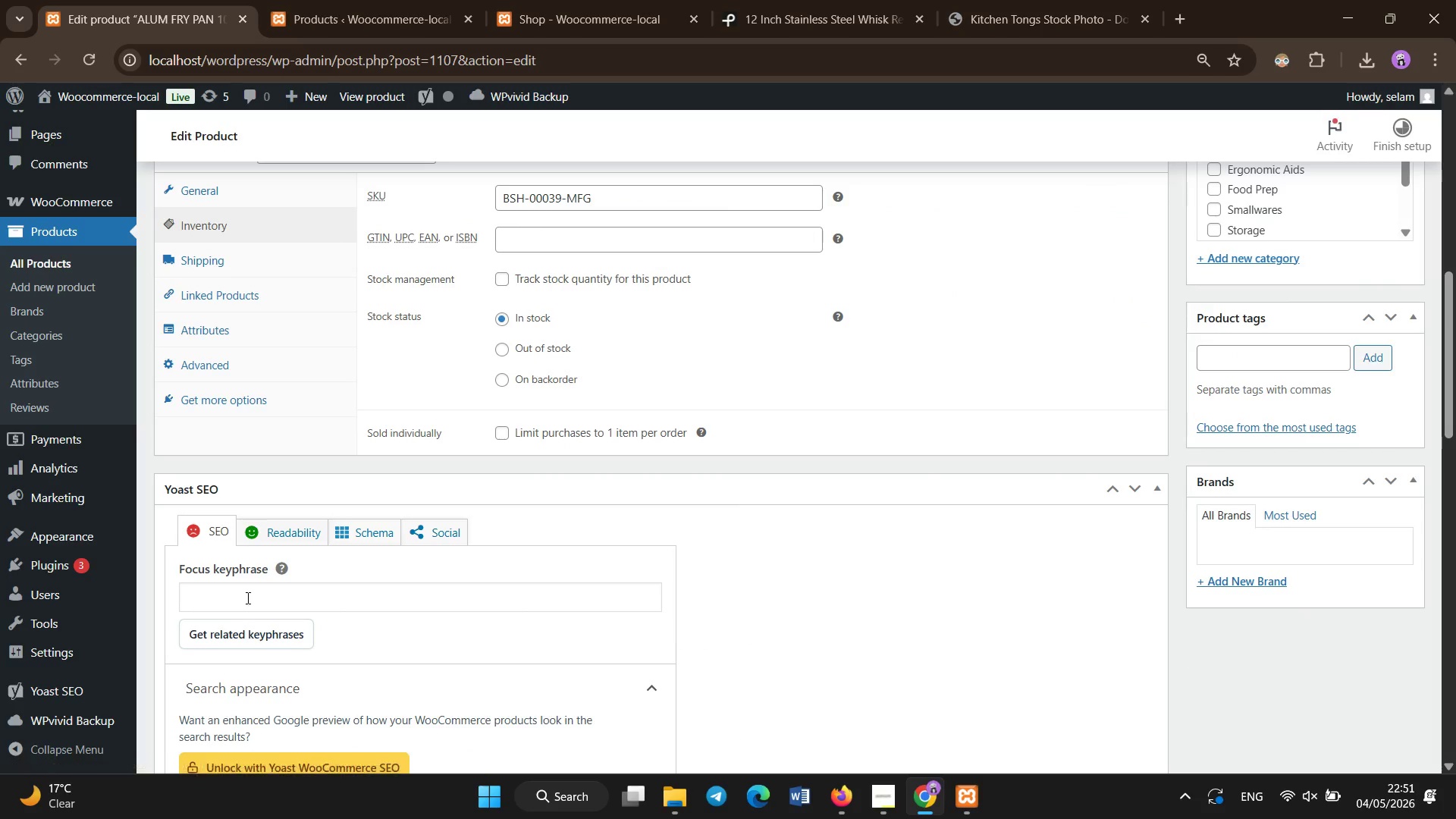 
type(heritage beachwood )
 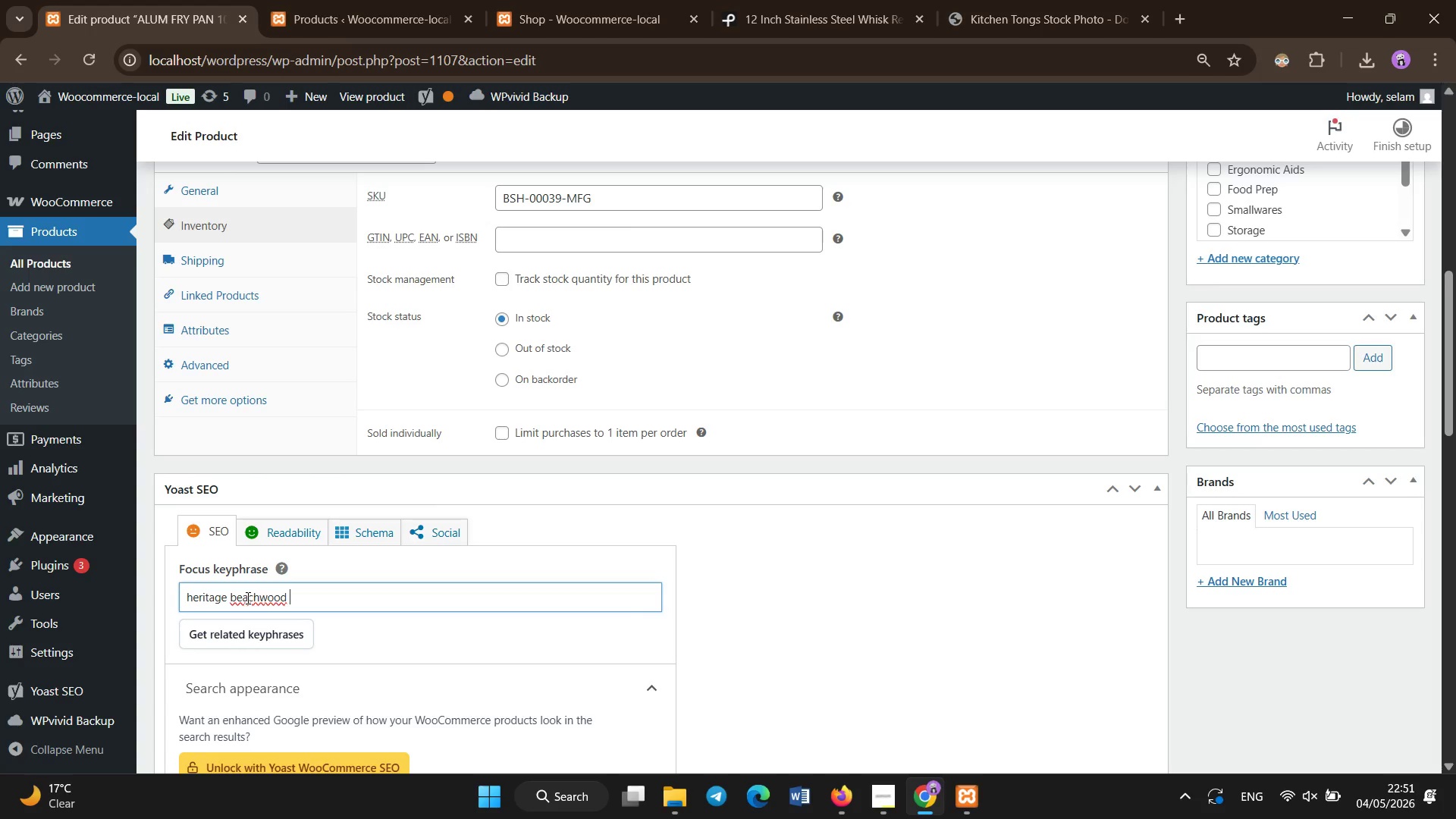 
scroll: coordinate [248, 598], scroll_direction: up, amount: 21.0
 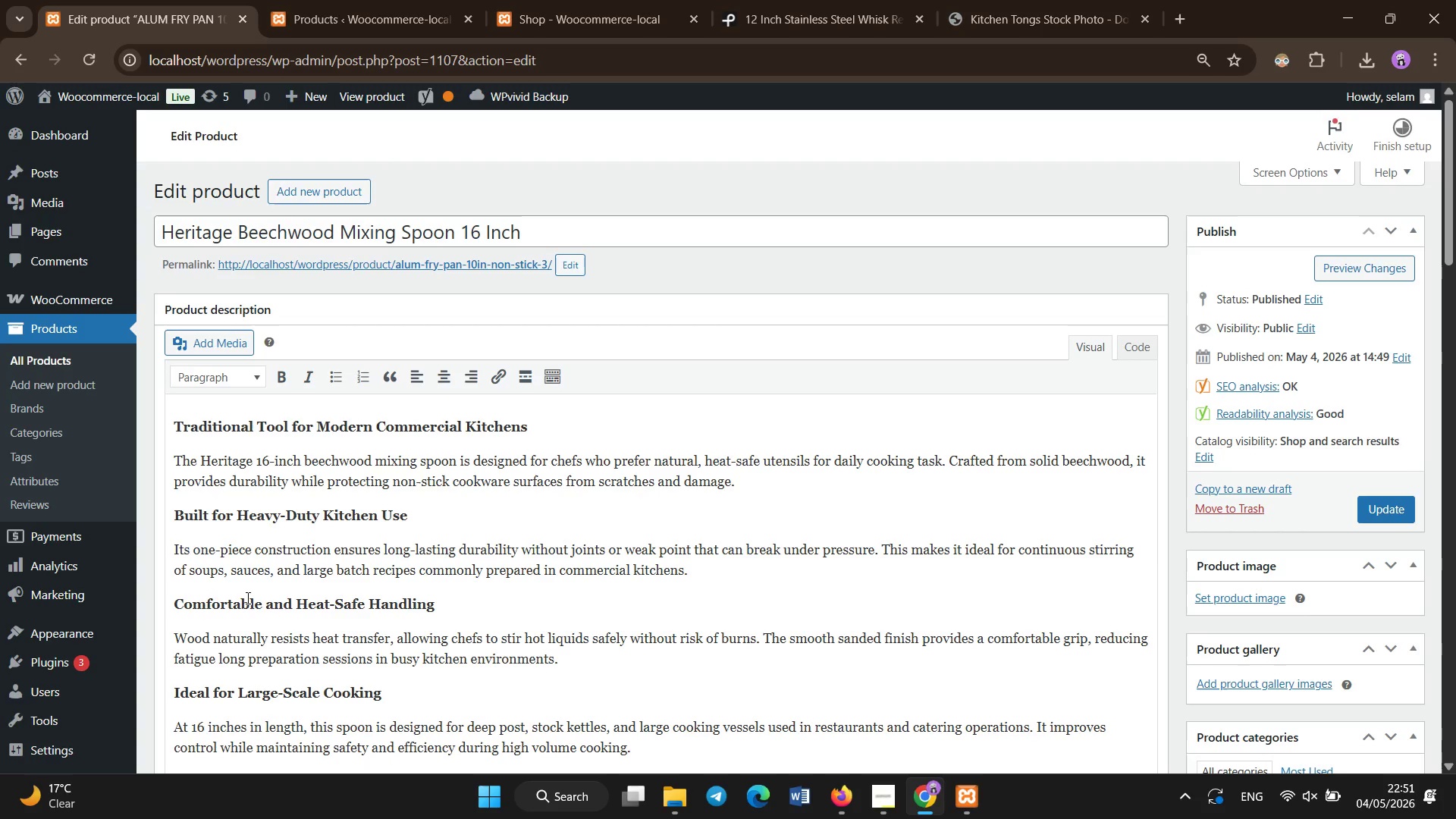 
scroll: coordinate [248, 598], scroll_direction: down, amount: 5.0
 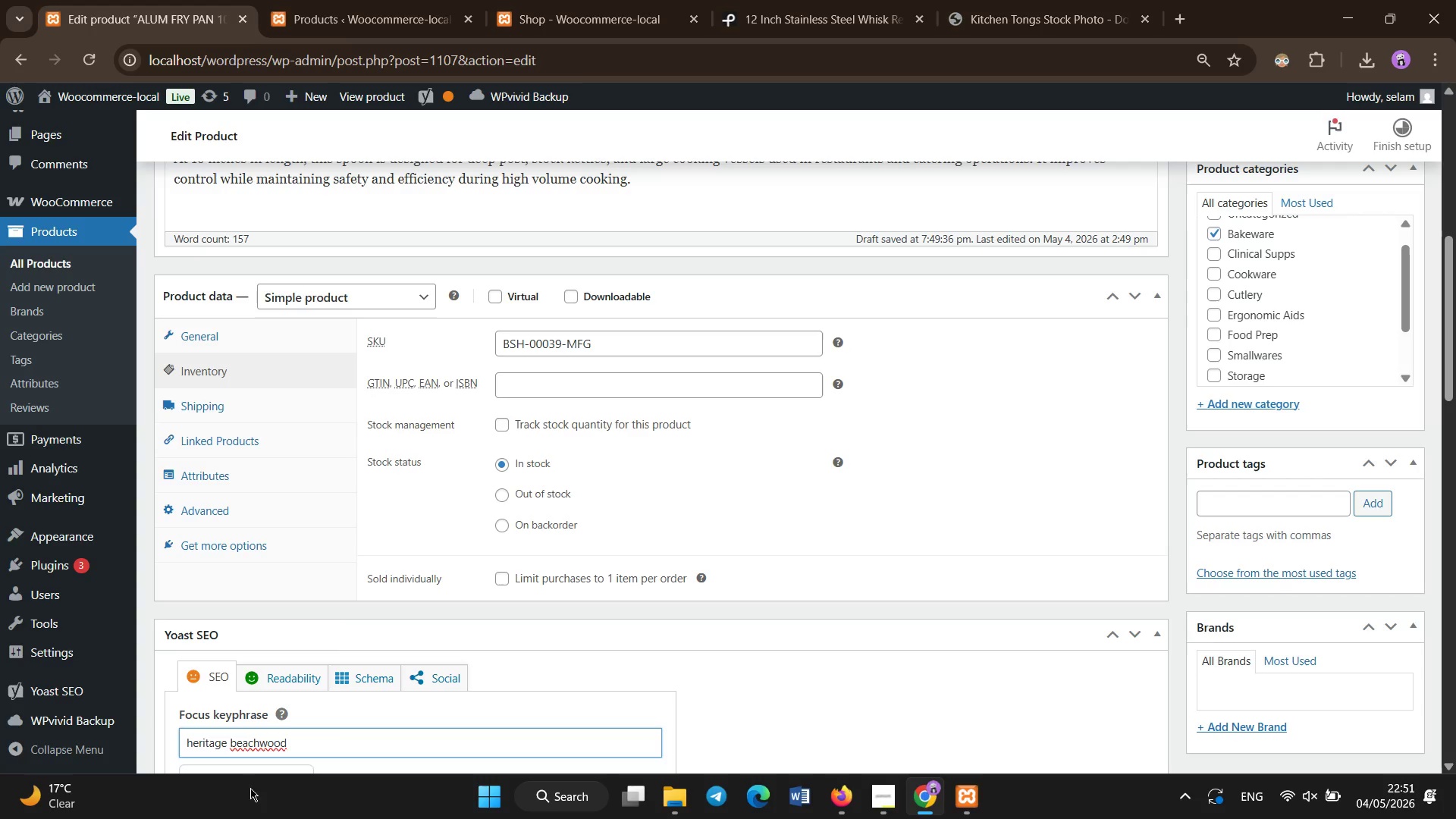 
key(ArrowRight)
 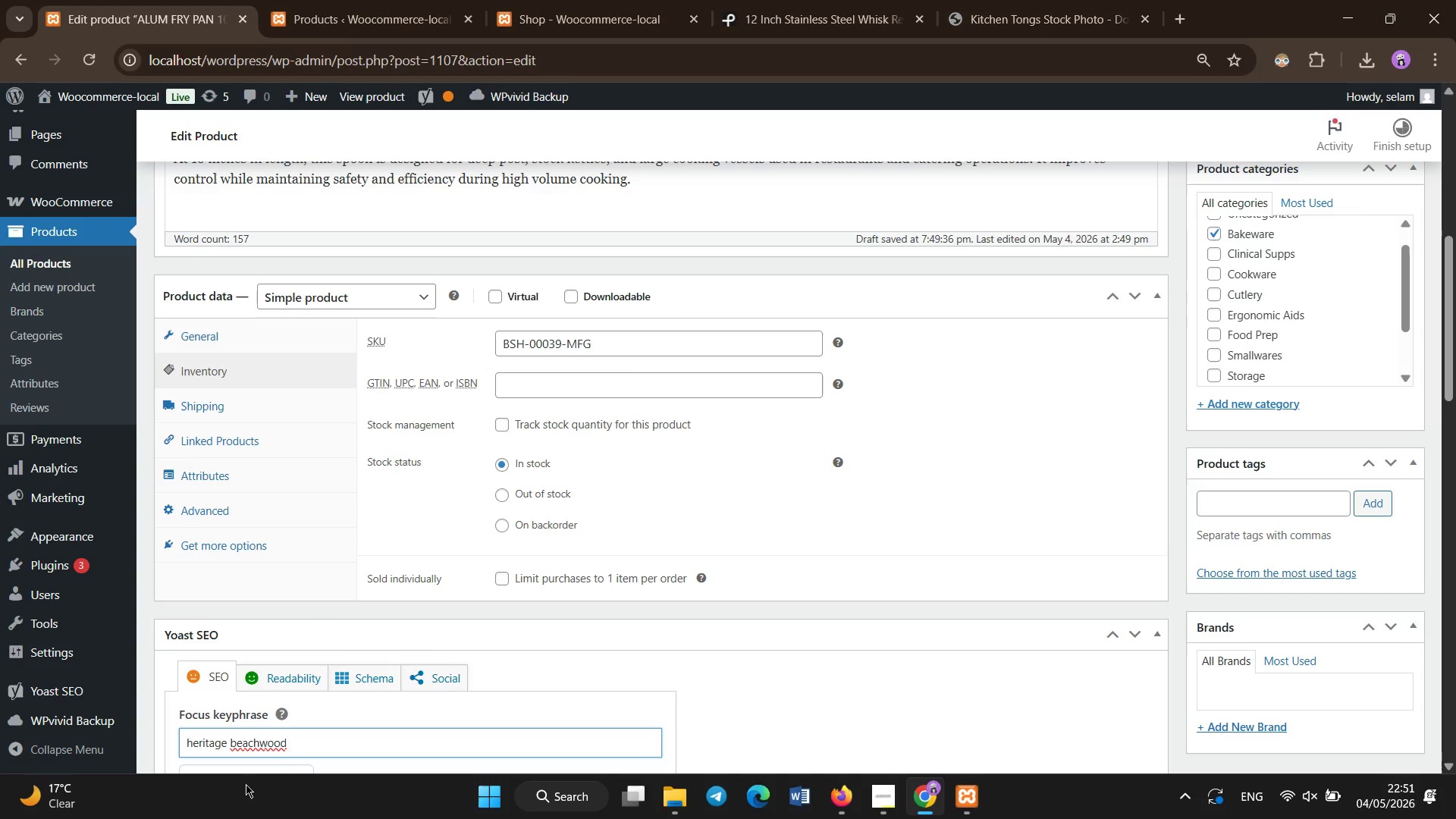 
key(Backspace)
key(Backspace)
key(Backspace)
type(ech[End] )
key(Backspace)
type(mixign)
key(Backspace)
key(Backspace)
type(ng sppo)
key(Backspace)
key(Backspace)
type(oon)
 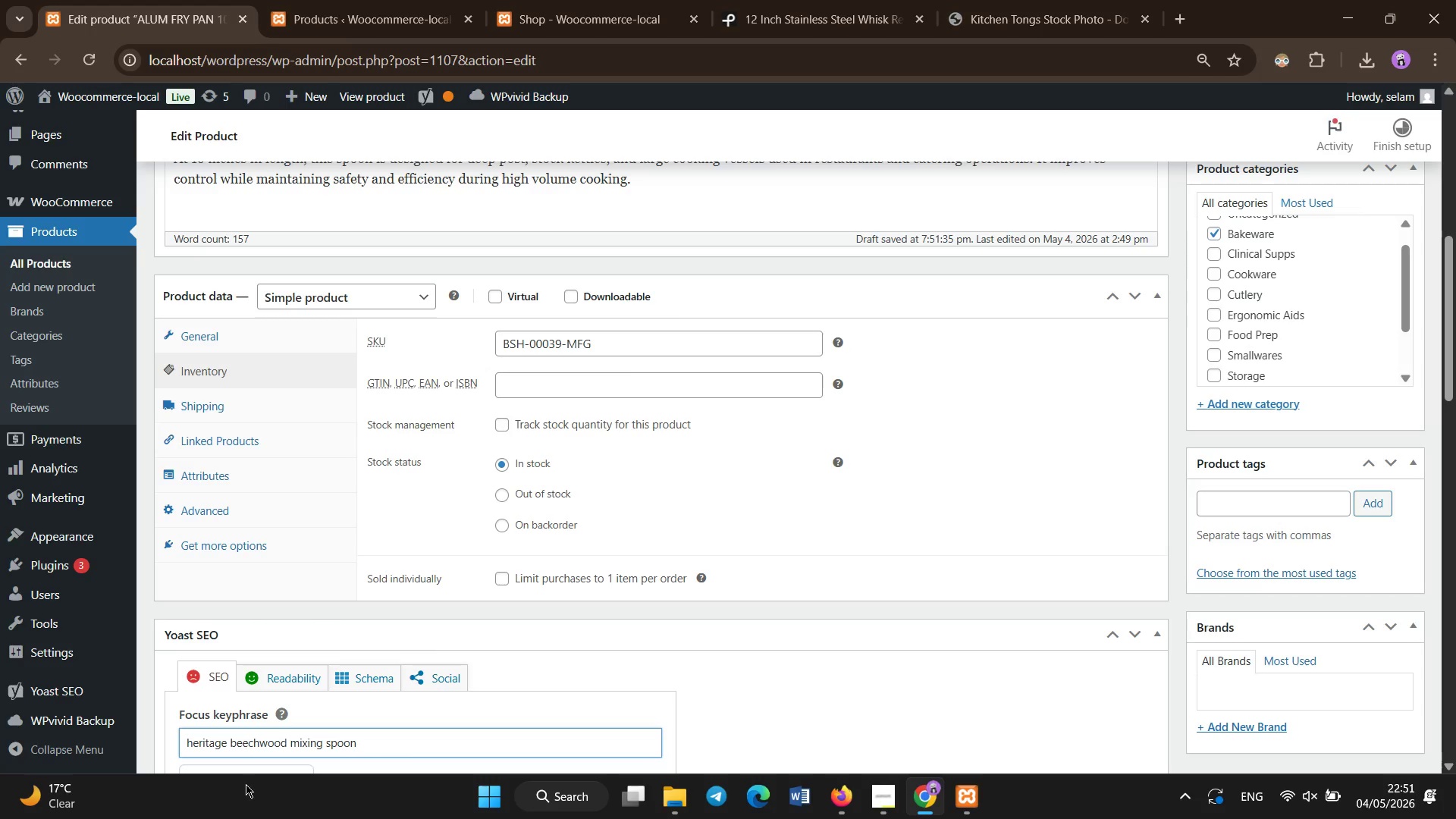 
scroll: coordinate [843, 571], scroll_direction: down, amount: 27.0
 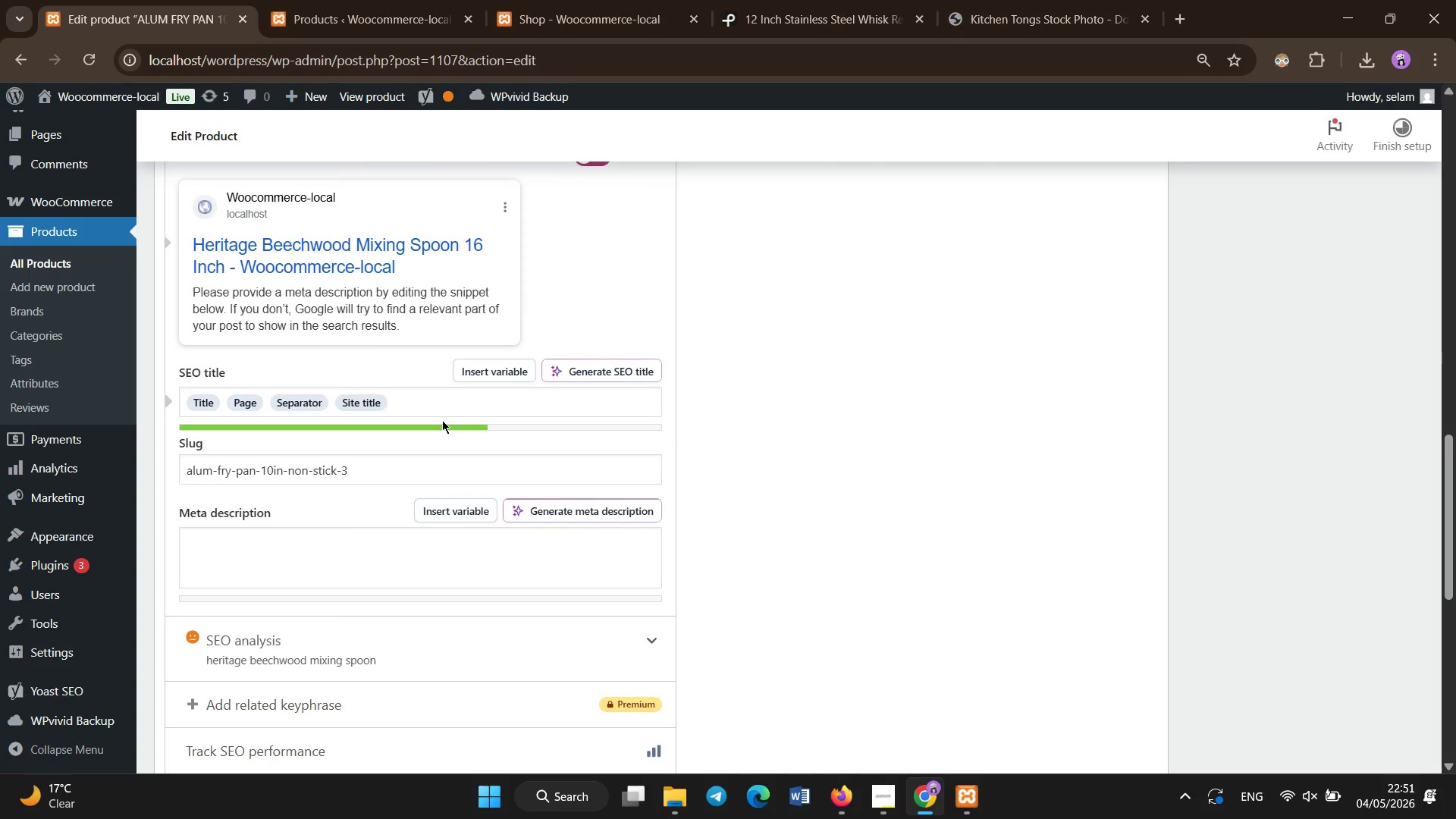 
left_click_drag(start_coordinate=[425, 403], to_coordinate=[181, 390])
 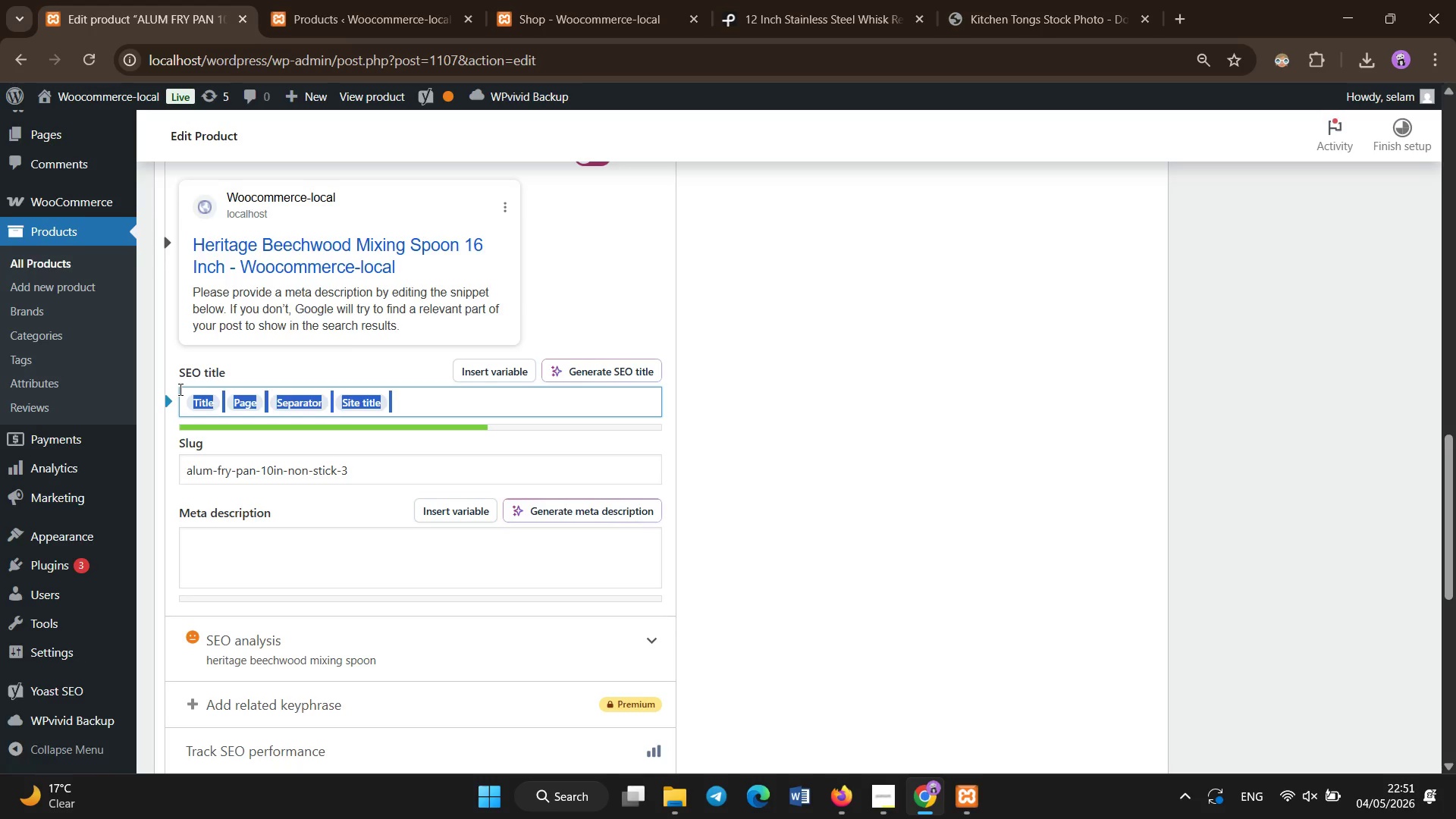 
key(Backspace)
type(16 Inch Beechwood Mixing Spoon Commercial Kitchen Utensil)
 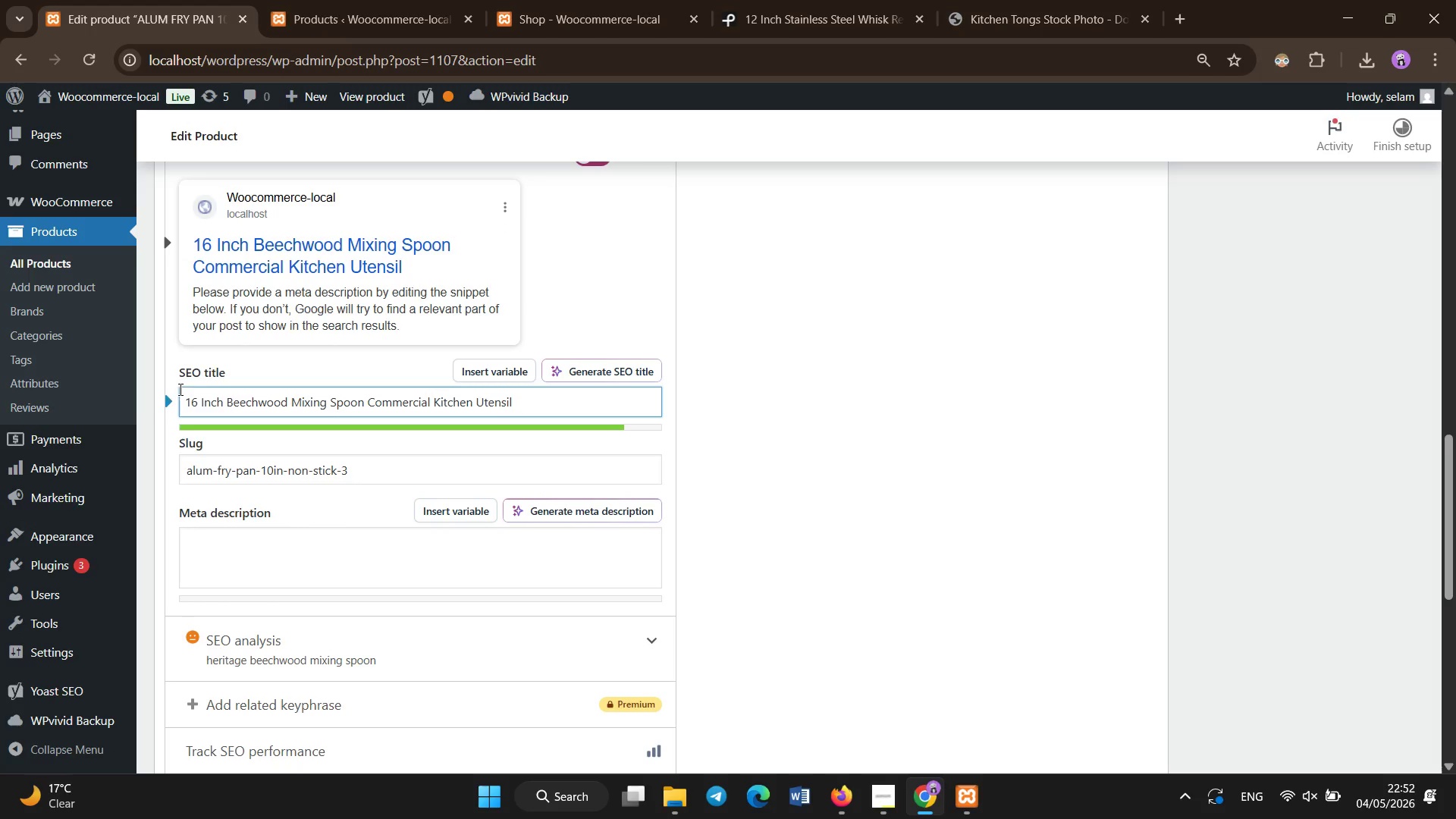 
left_click([273, 543])
 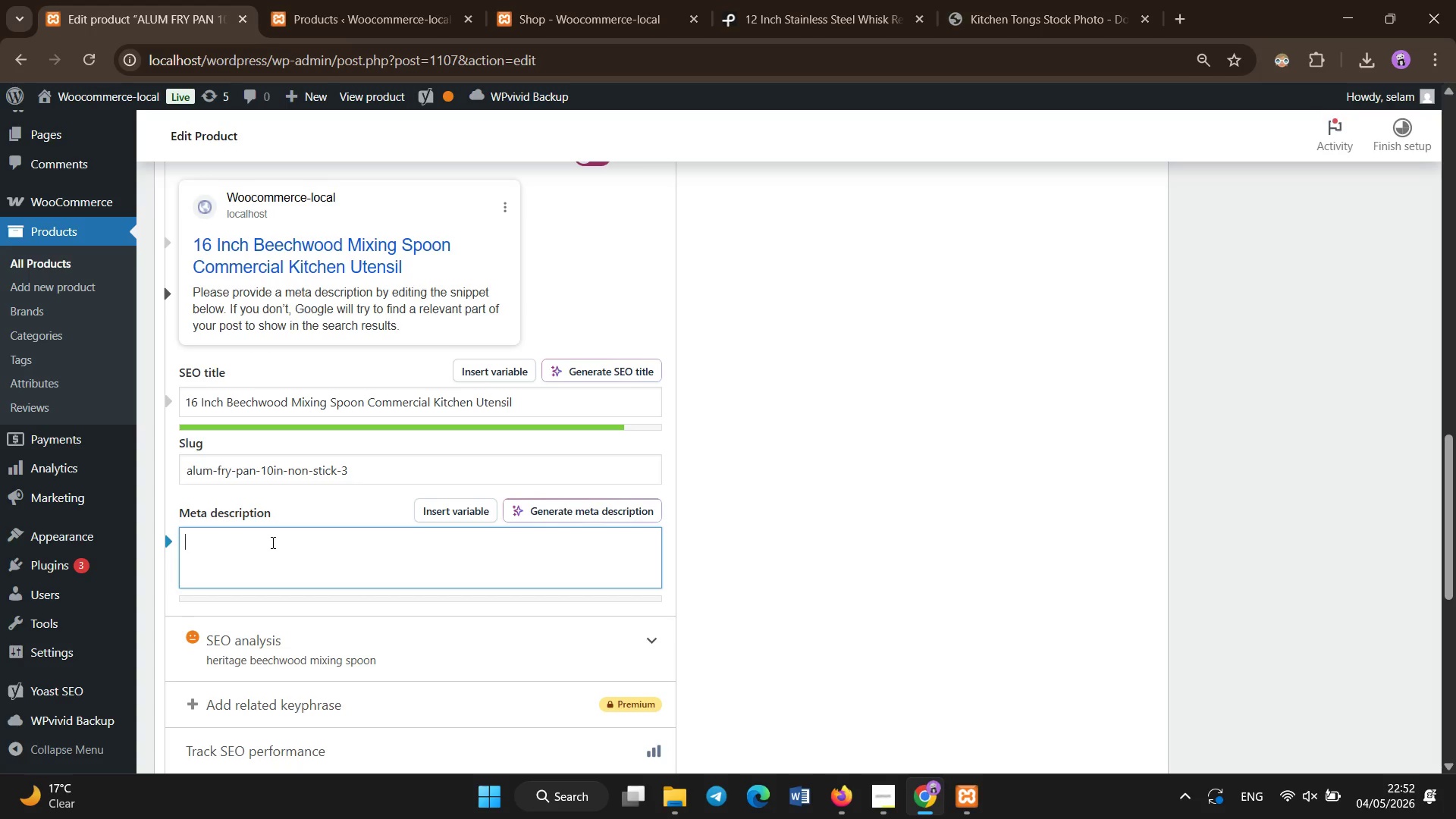 
type(Due)
key(Backspace)
type(rable 16 Inch beechwood mixing spoon for commercial kitchens )
key(Backspace)
type(. Heat -safe )
key(Backspace)
type(, smooth finish, ideal for soups, )
 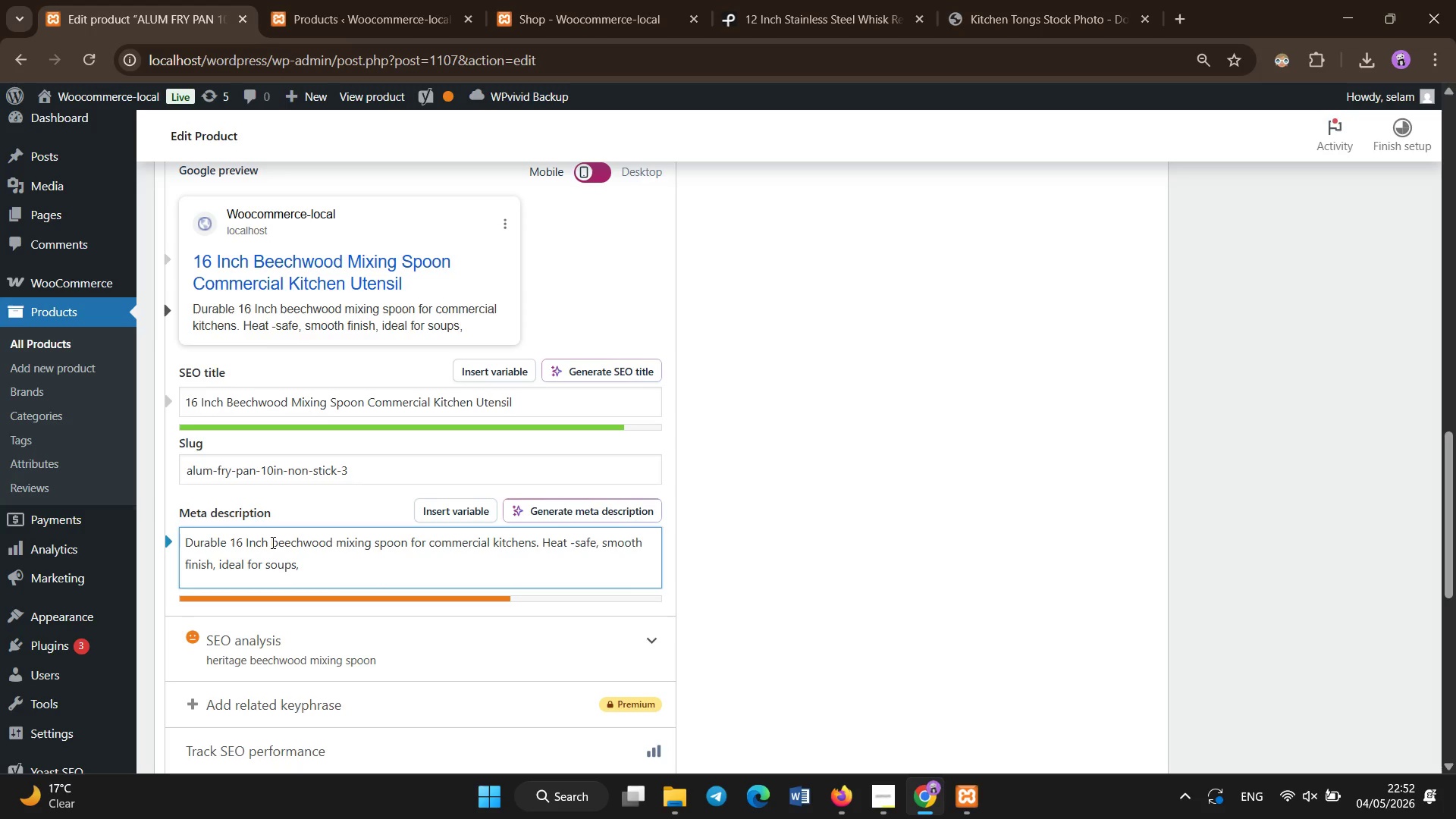 
type(sauces )
key(Backspace)
type(, and large batch cooking.)
 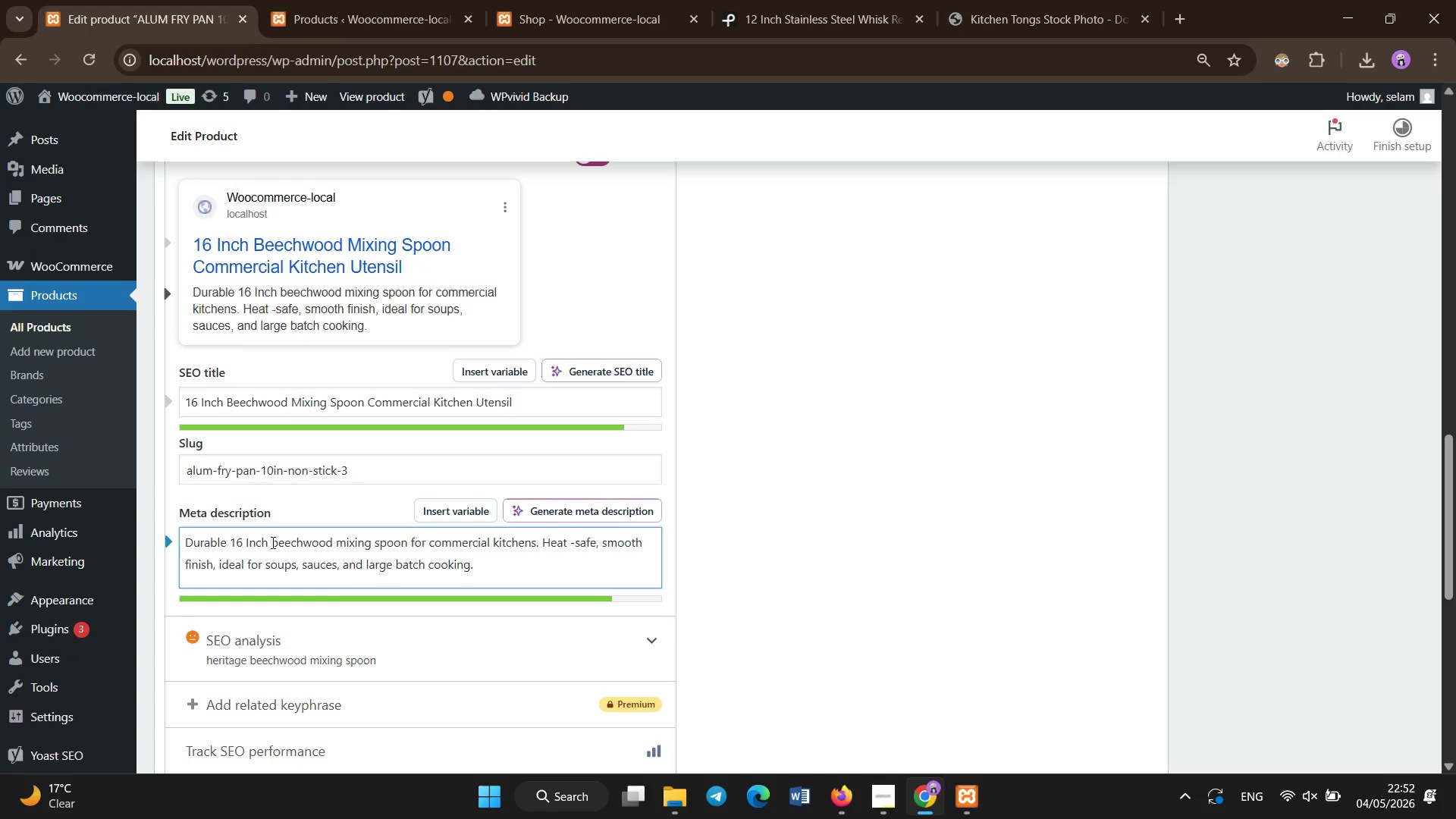 
scroll: coordinate [273, 543], scroll_direction: down, amount: 2.0
 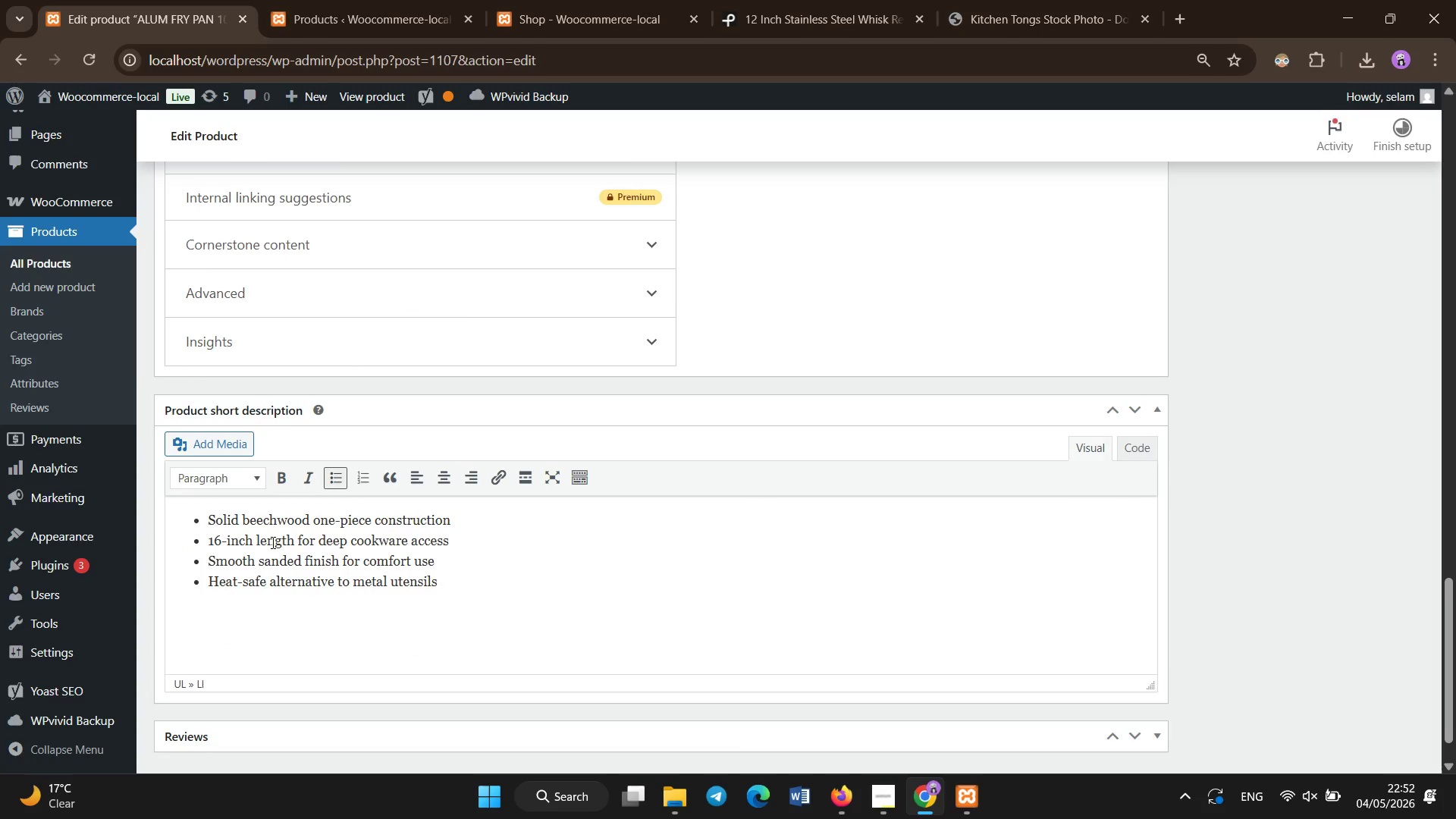 
left_click([857, 0])
 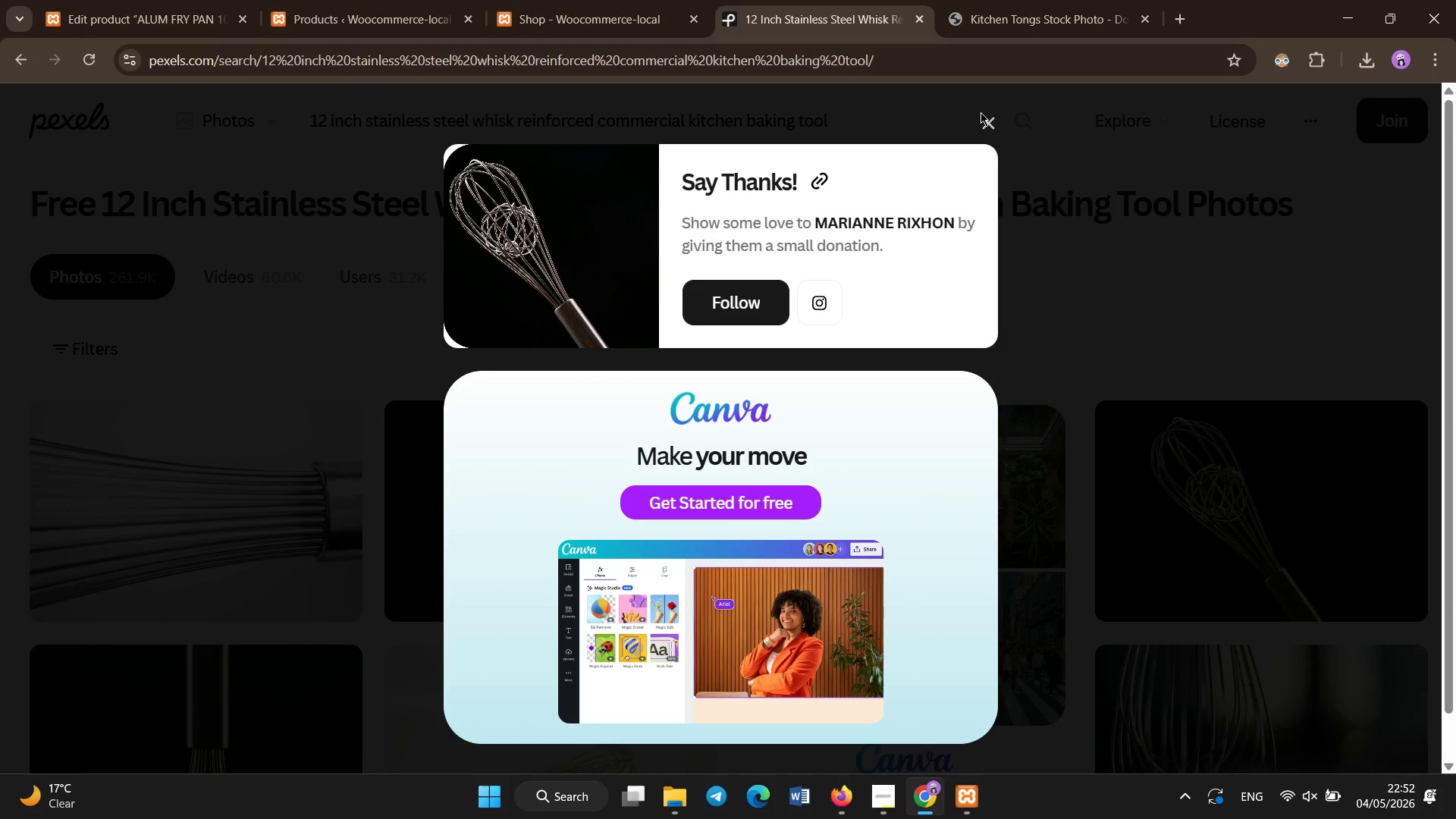 
scroll: coordinate [821, 0], scroll_direction: up, amount: 14.0
 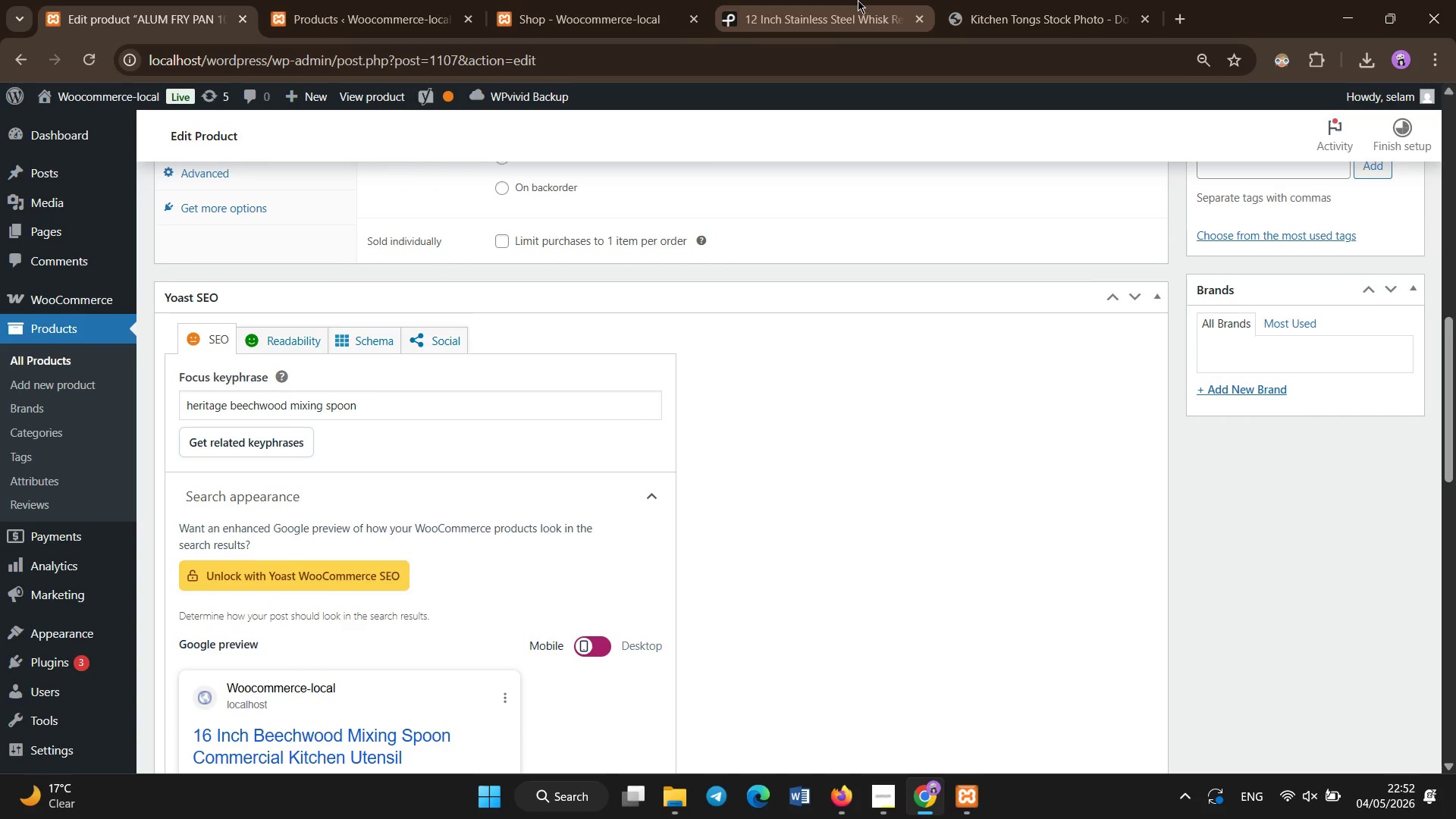 
left_click([982, 121])
 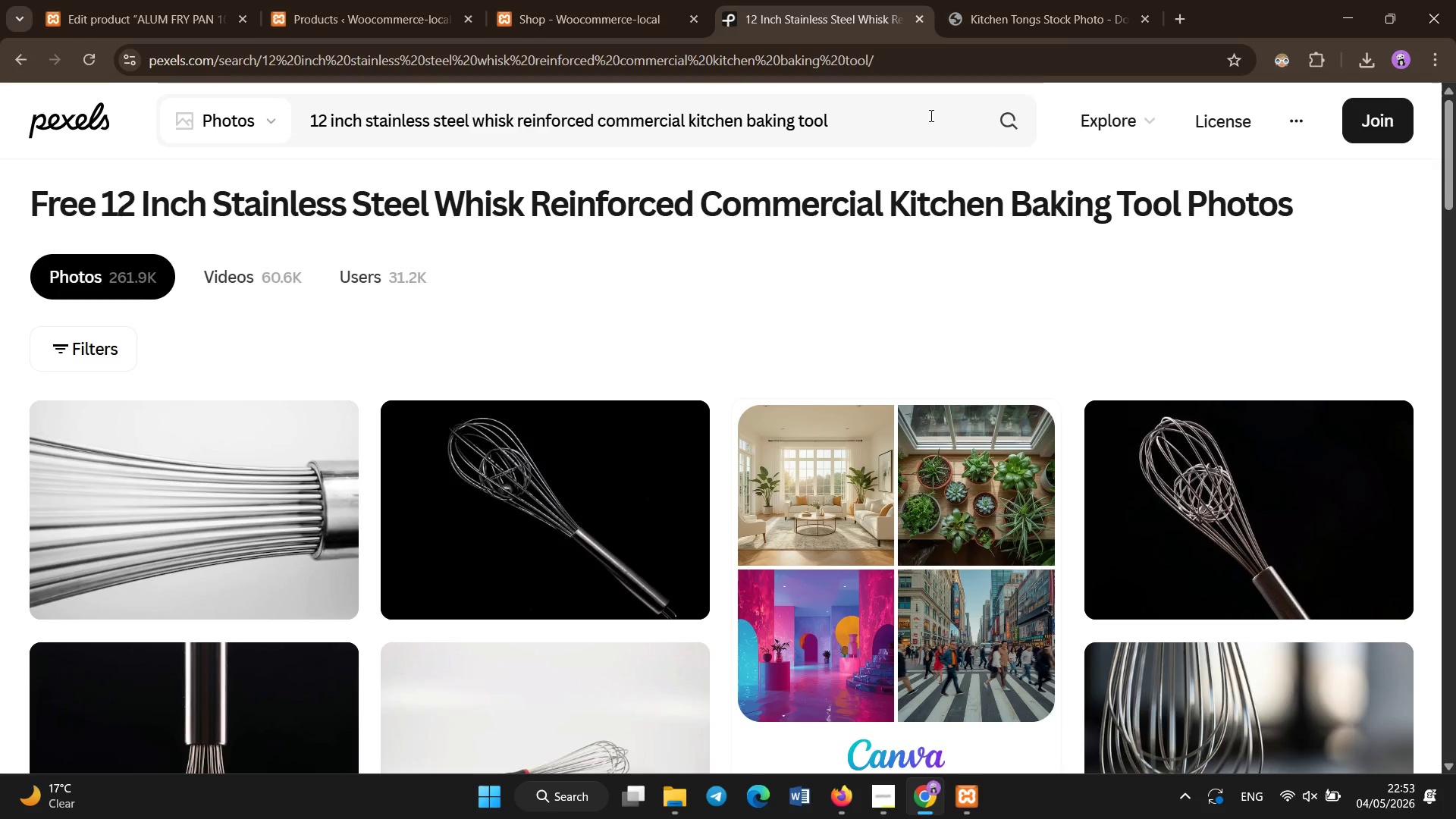 
left_click([914, 118])
 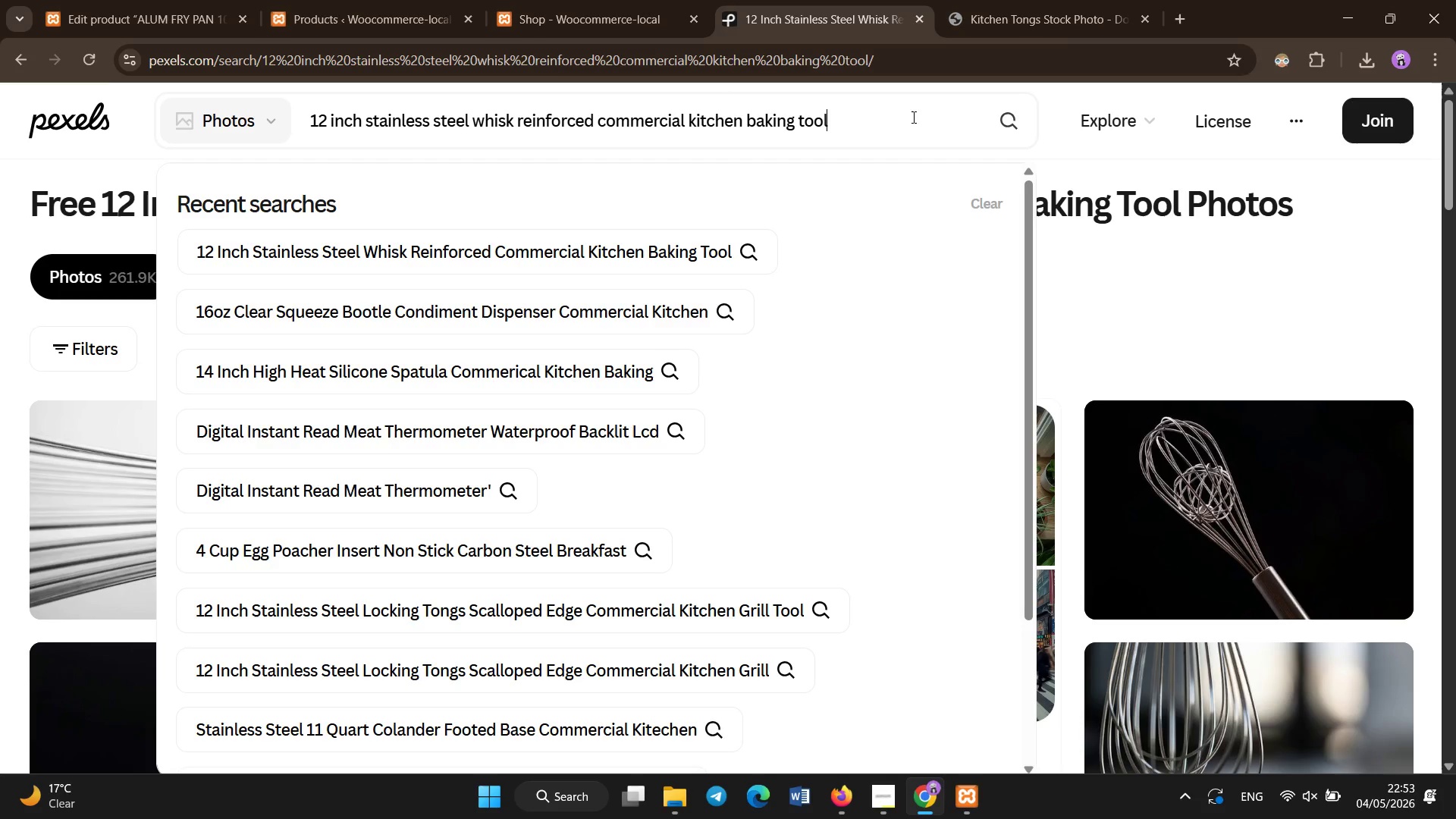 
key(Control+ControlLeft)
 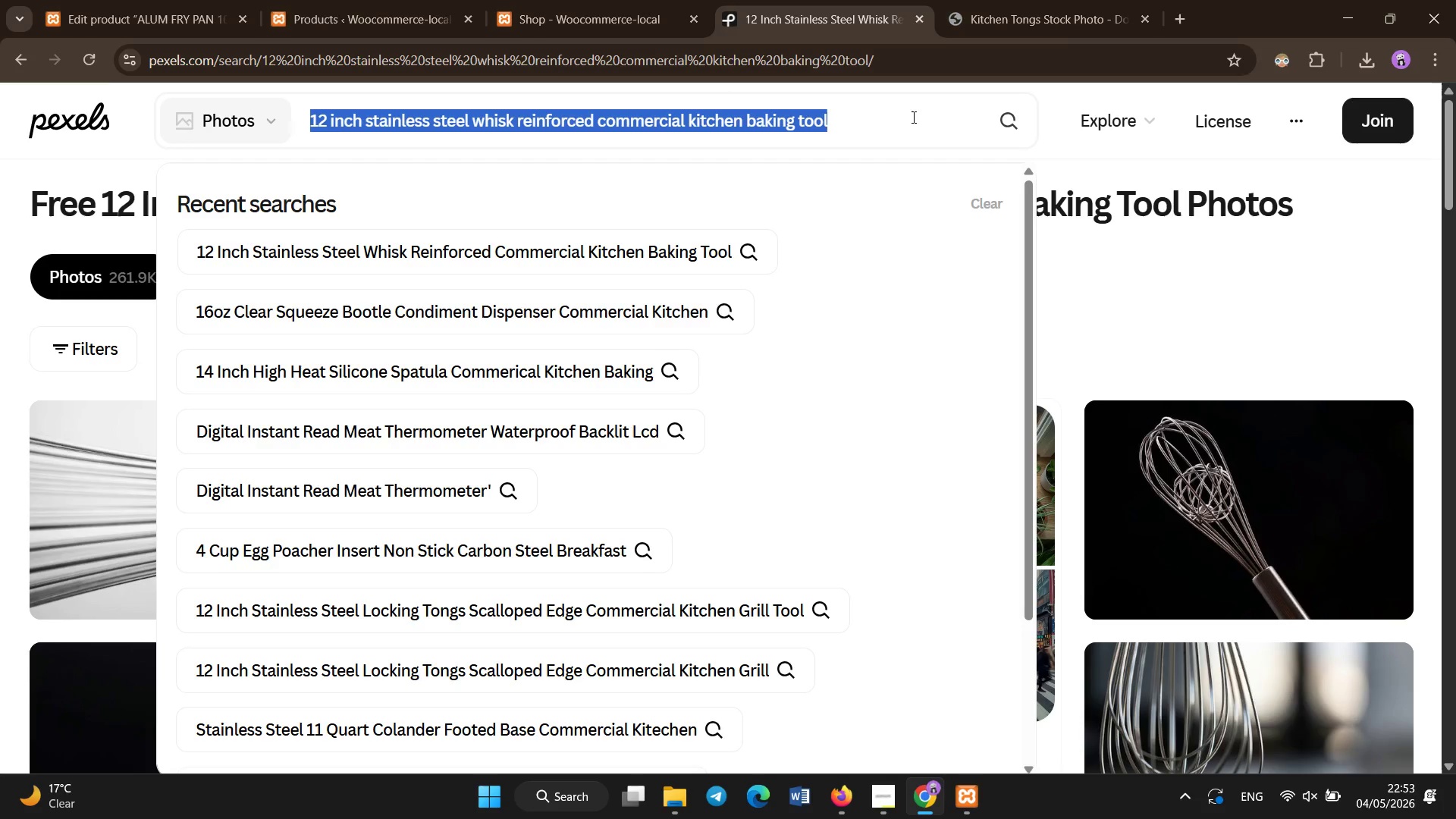 
key(Control+A)
 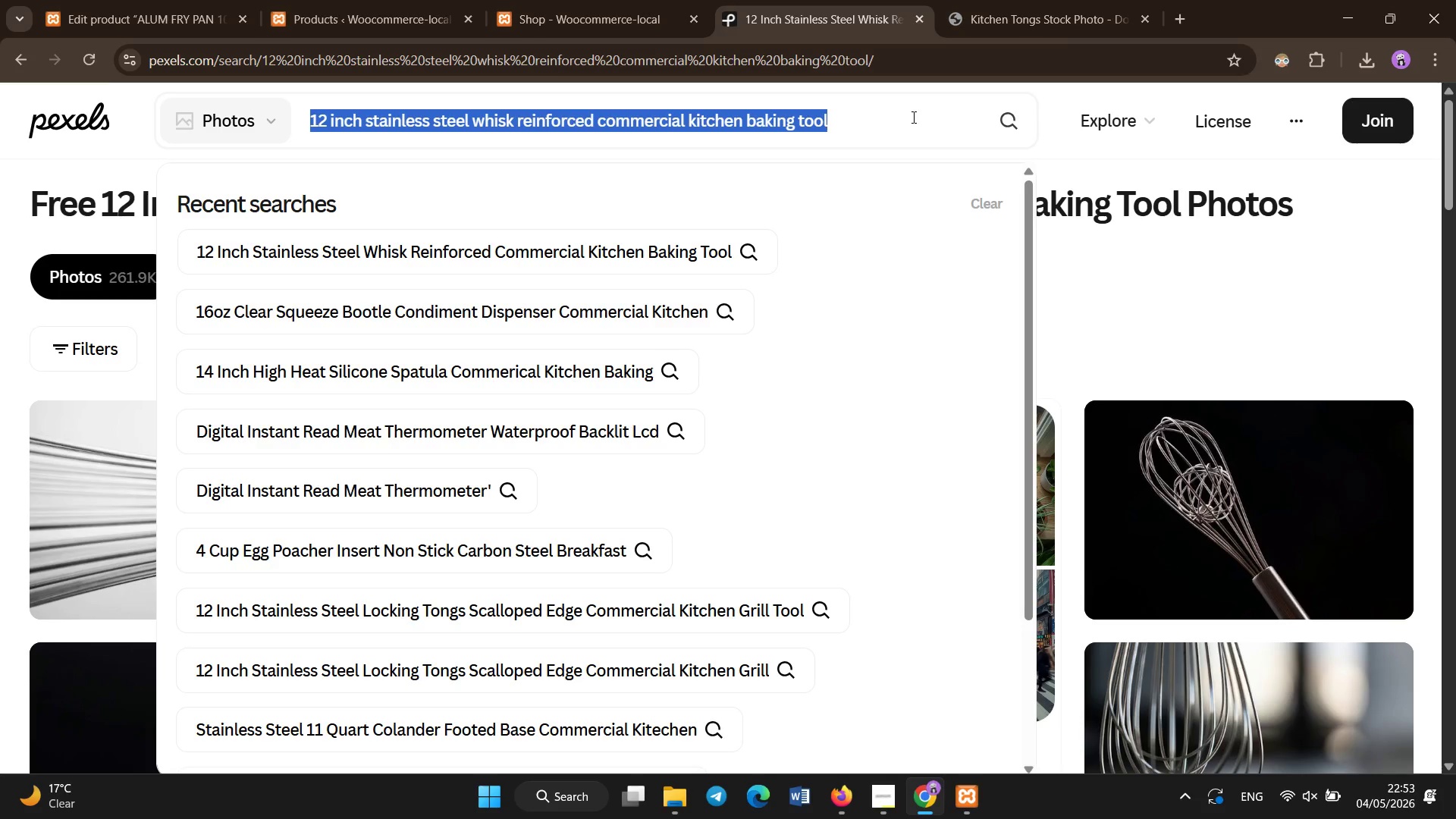 
key(Backspace)
type(16 inch beechwood mixing so)
key(Backspace)
type(poon commercial)
 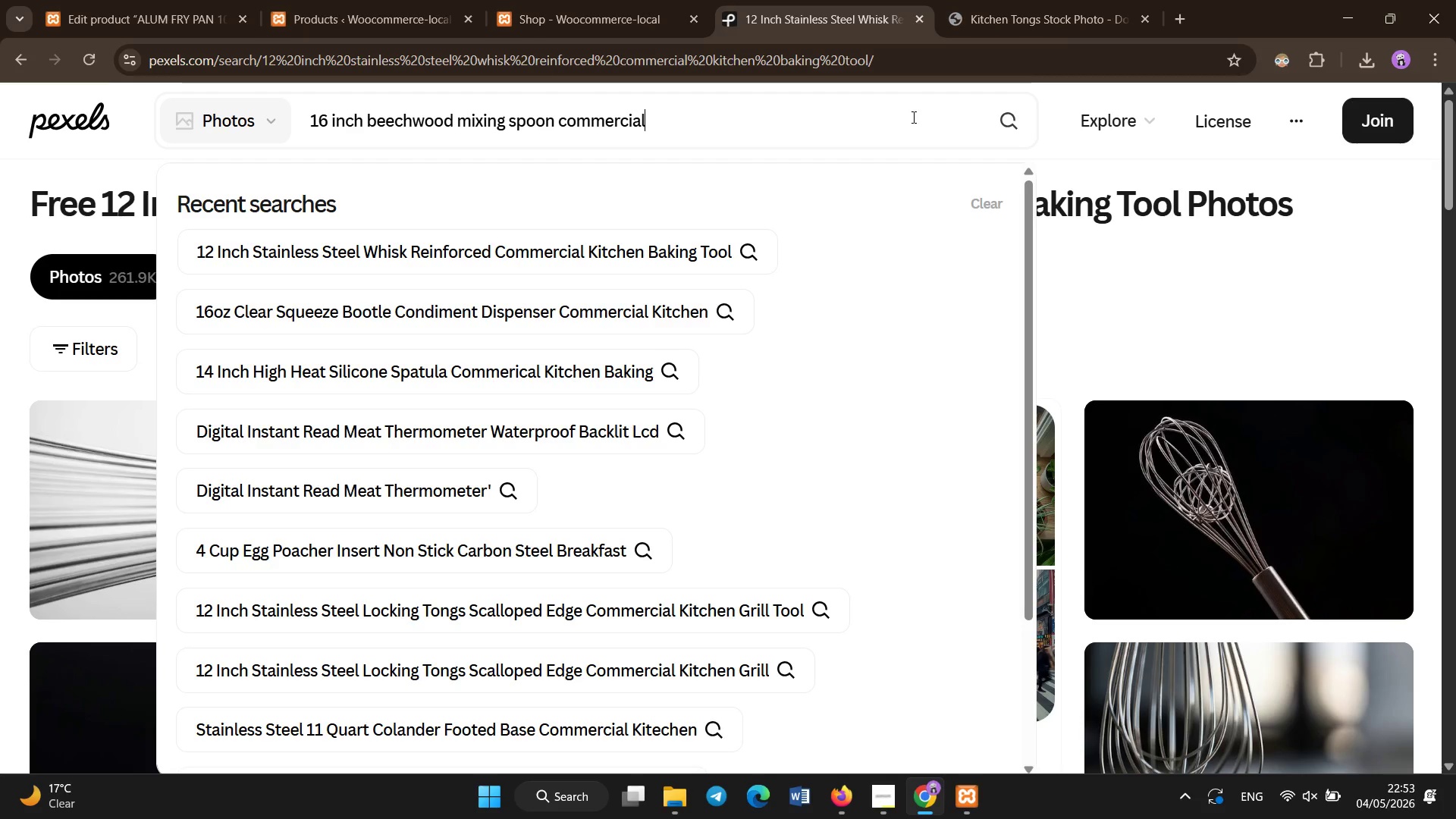 
key(Enter)
 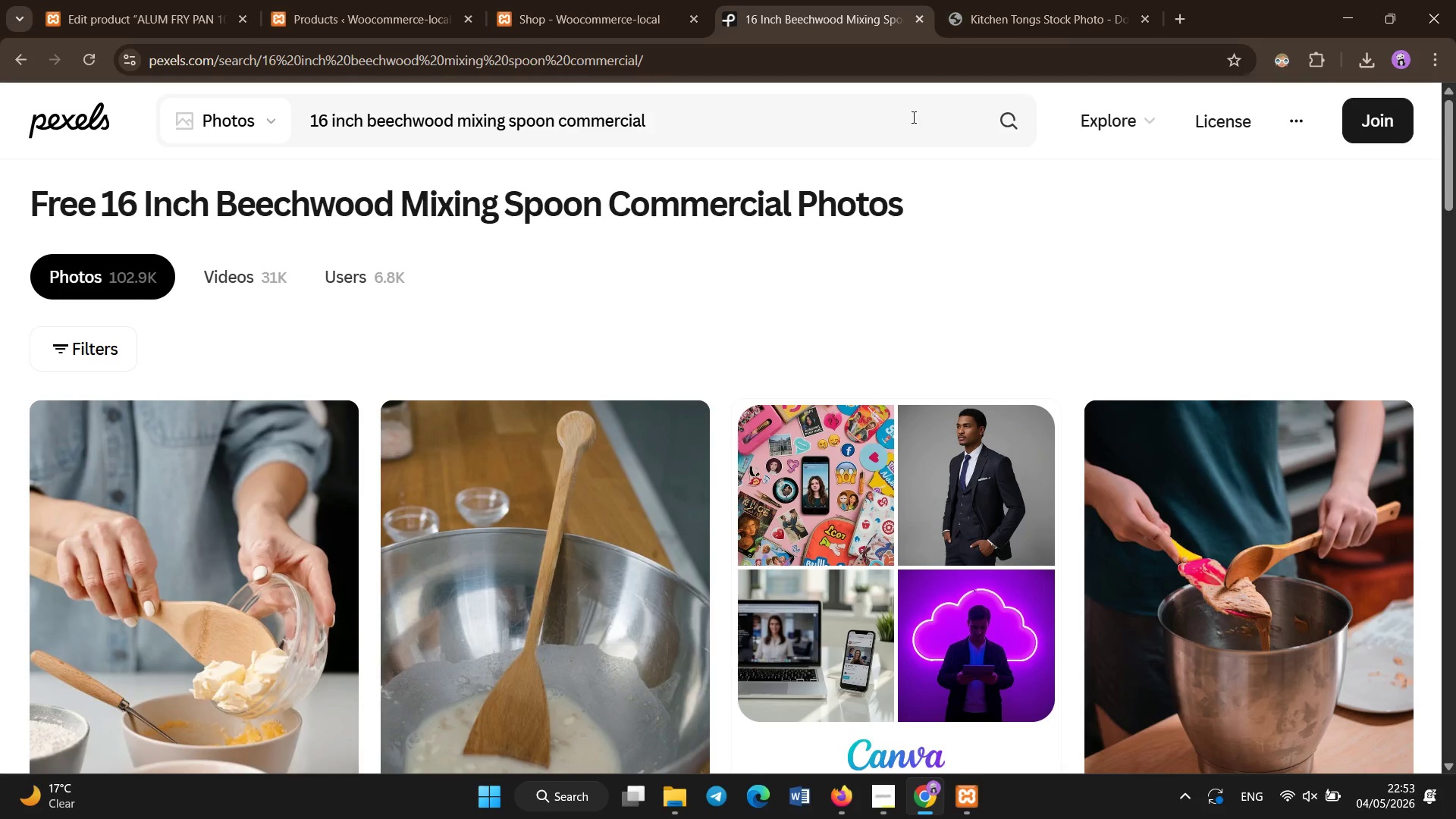 
wait(6.7)
 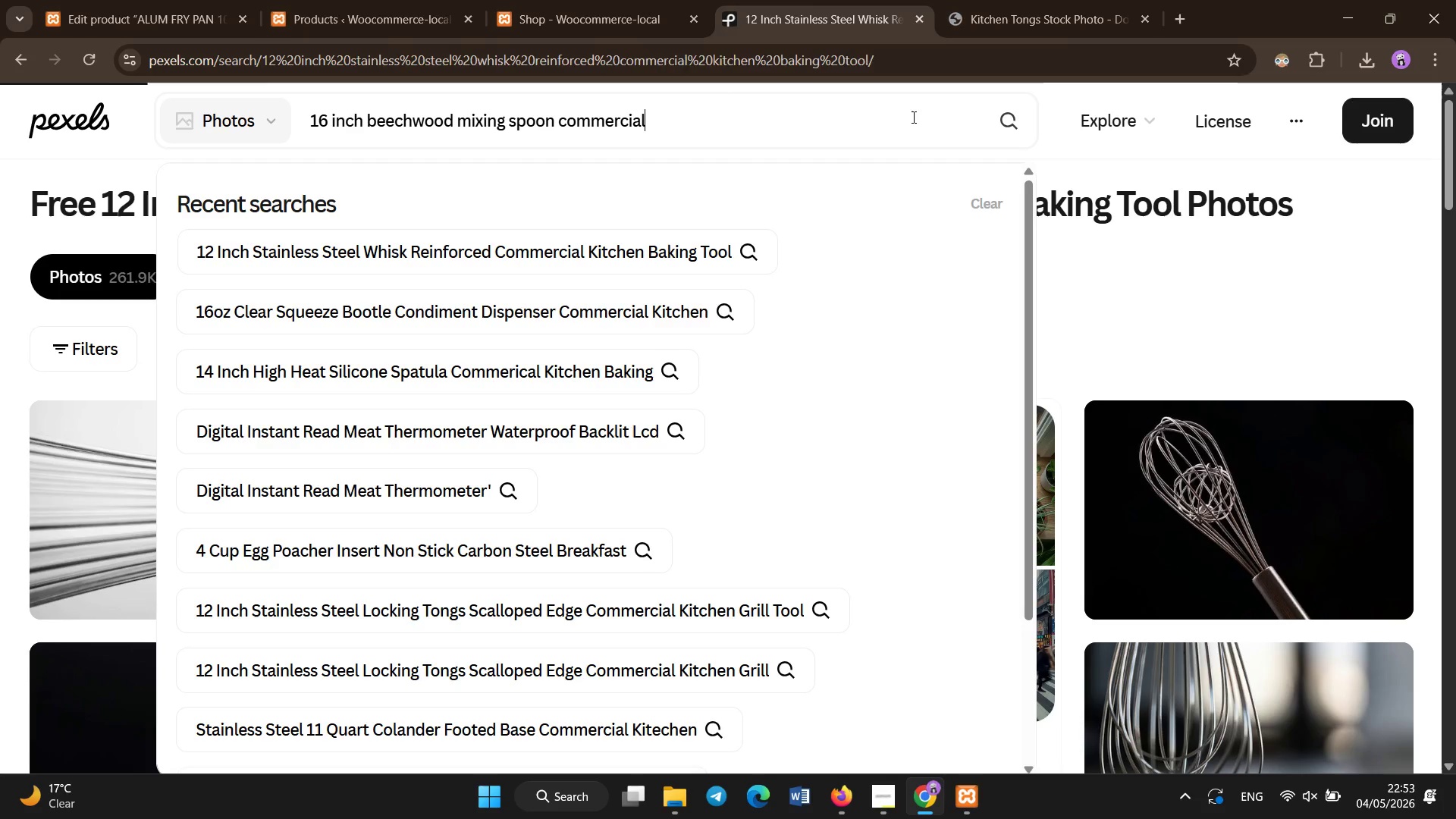 
scroll: coordinate [914, 118], scroll_direction: down, amount: 4.0
 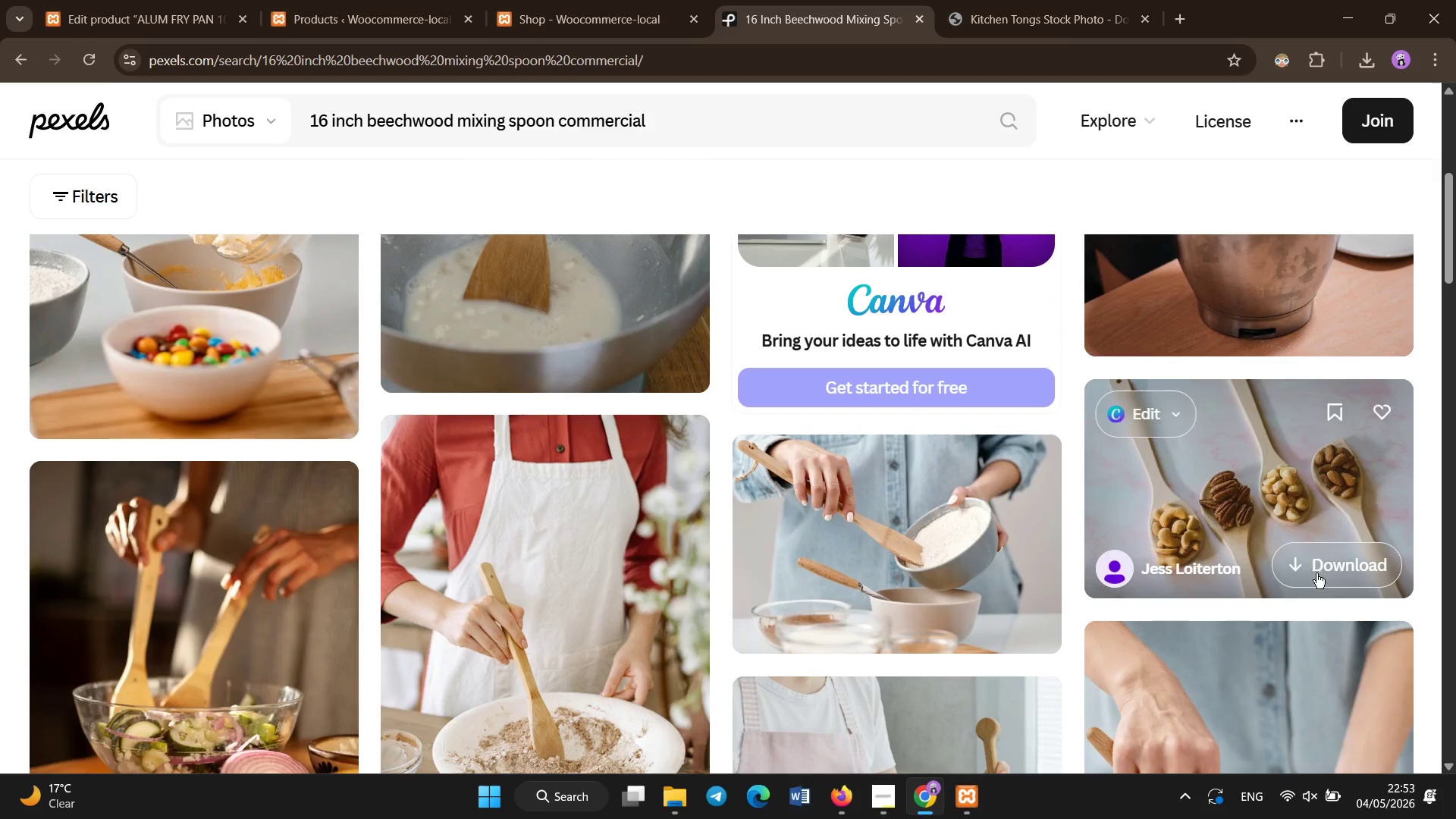 
left_click([1320, 555])
 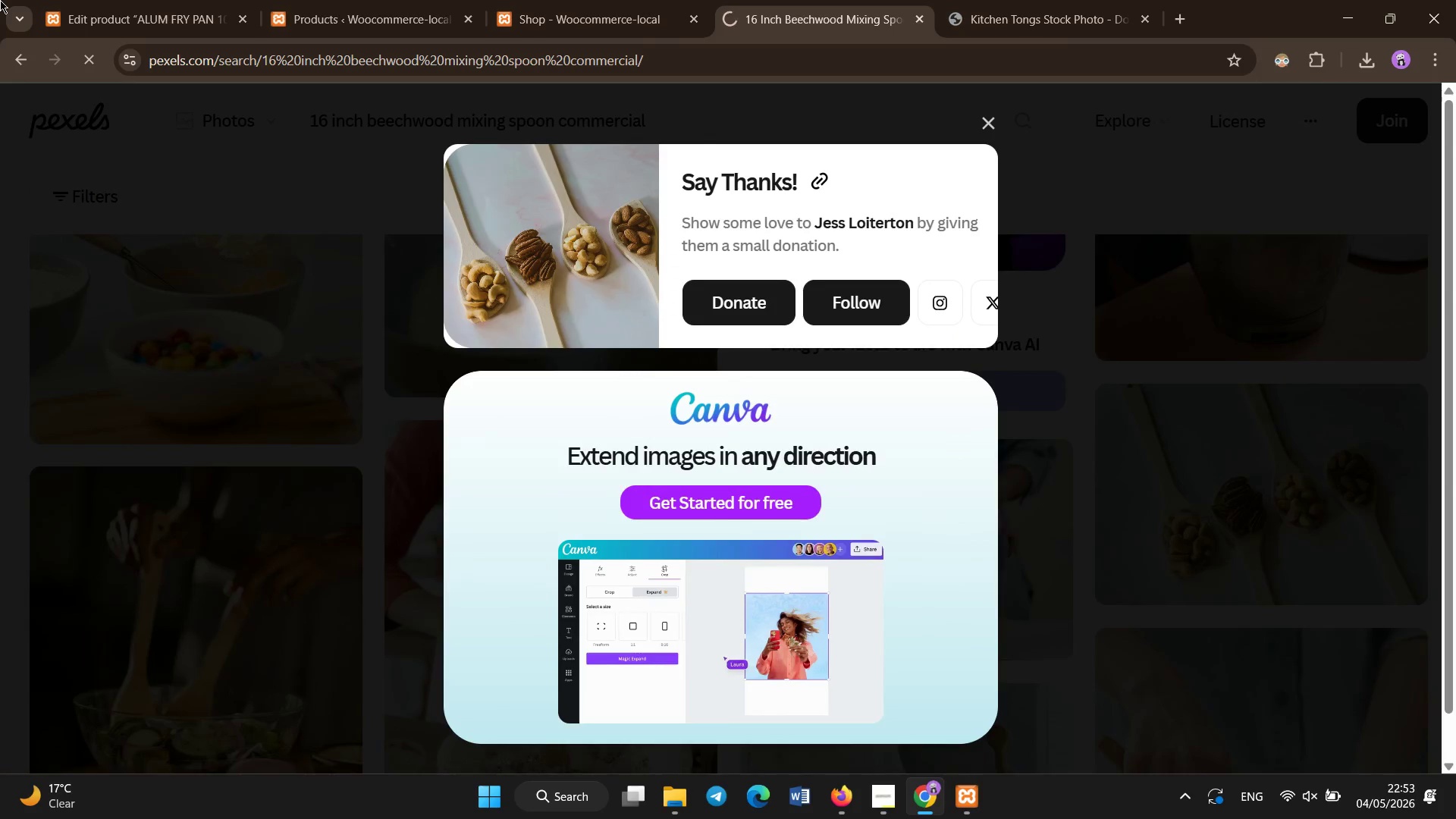 
left_click([248, 0])
 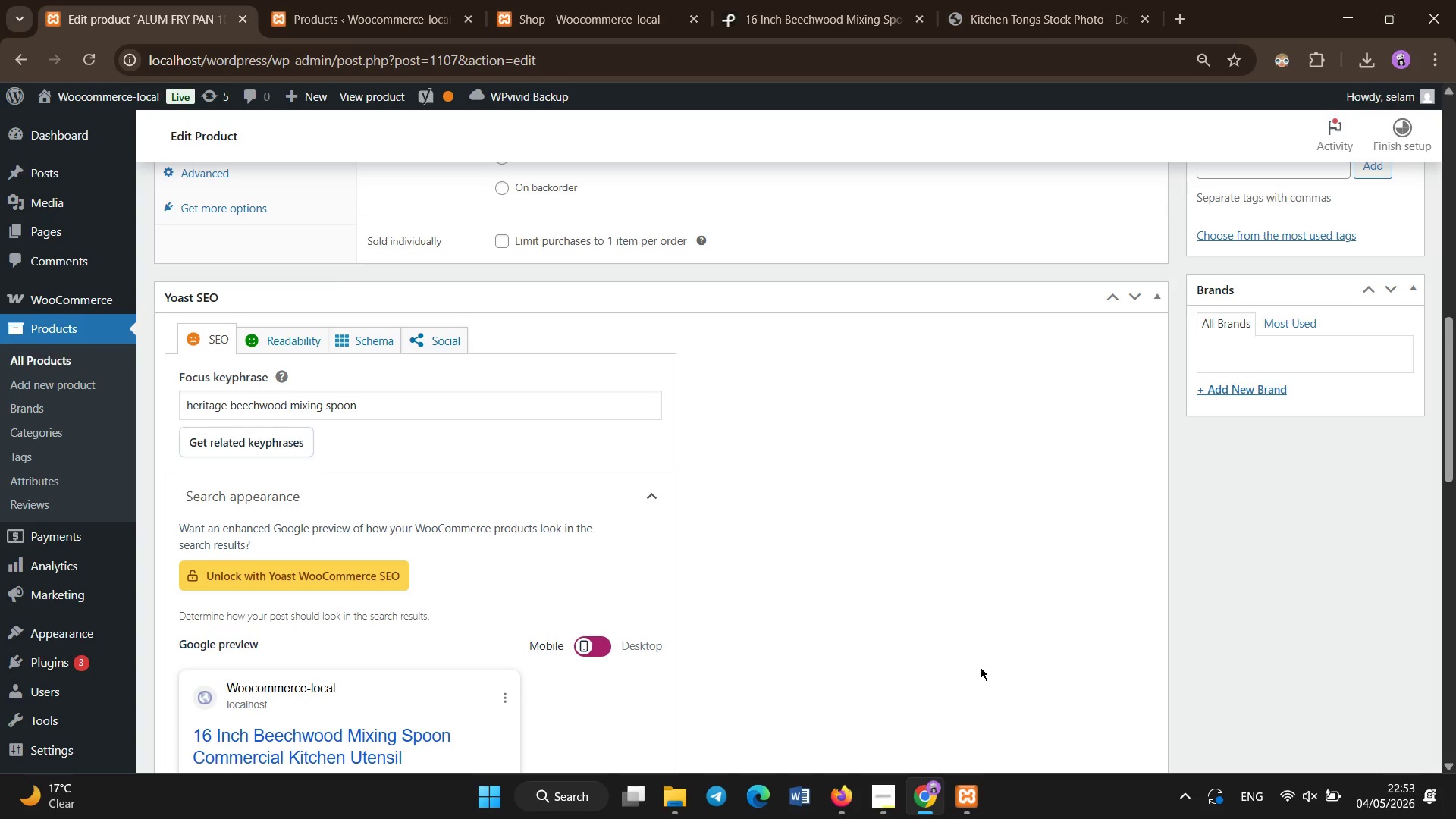 
scroll: coordinate [1001, 658], scroll_direction: up, amount: 10.0
 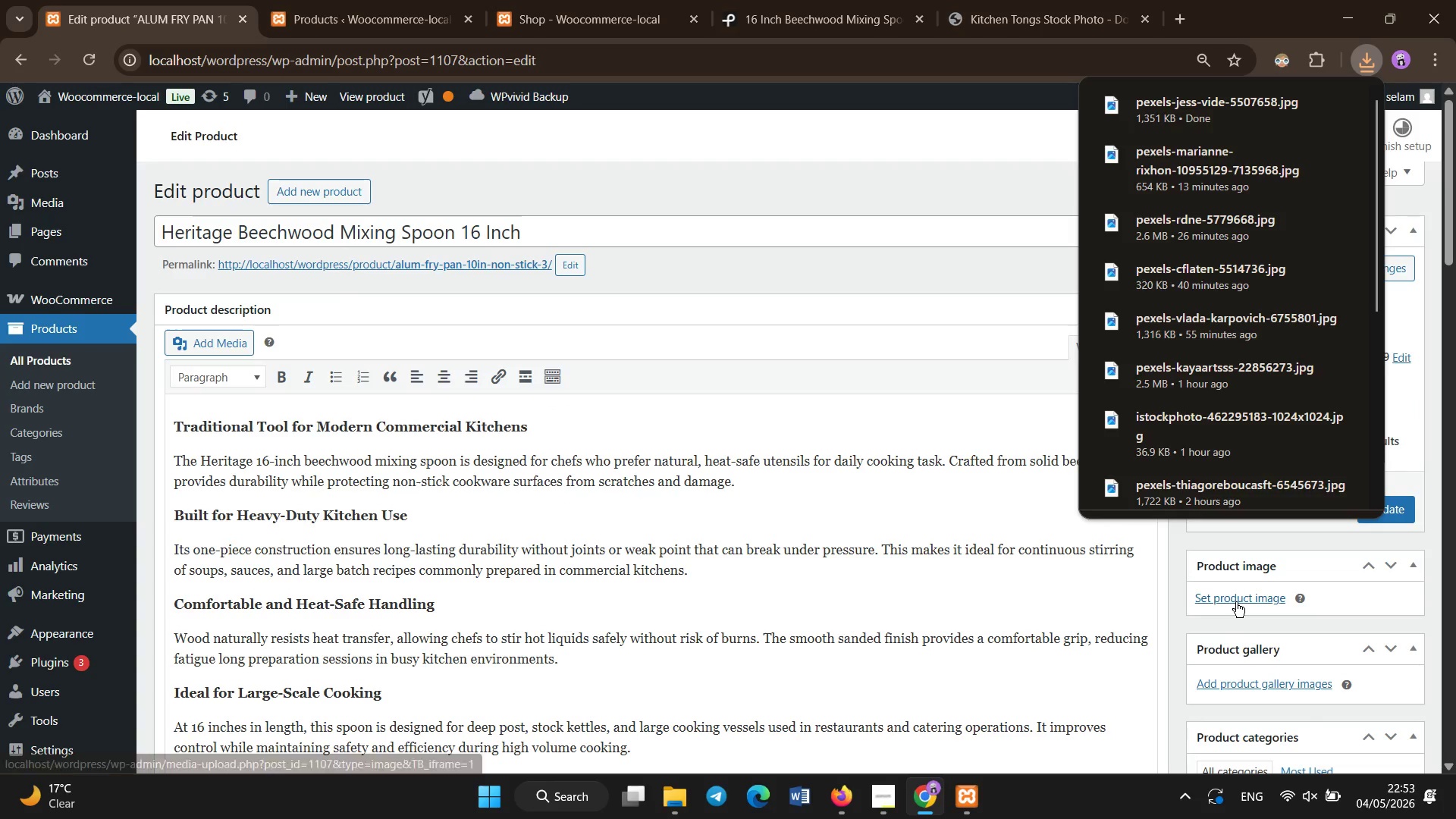 
left_click([1236, 601])
 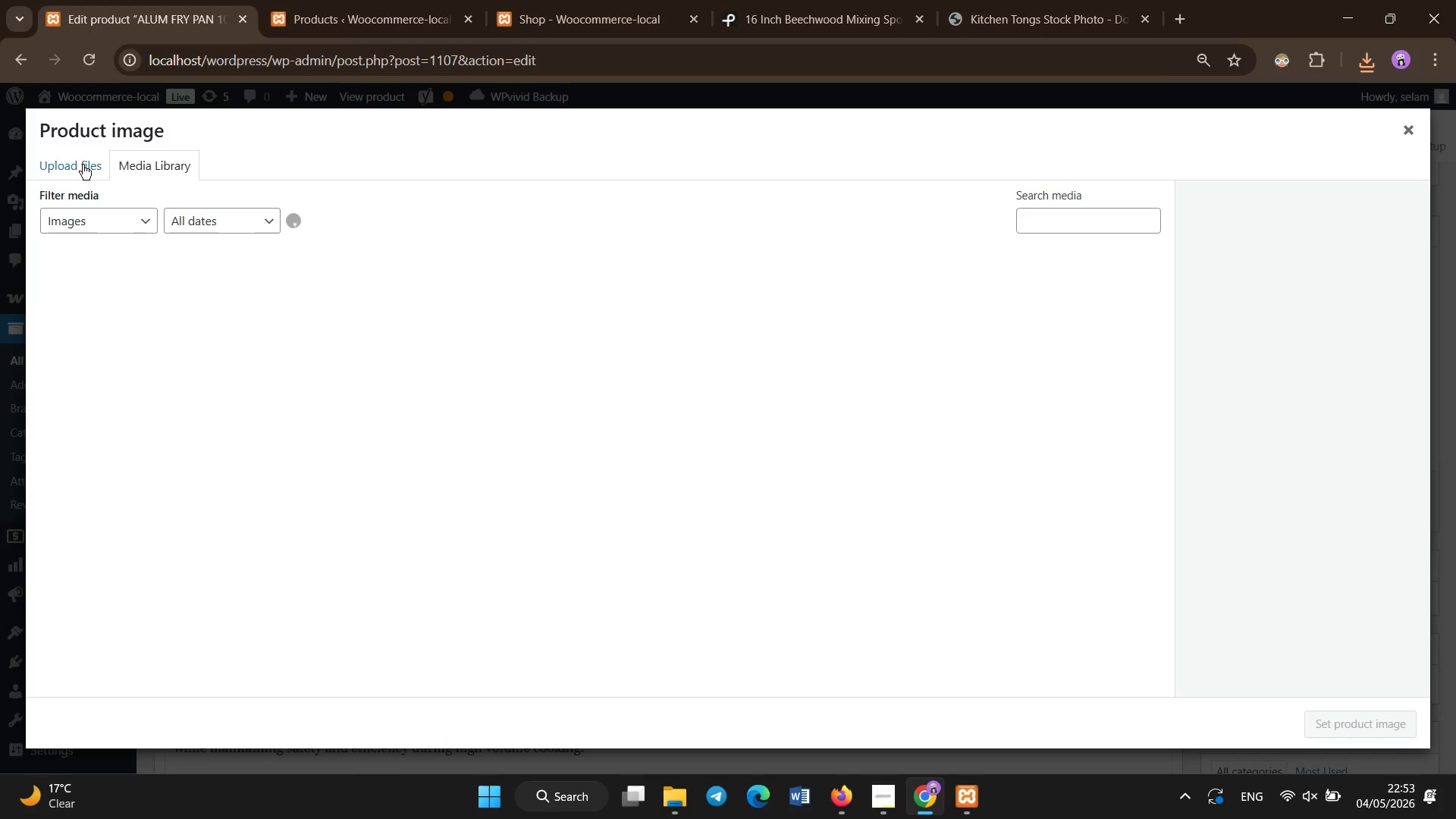 
left_click([82, 164])
 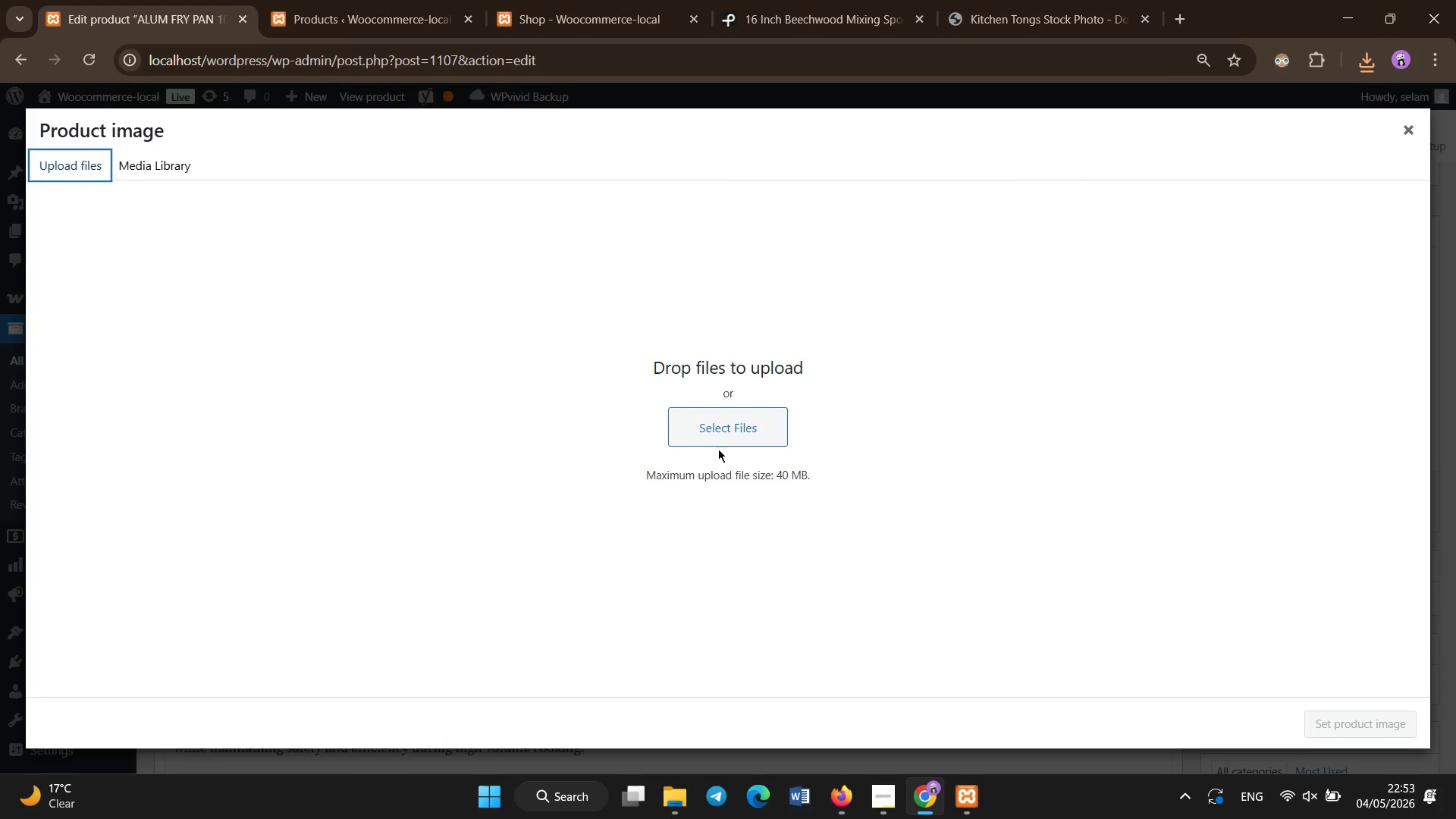 
left_click([718, 428])
 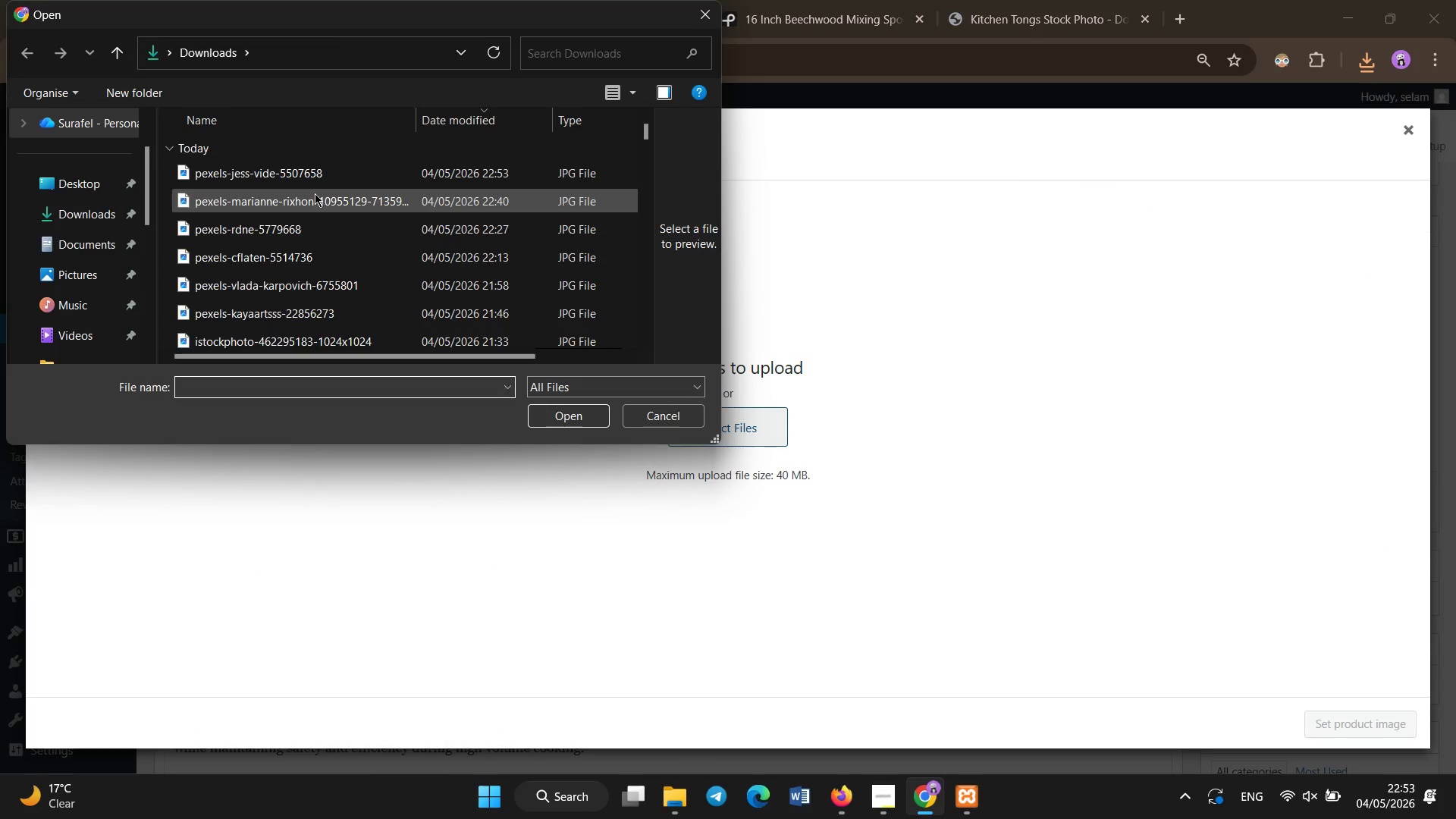 
double_click([315, 179])
 